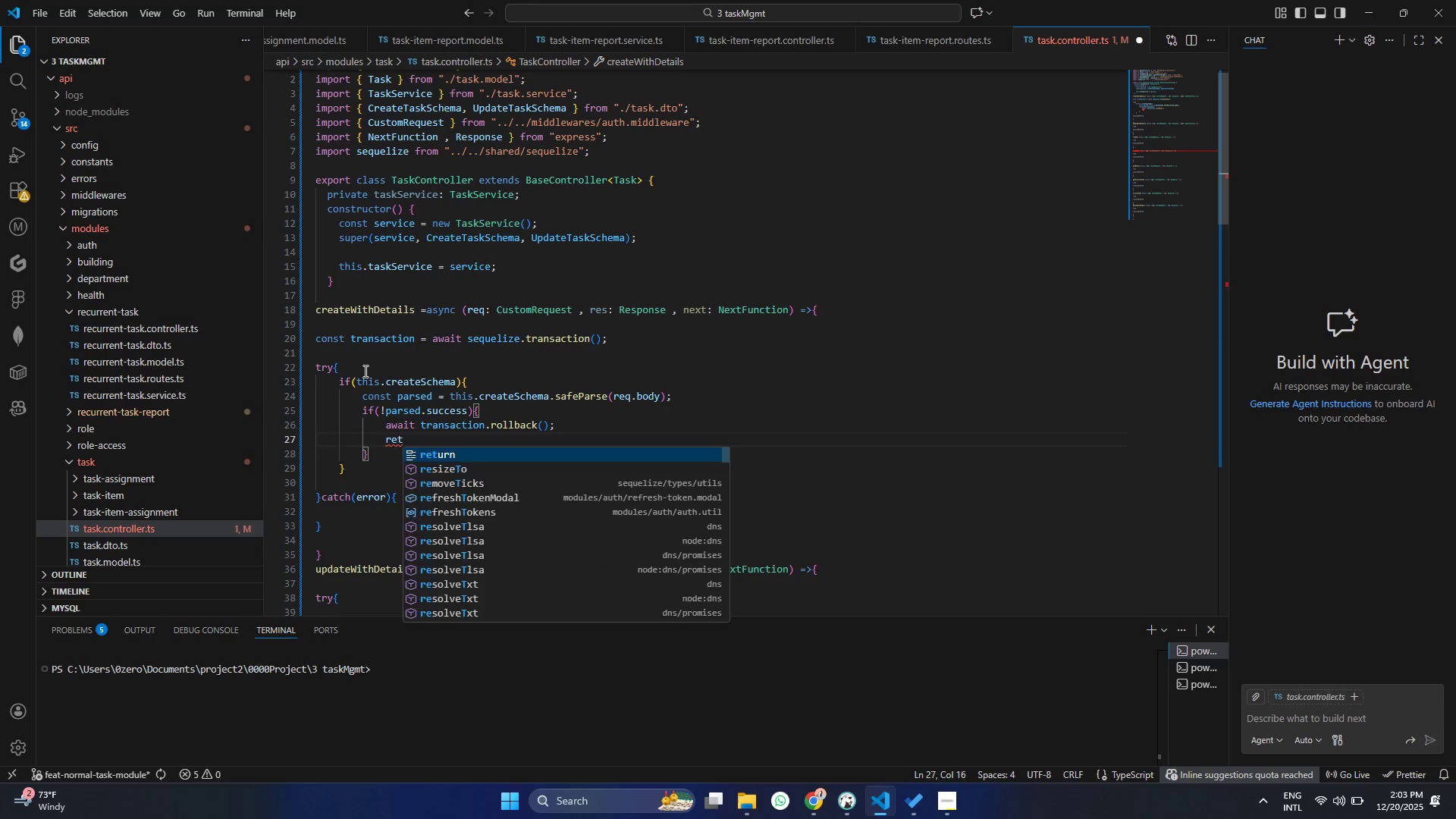 
key(Enter)
 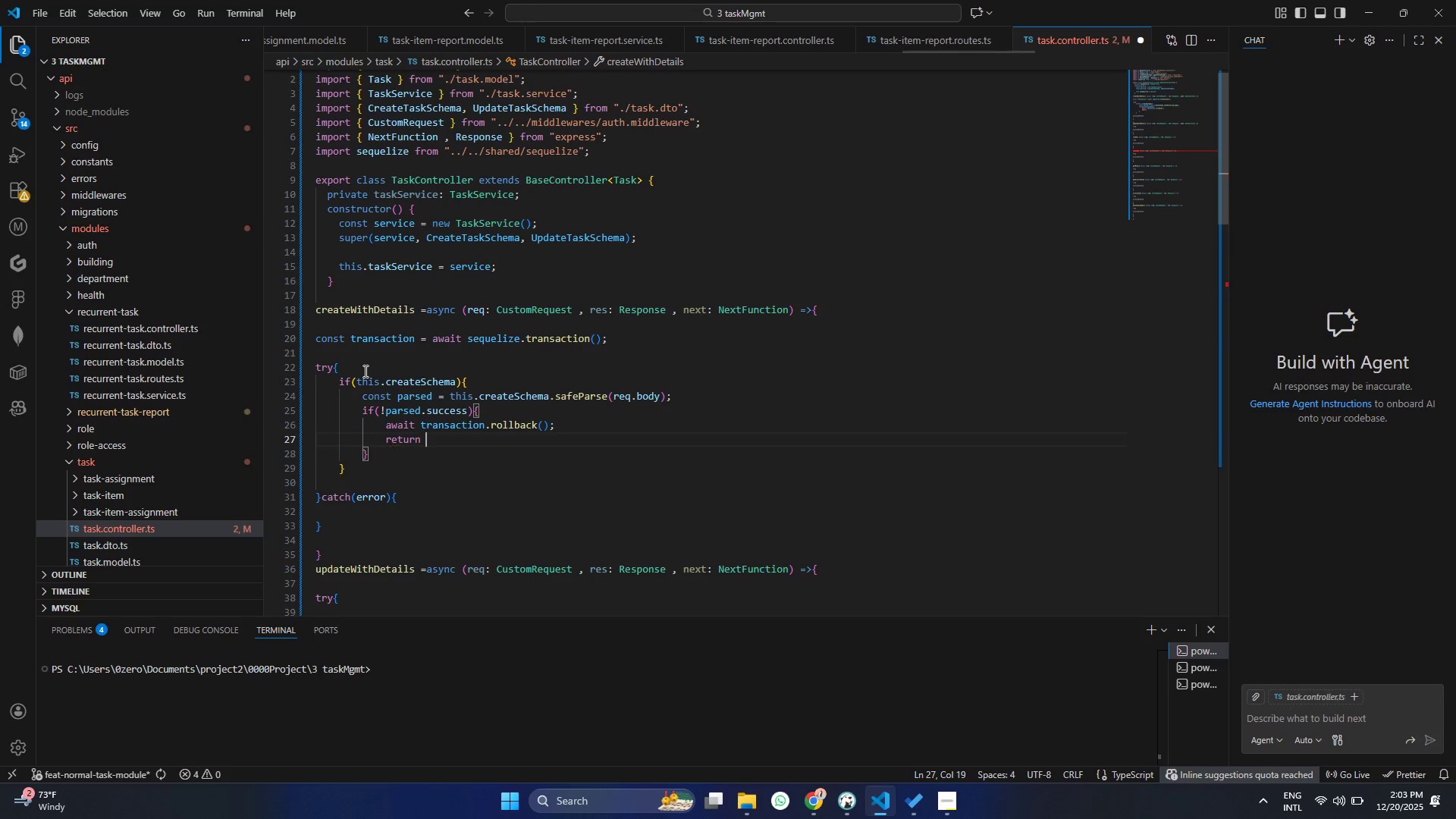 
type( res)
 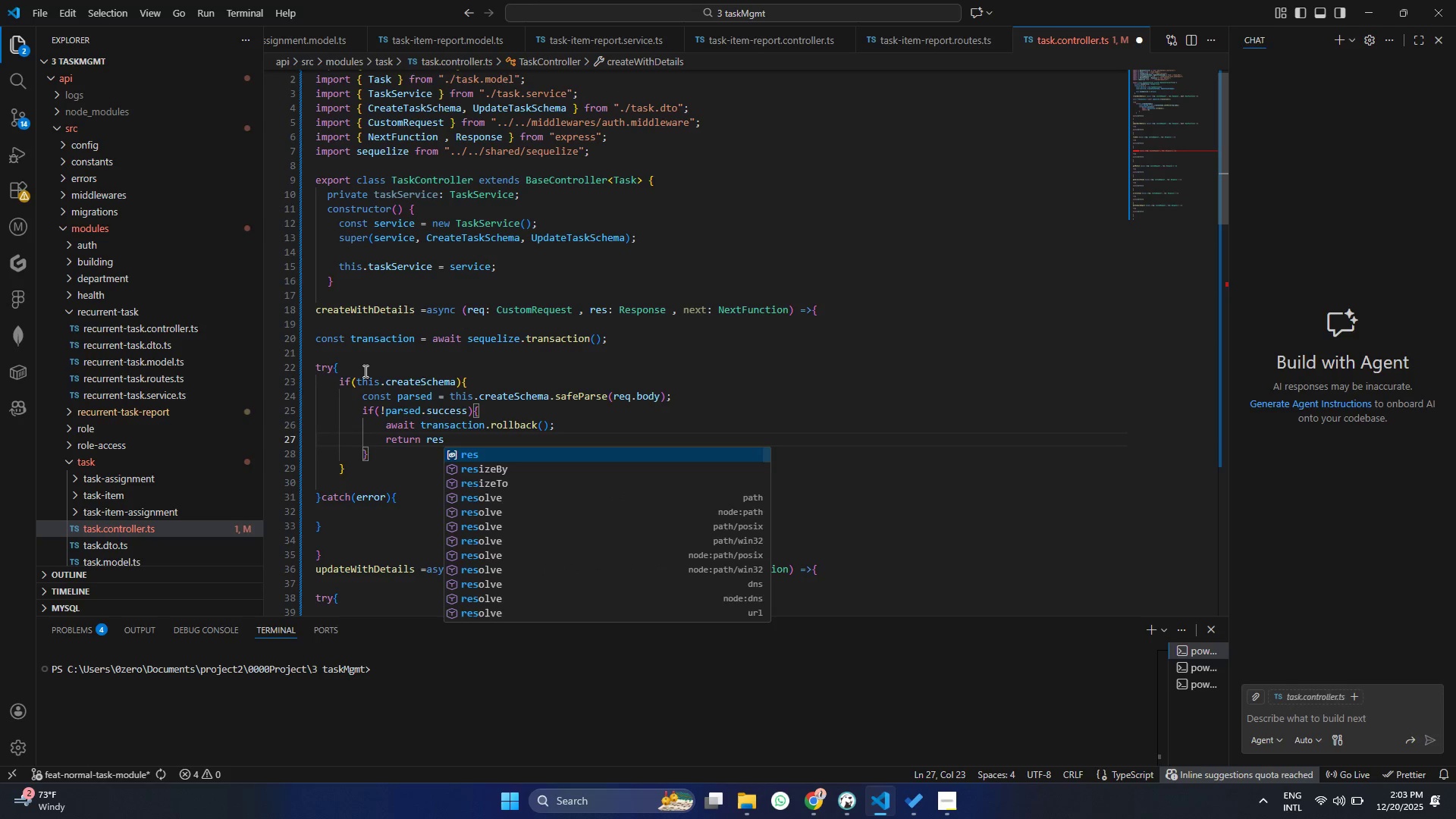 
key(Enter)
 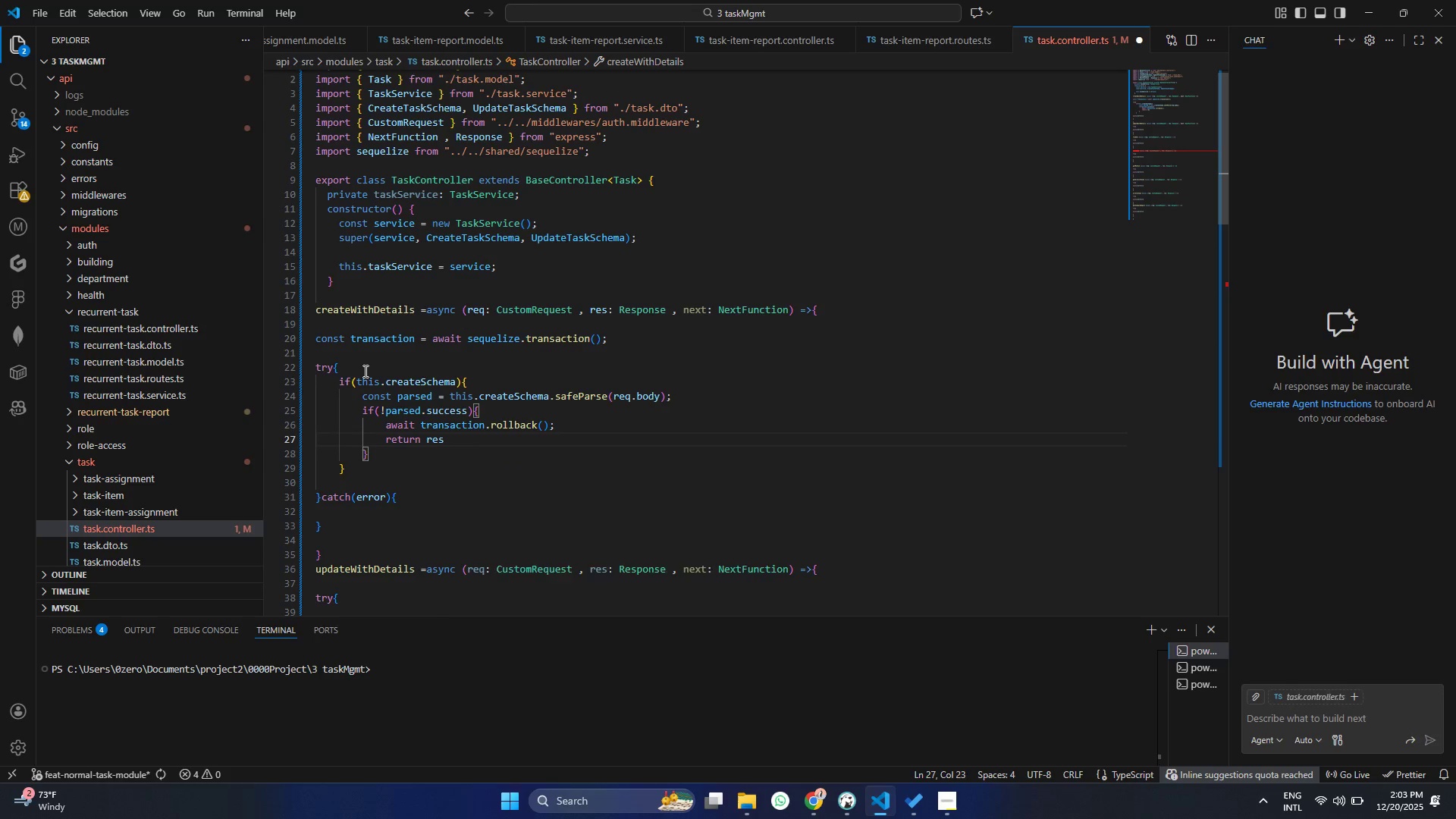 
type(.sta)
 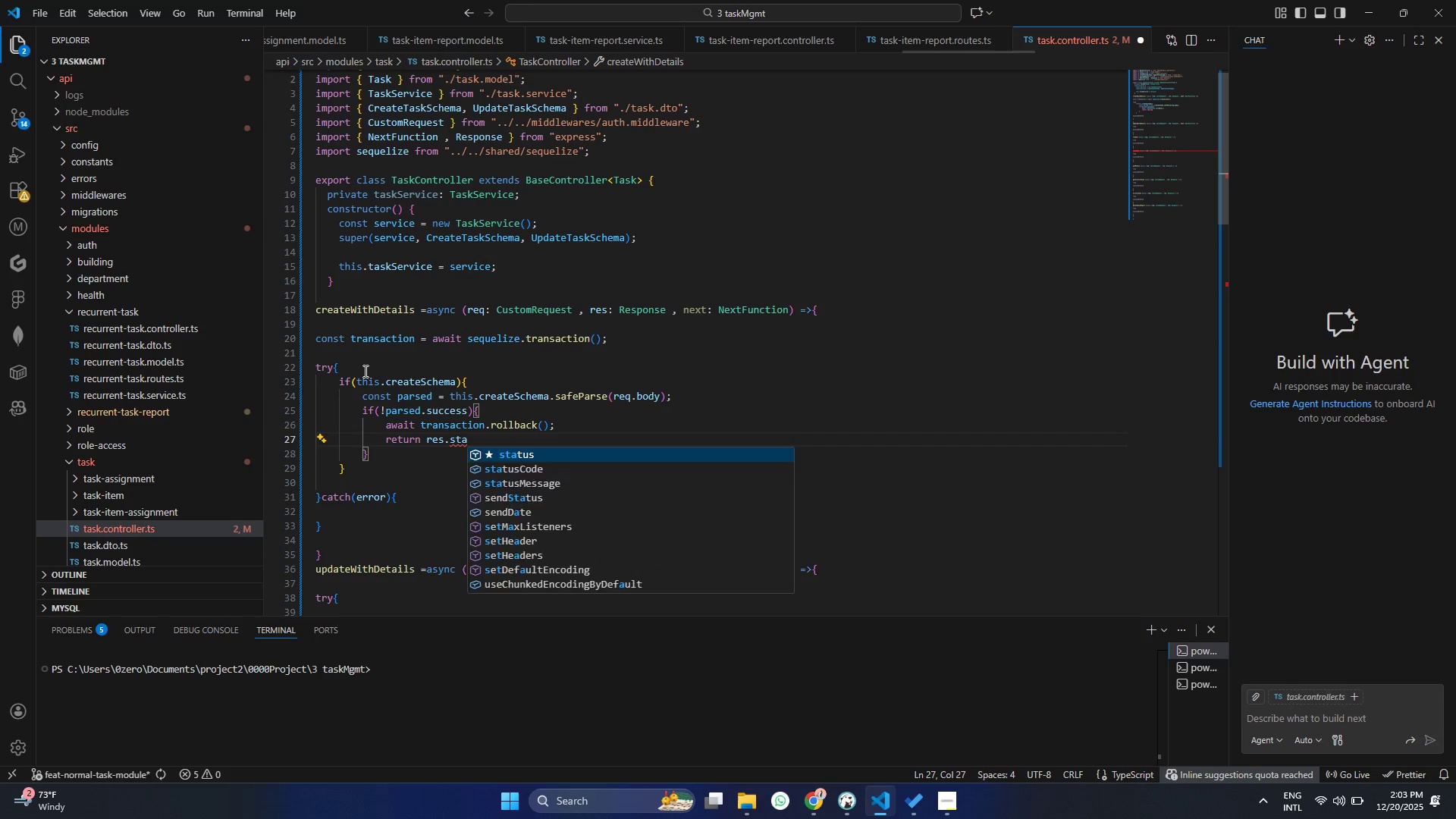 
key(Enter)
 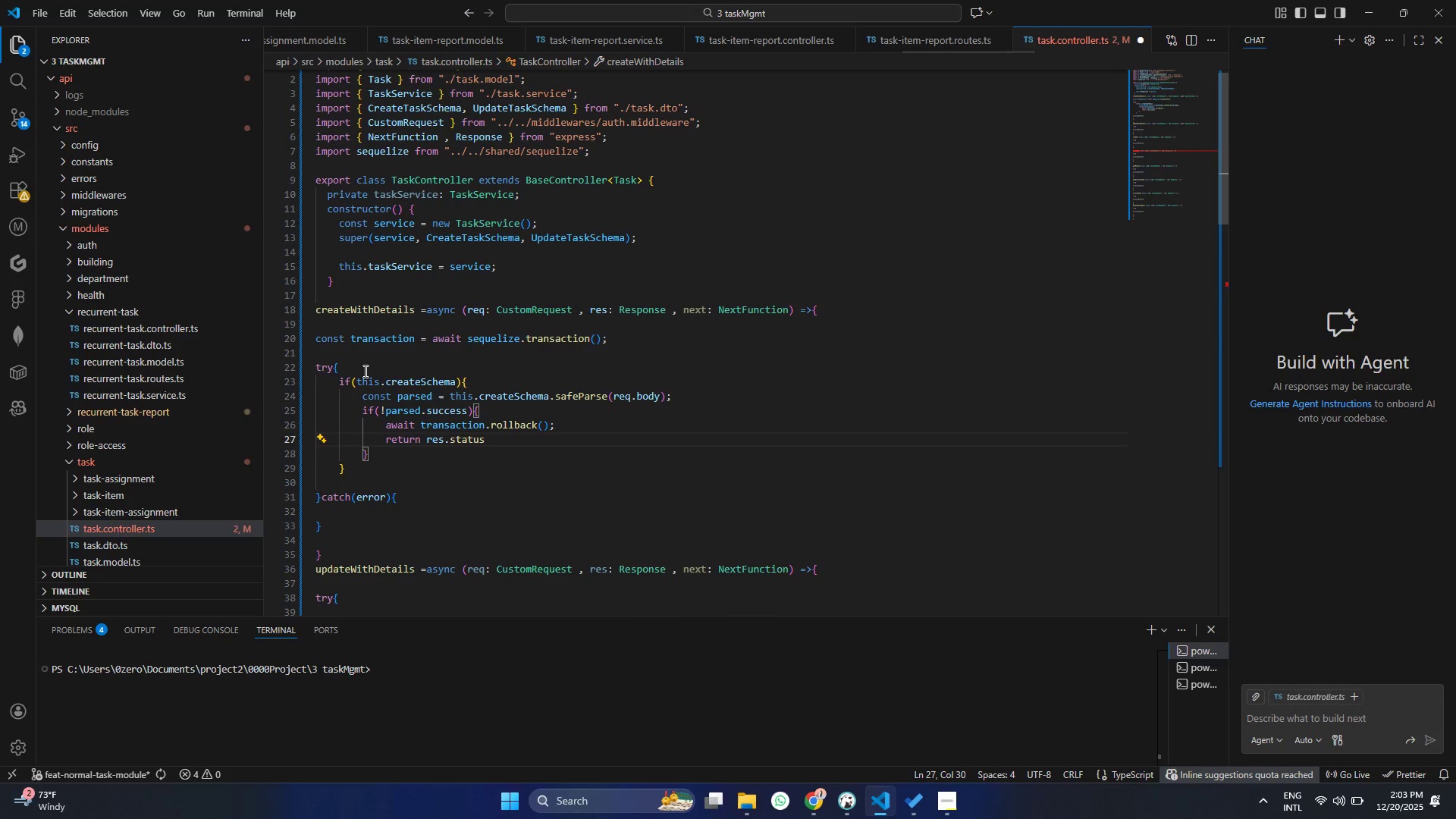 
type((400)
 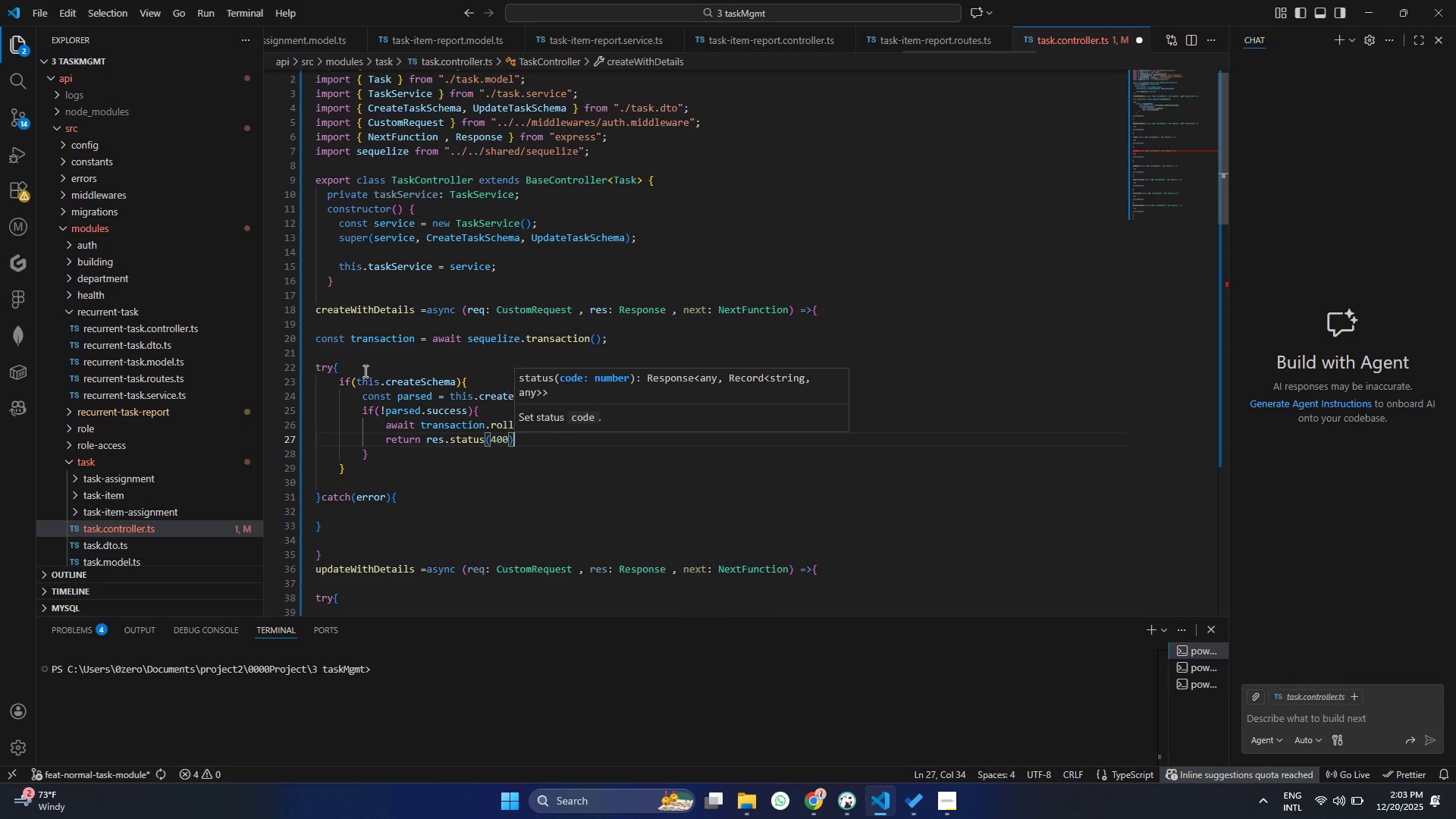 
key(ArrowRight)
 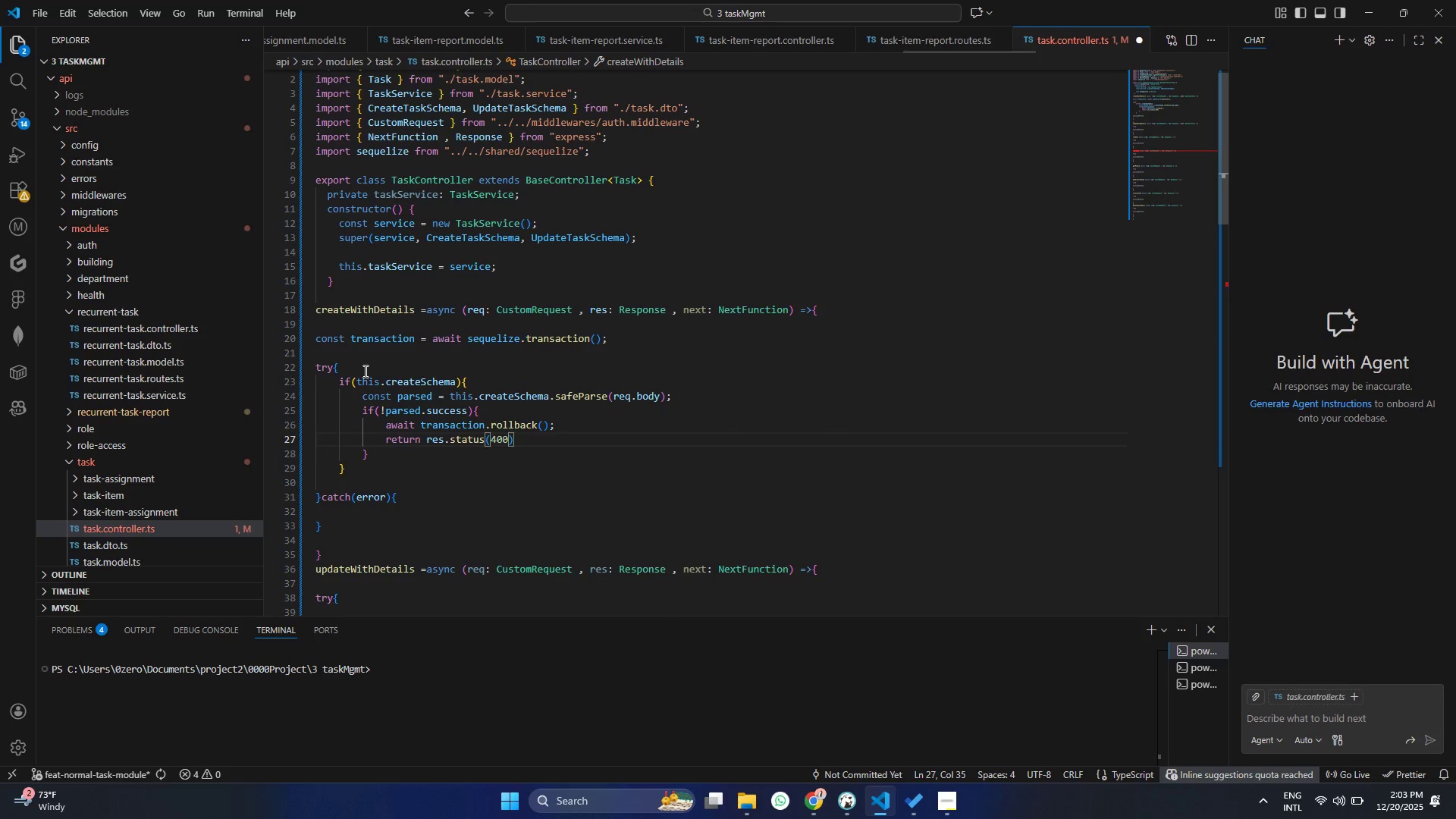 
type(.json({)
 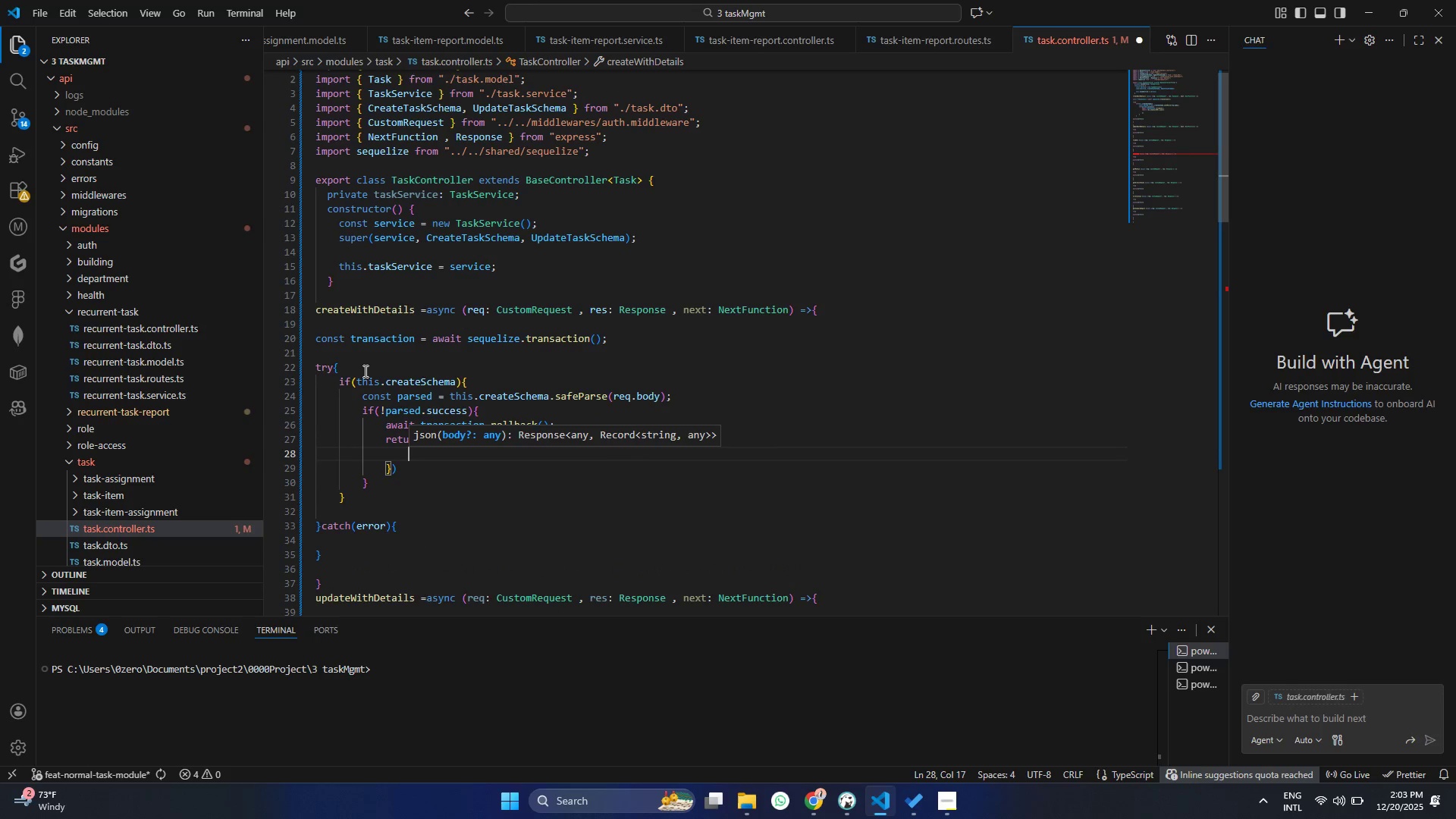 
 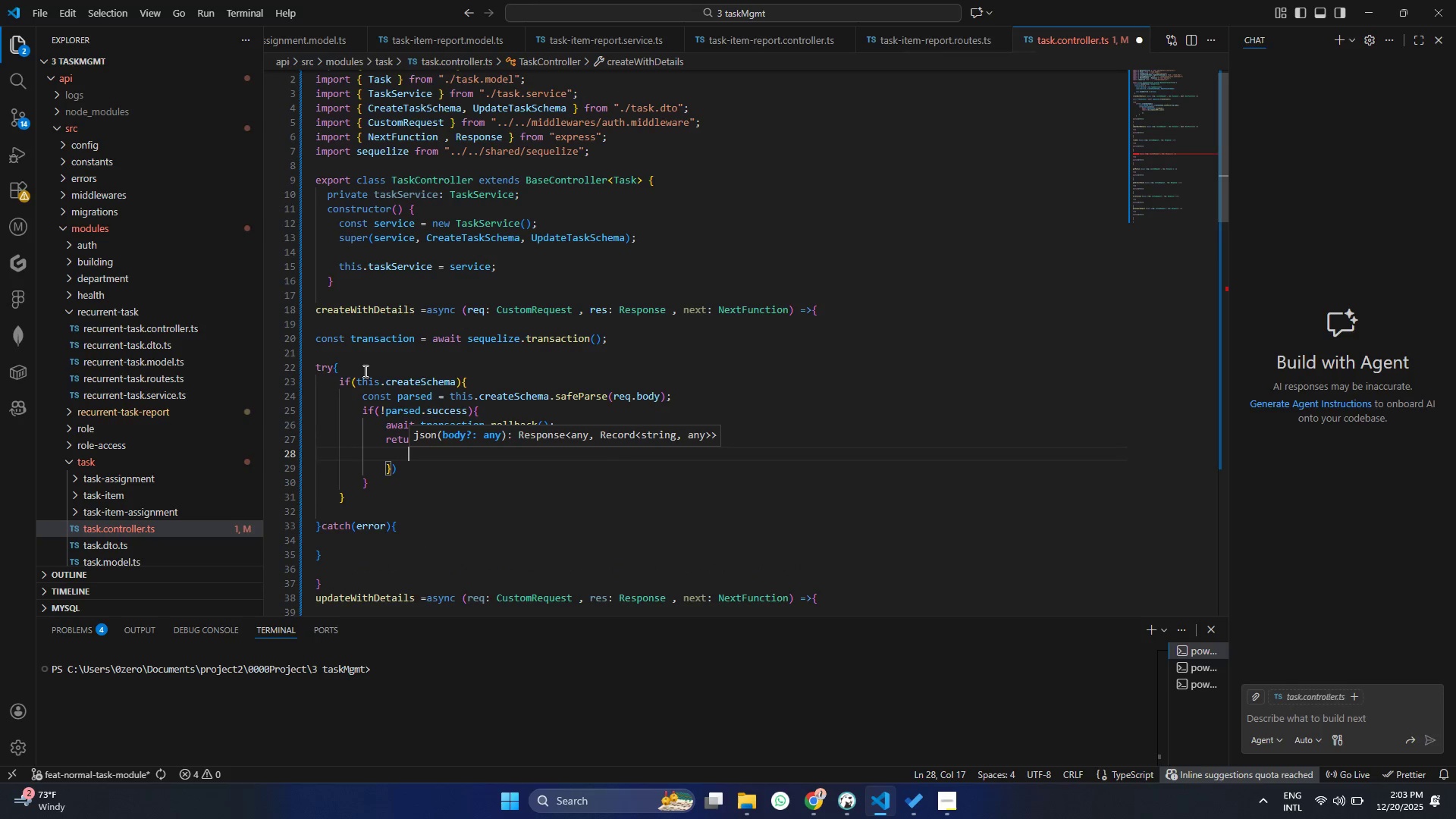 
key(Enter)
 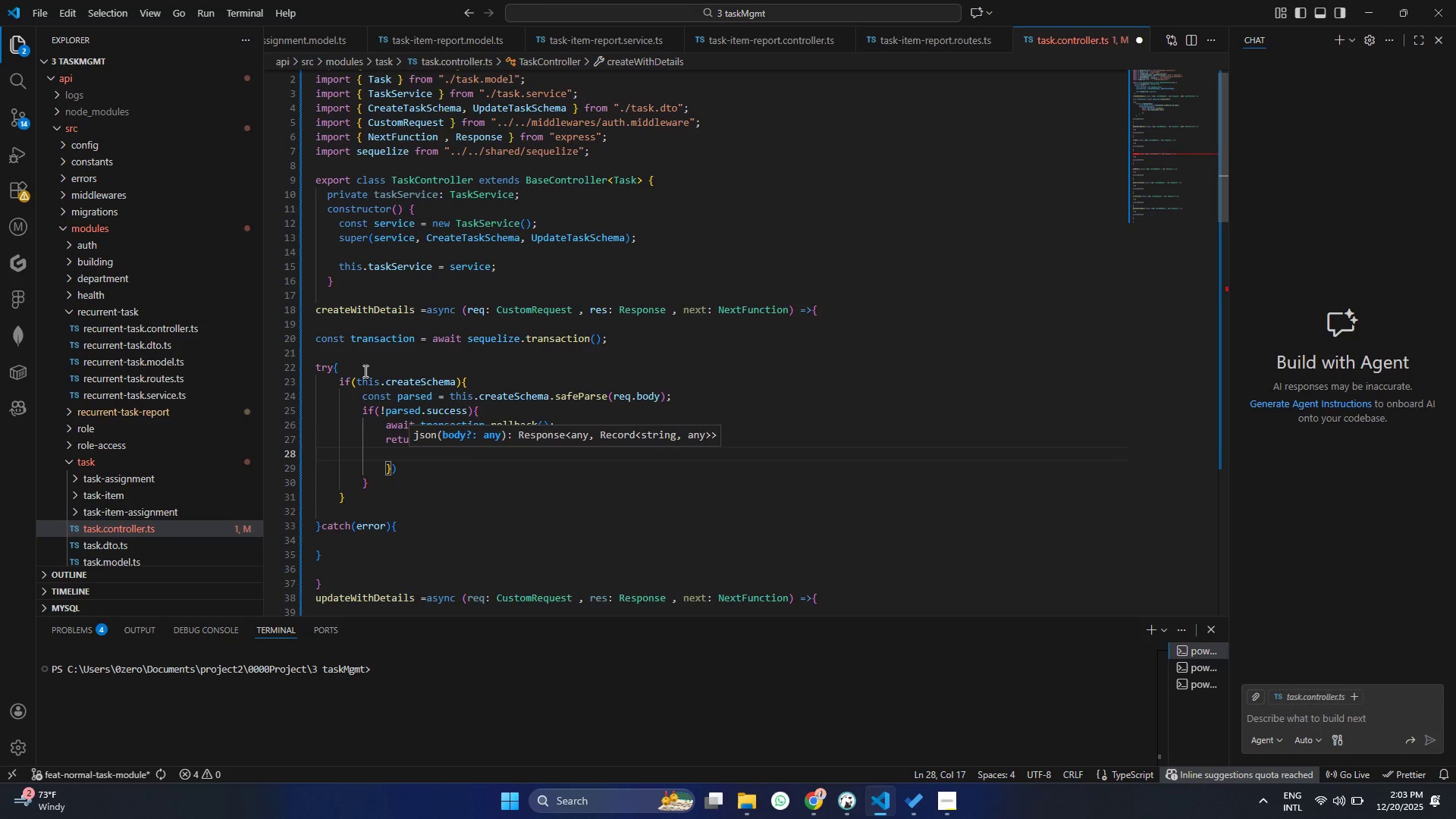 
type(mesa)
key(Backspace)
type(sage: "")
 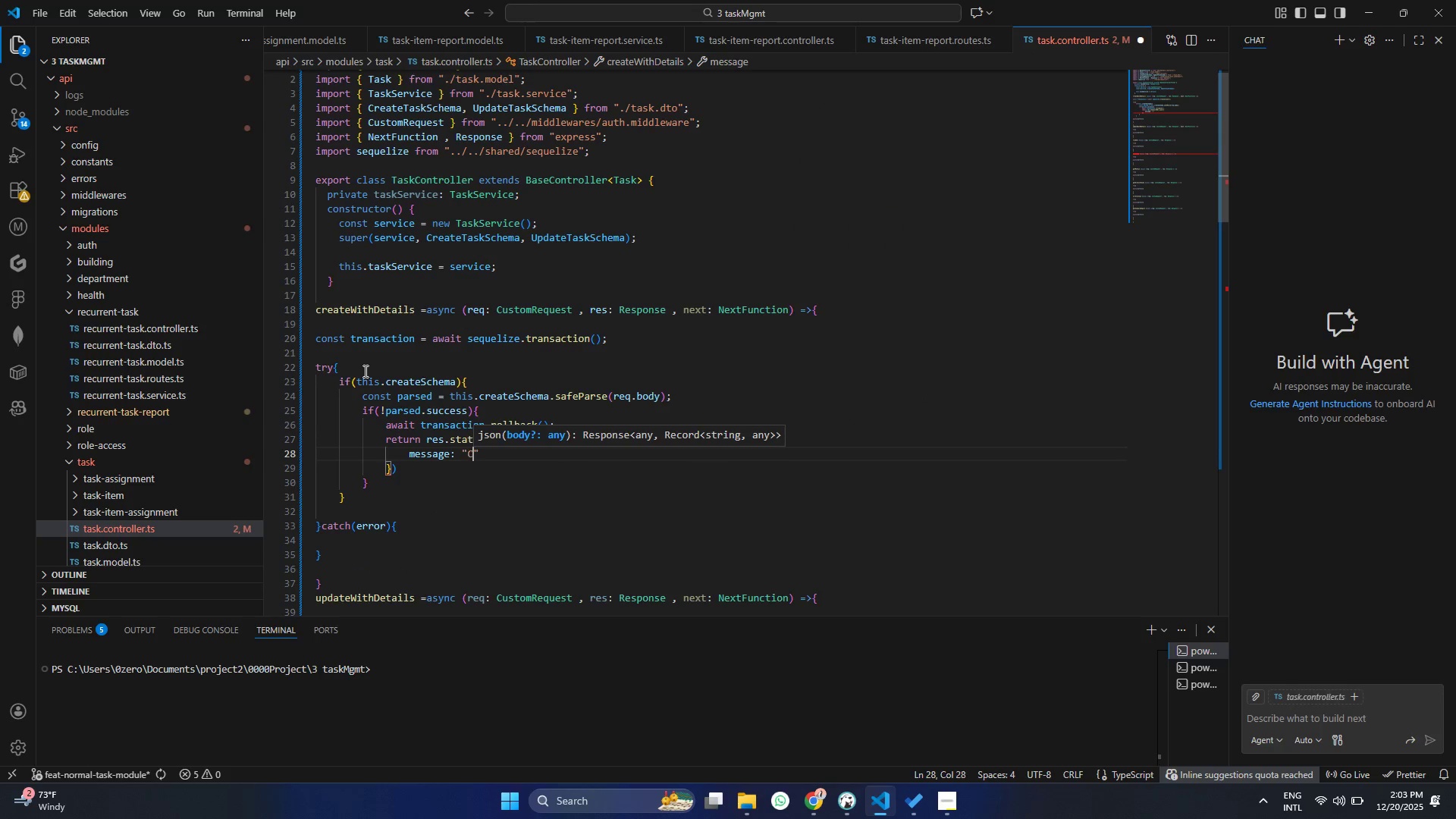 
 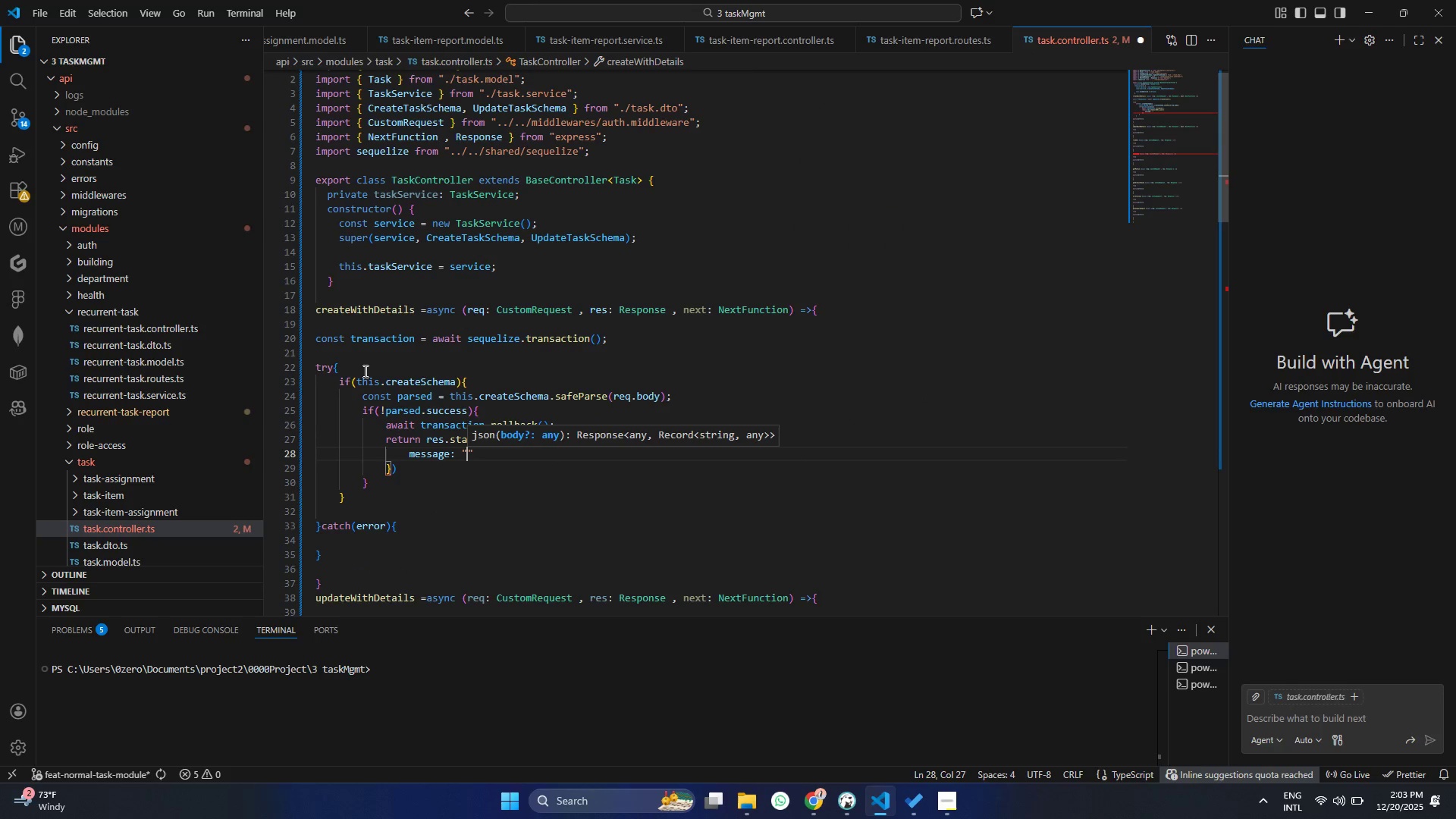 
key(ArrowLeft)
 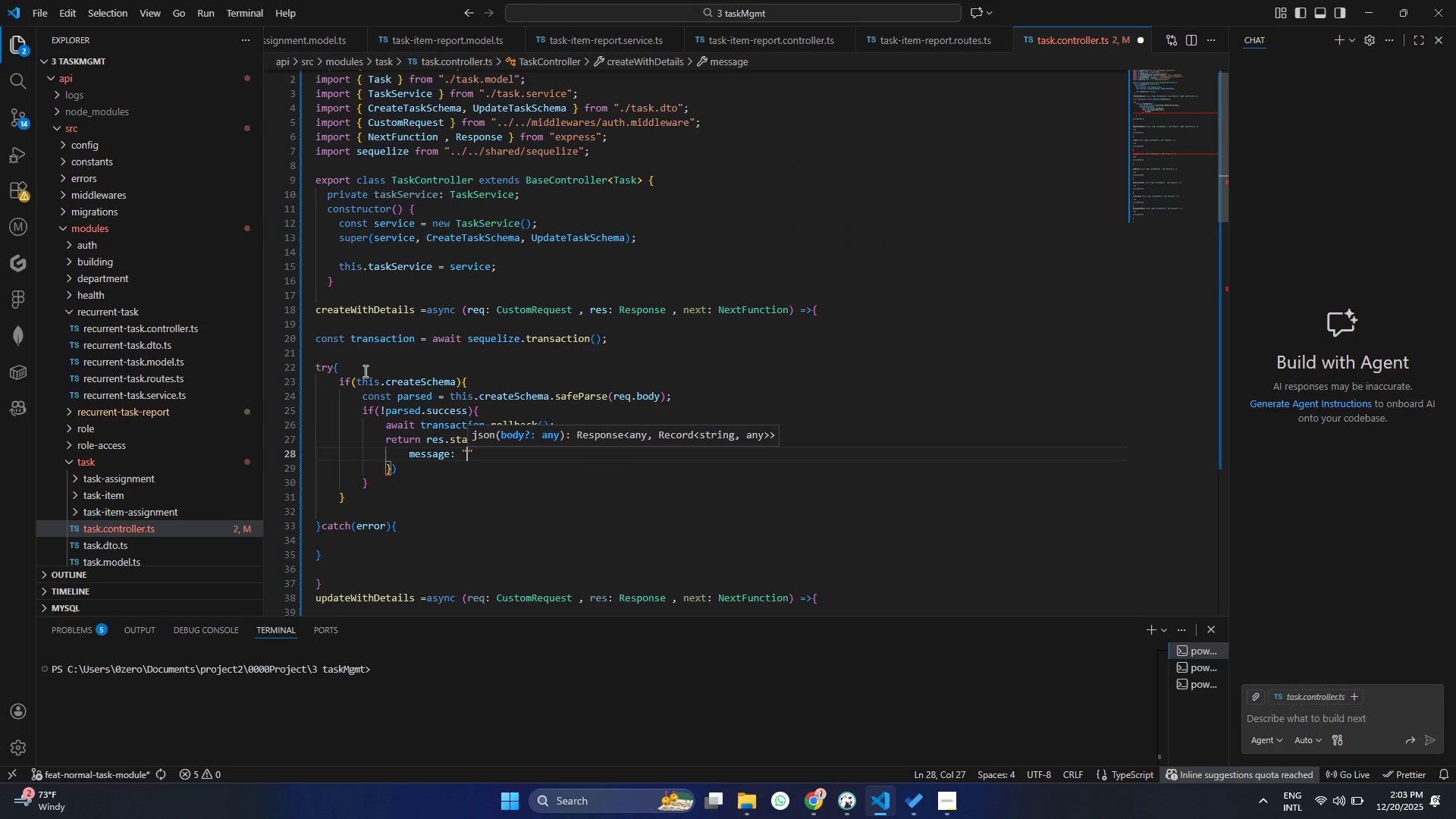 
type(Ca)
key(Backspace)
key(Backspace)
type(Validation failed)
 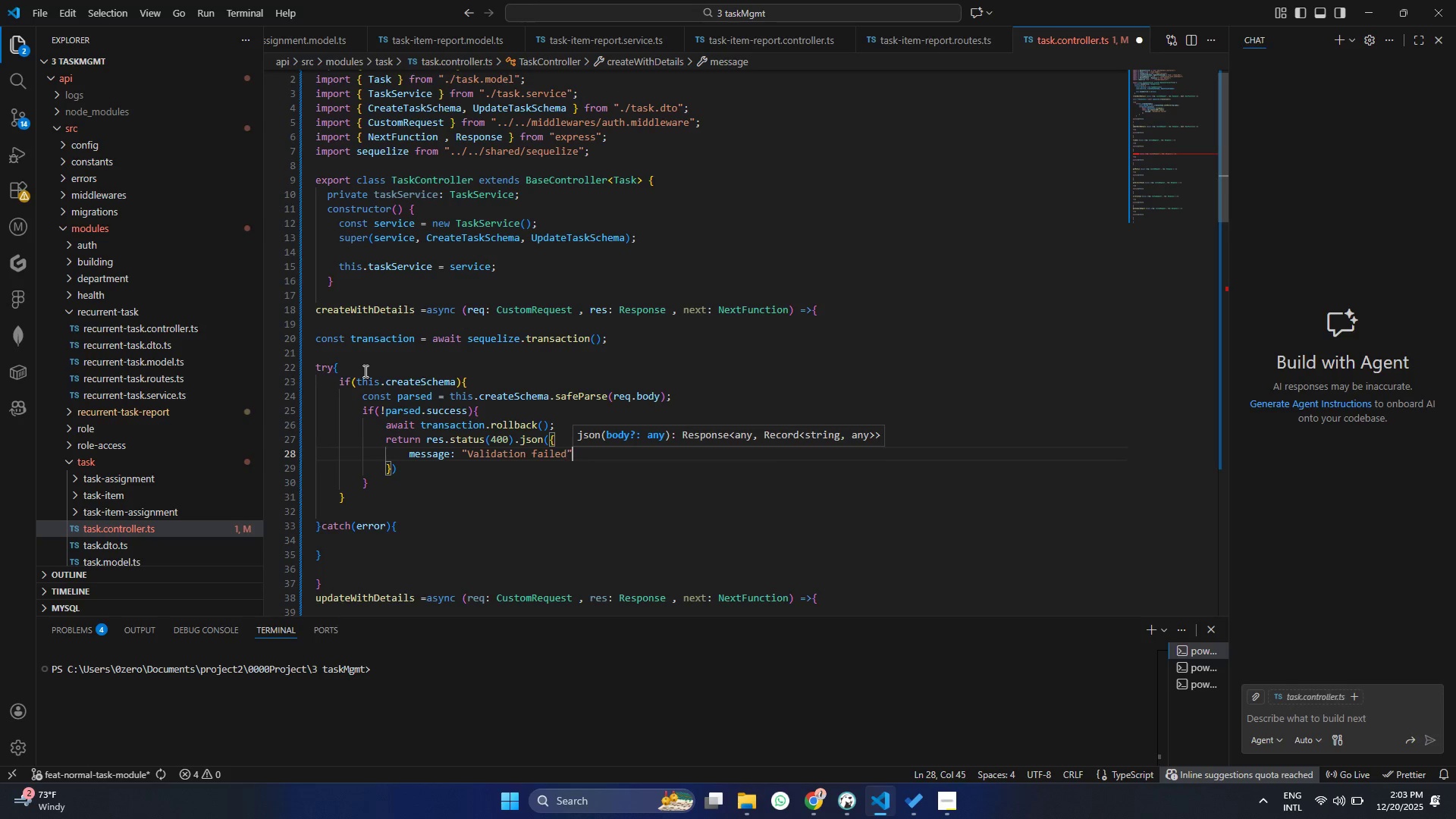 
key(ArrowRight)
 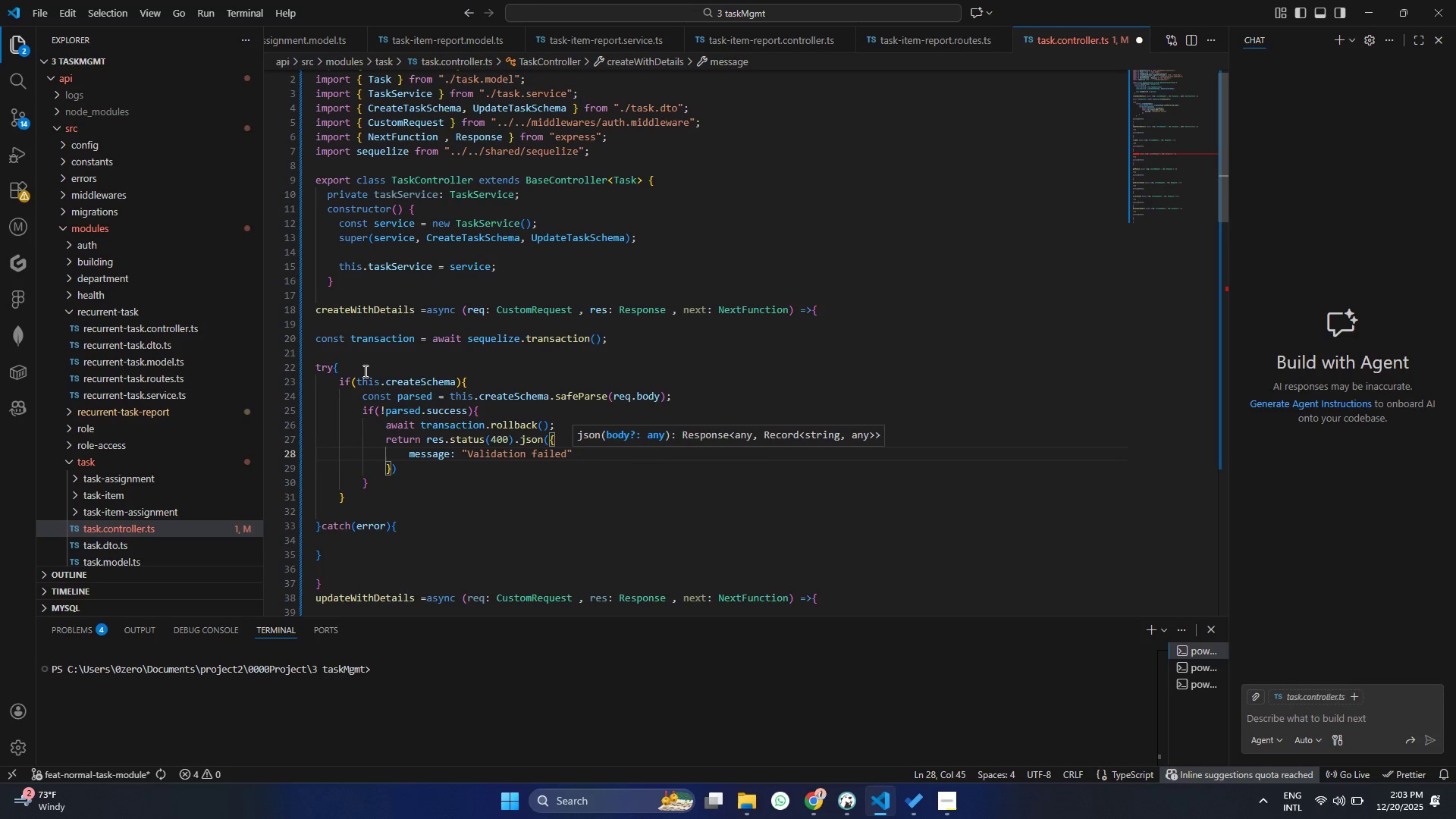 
key(Comma)
 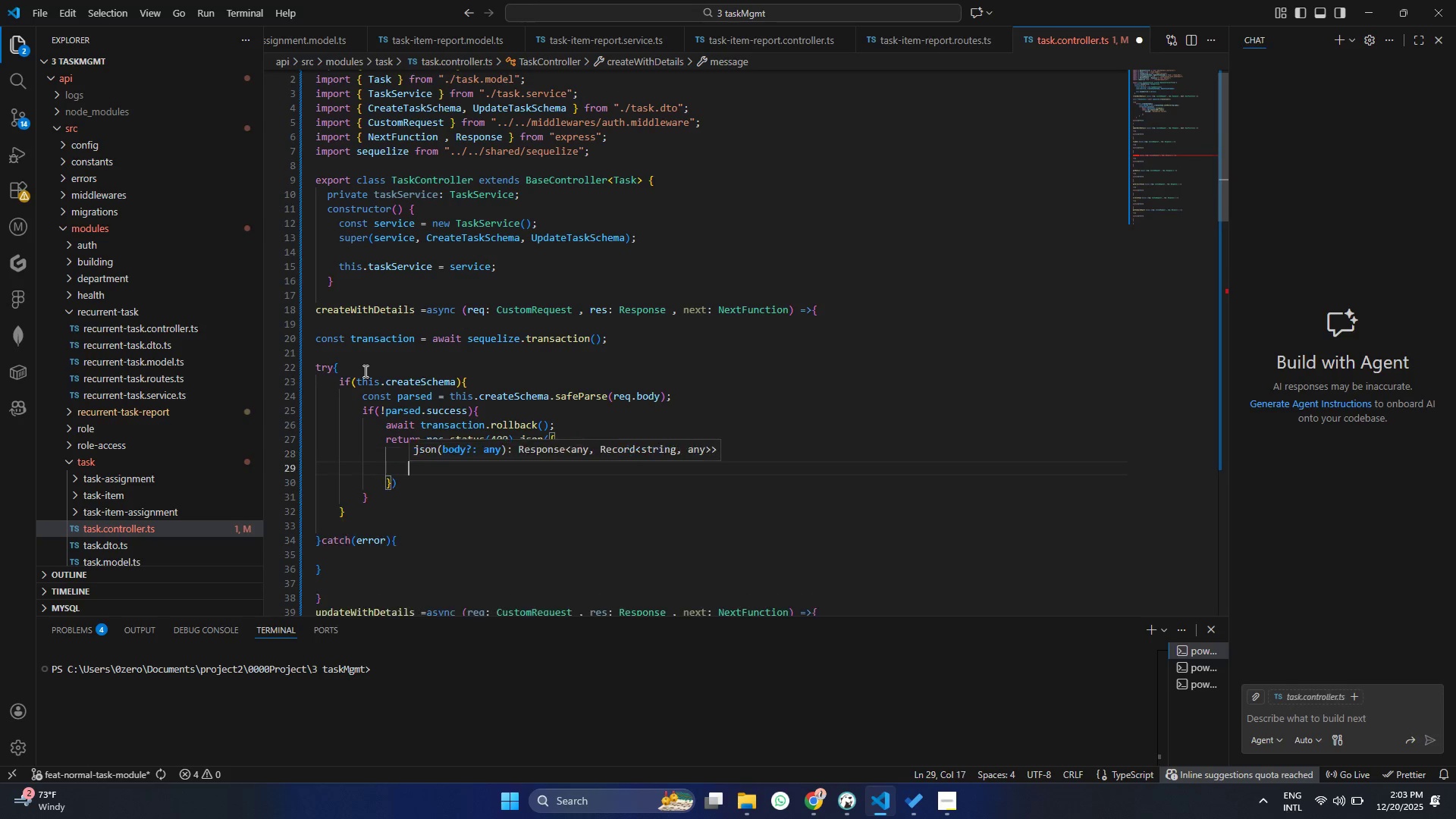 
key(Enter)
 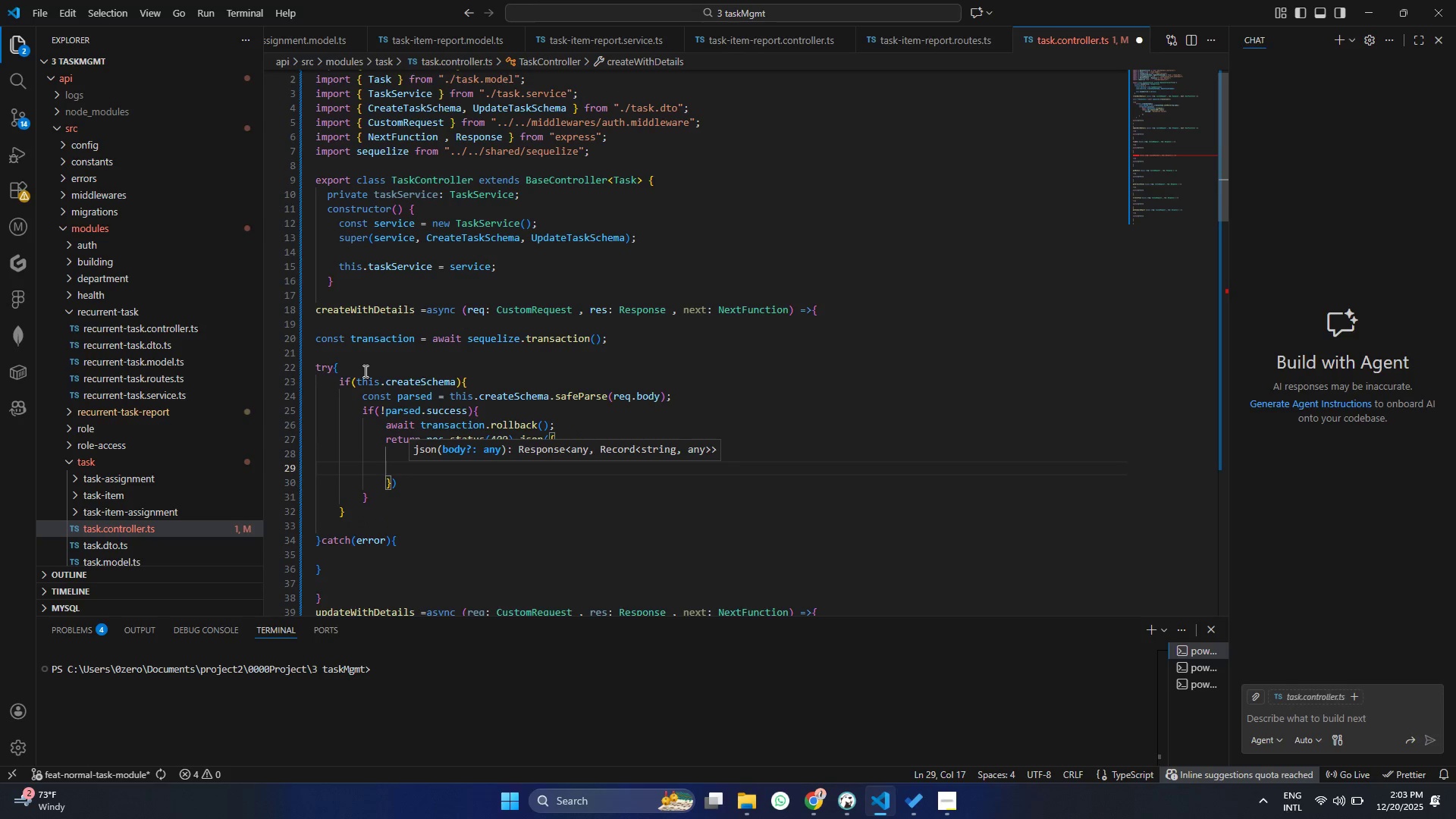 
type(err)
 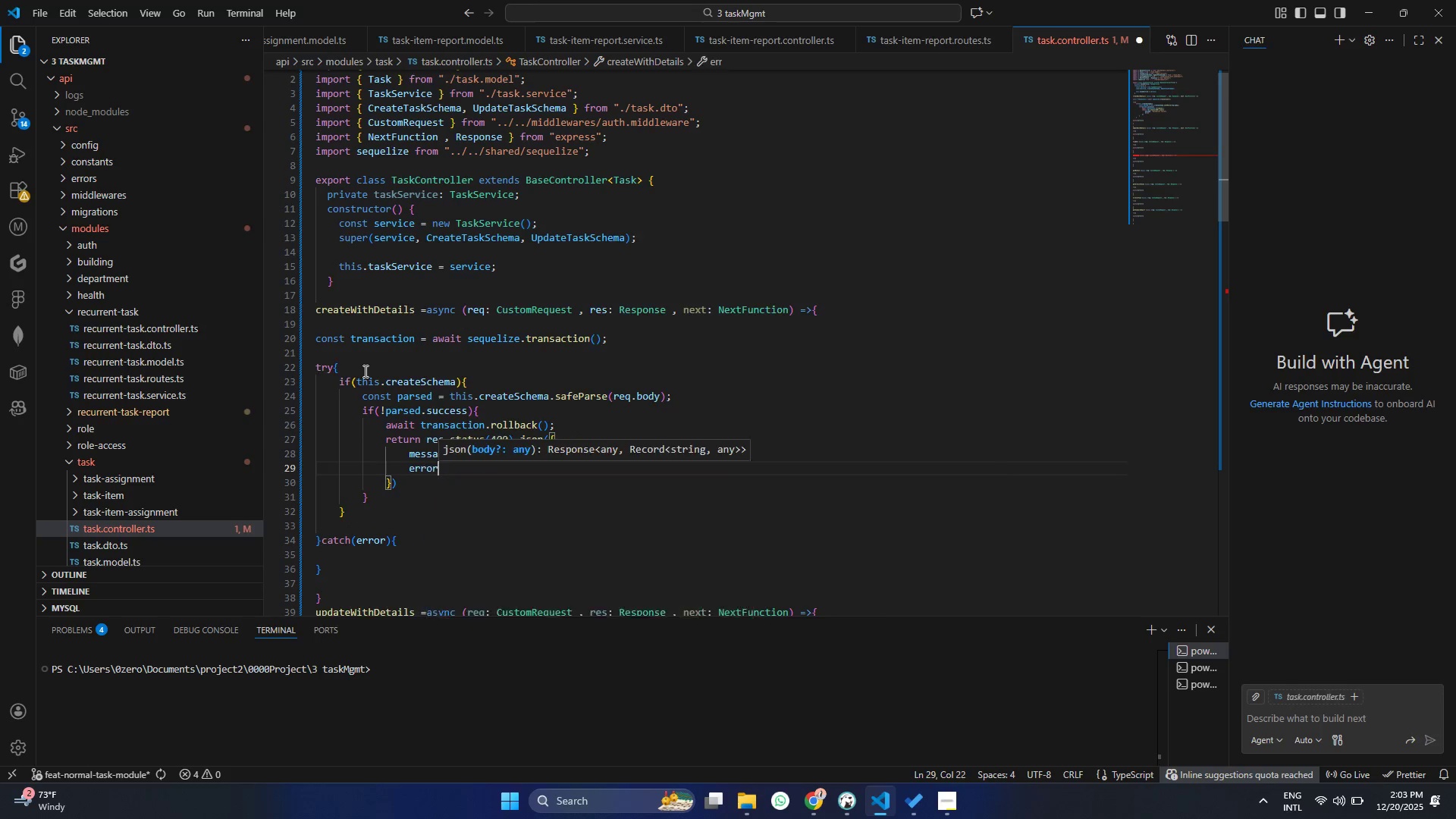 
key(Enter)
 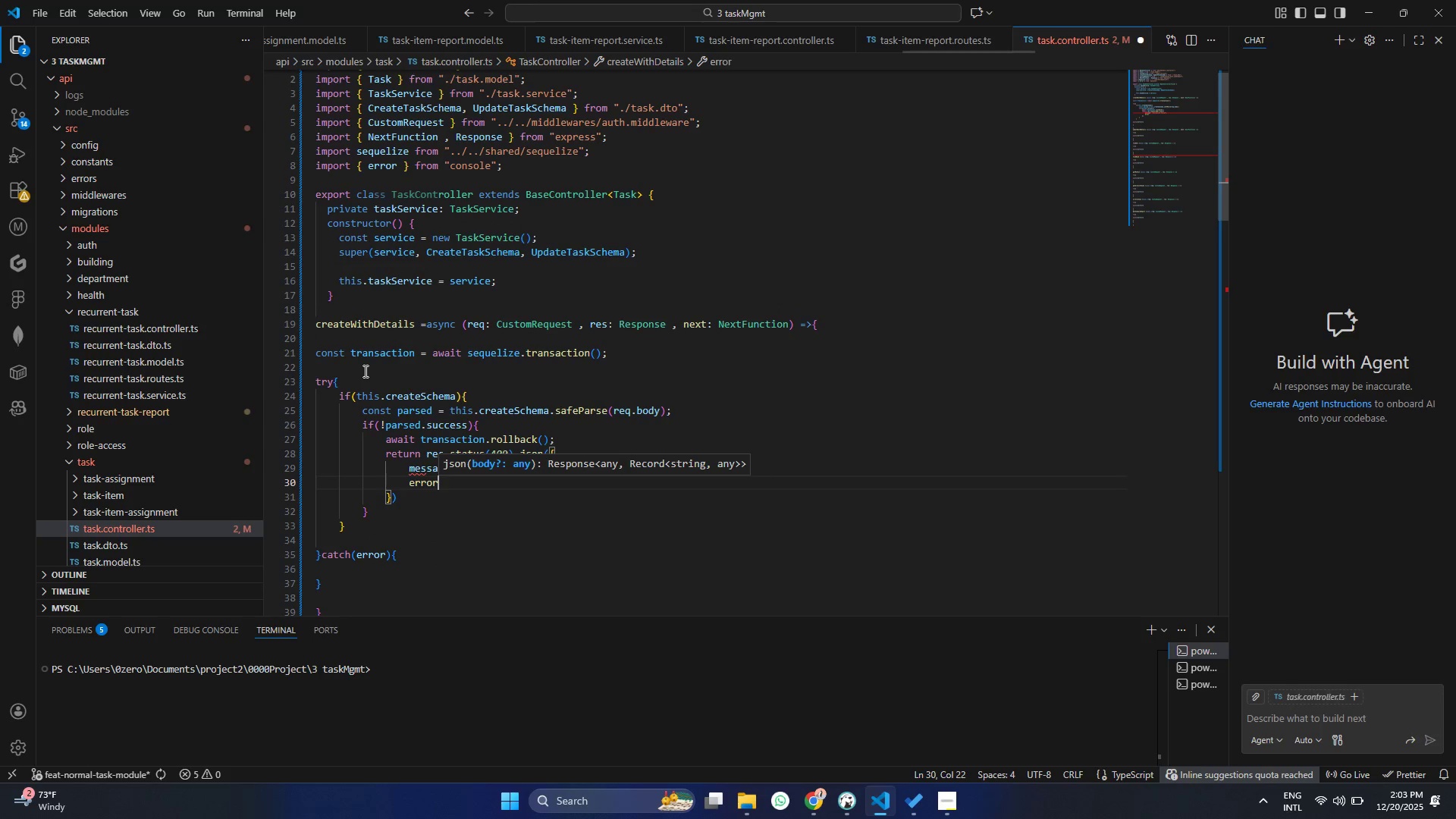 
type(: pa)
 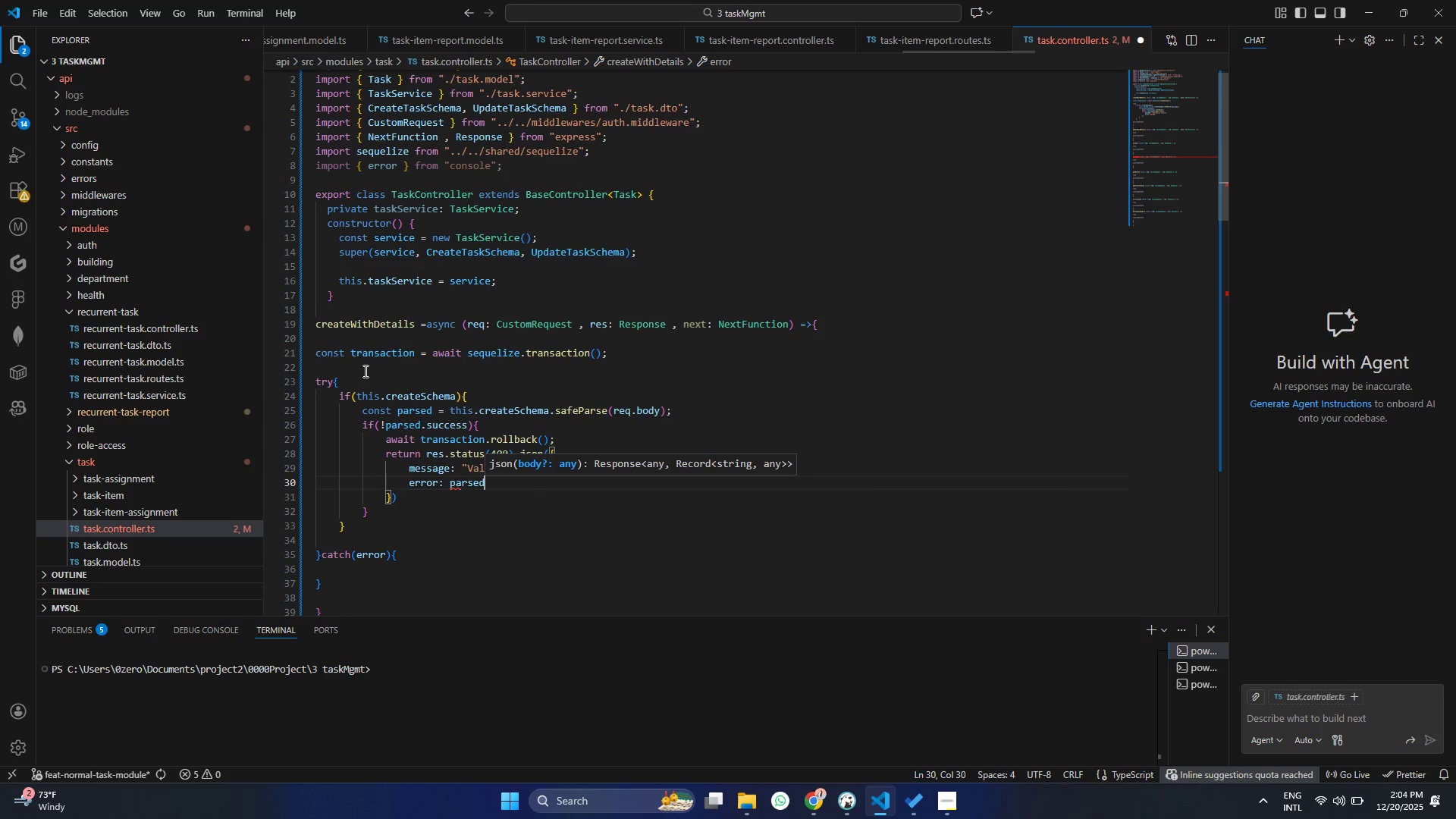 
key(Enter)
 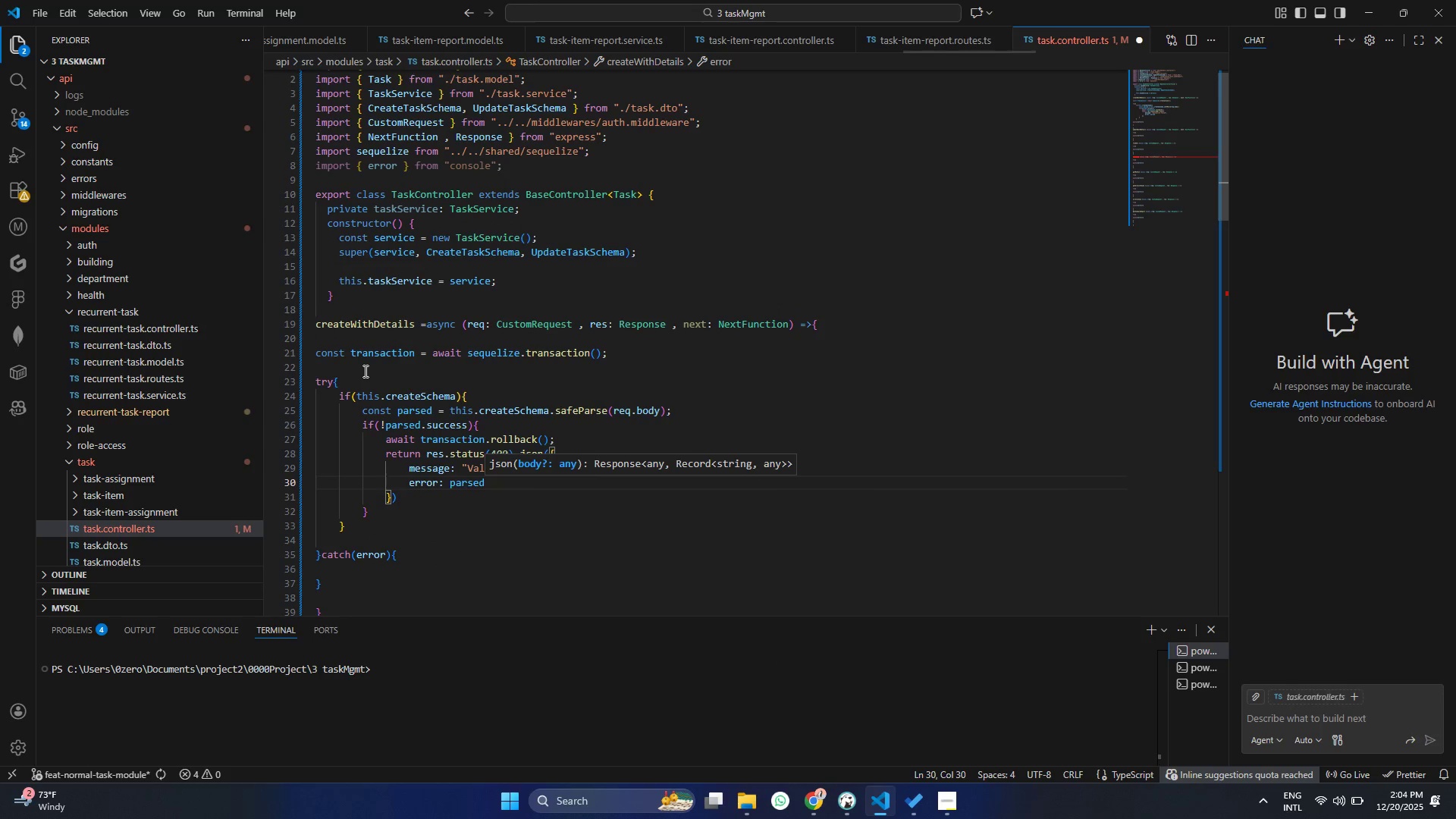 
type(/er)
 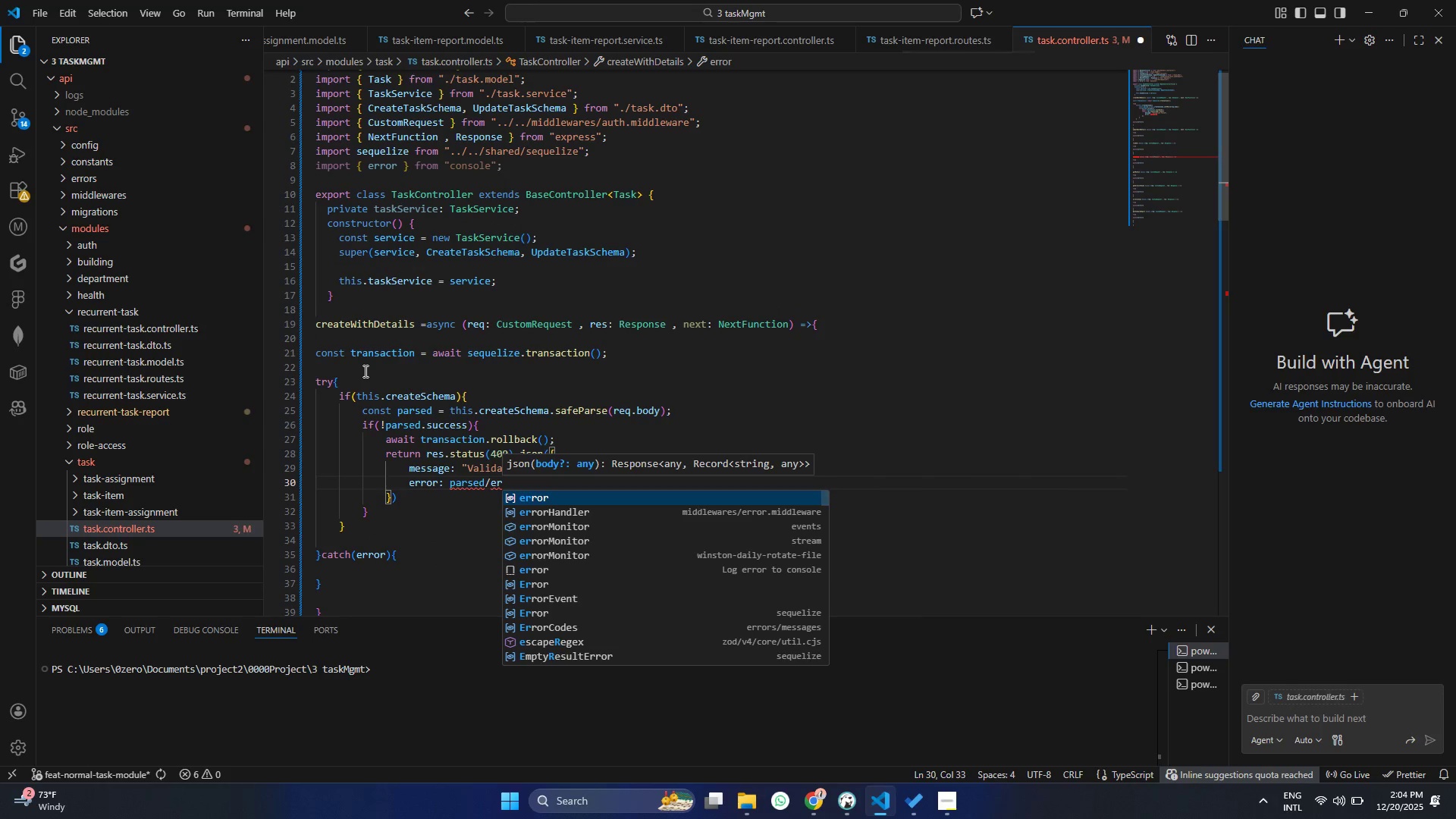 
key(Enter)
 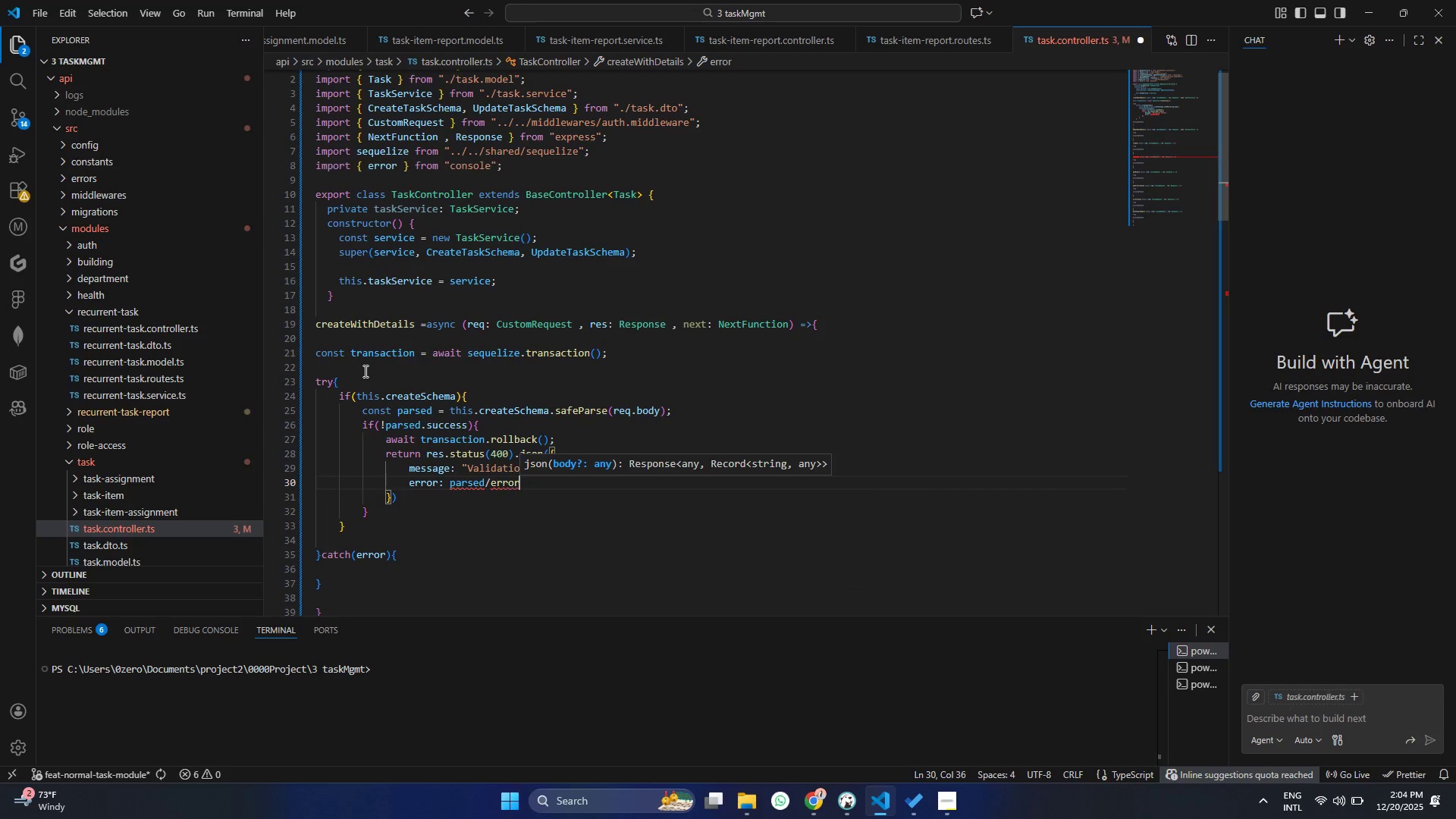 
key(Backspace)
key(Backspace)
key(Backspace)
key(Backspace)
key(Backspace)
key(Backspace)
type(.err)
 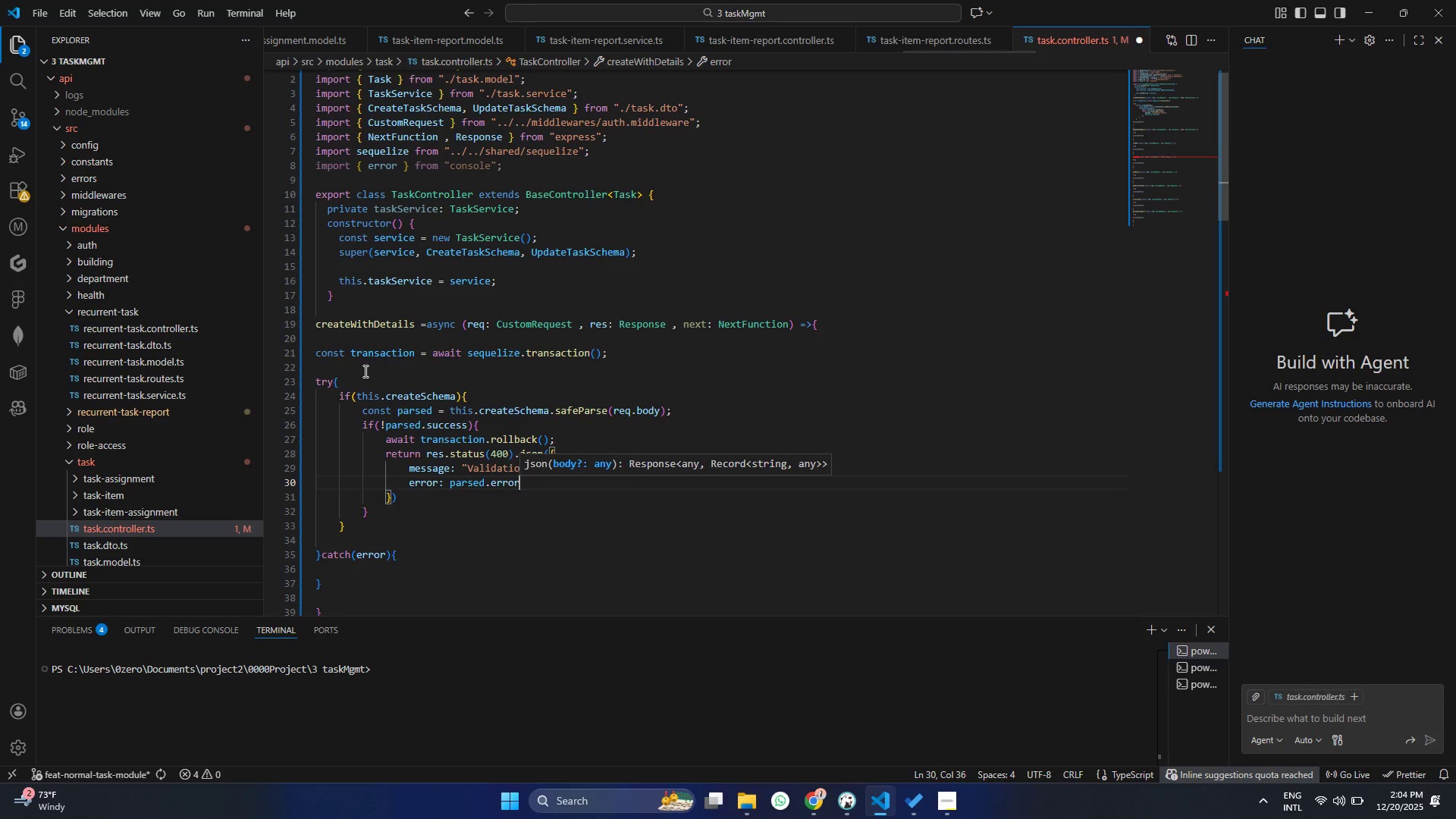 
key(Enter)
 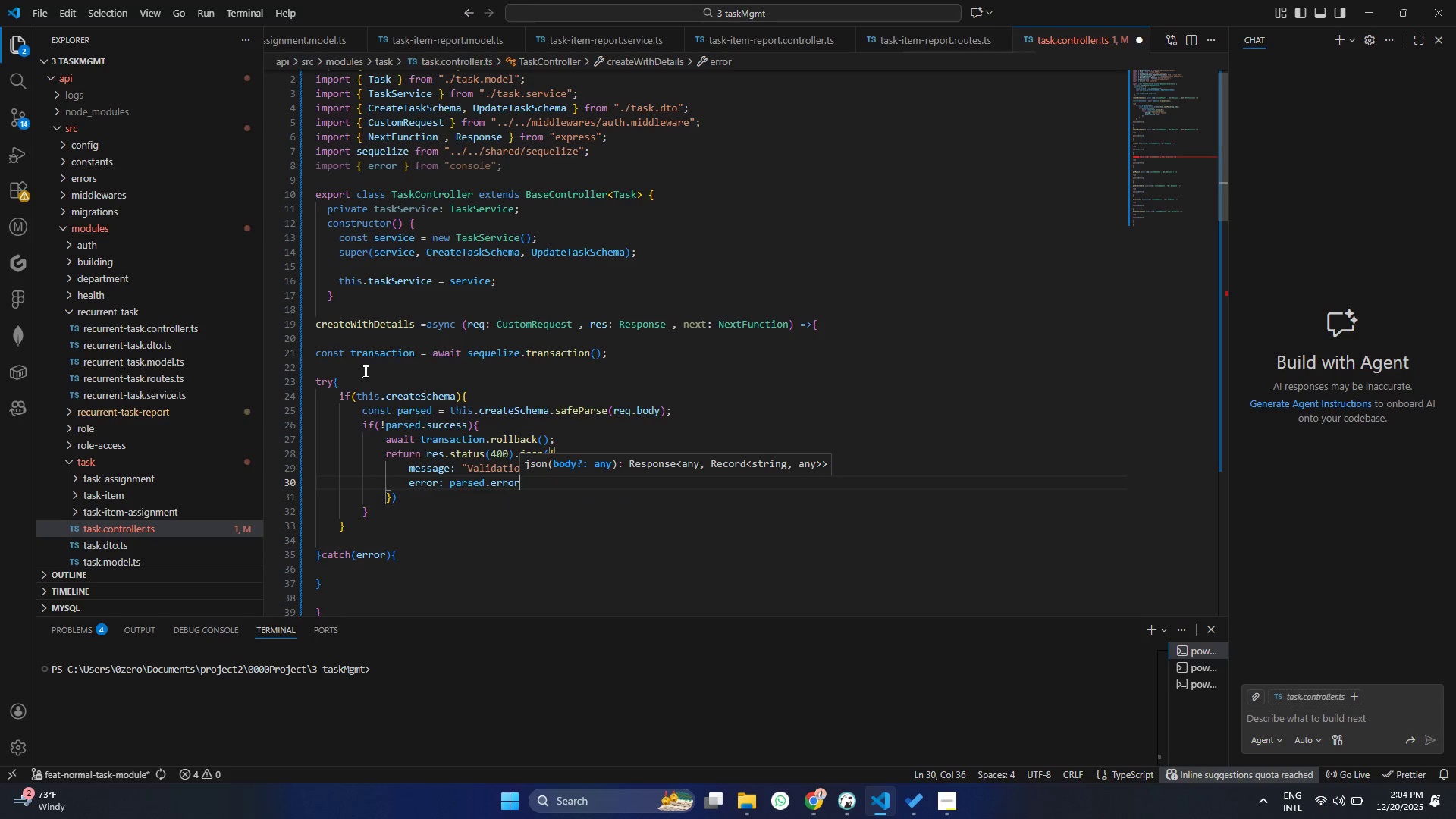 
type(.is)
 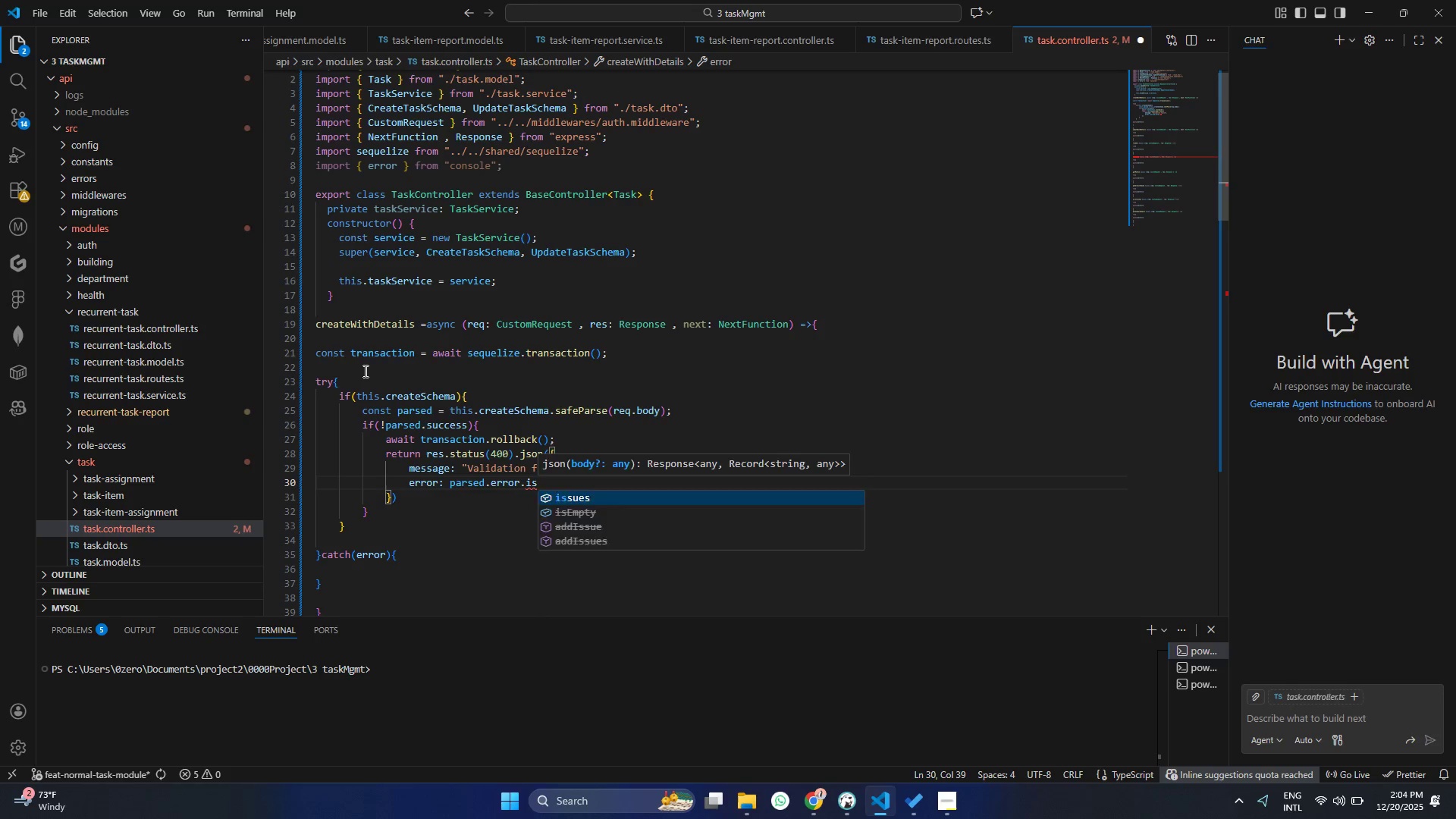 
key(Enter)
 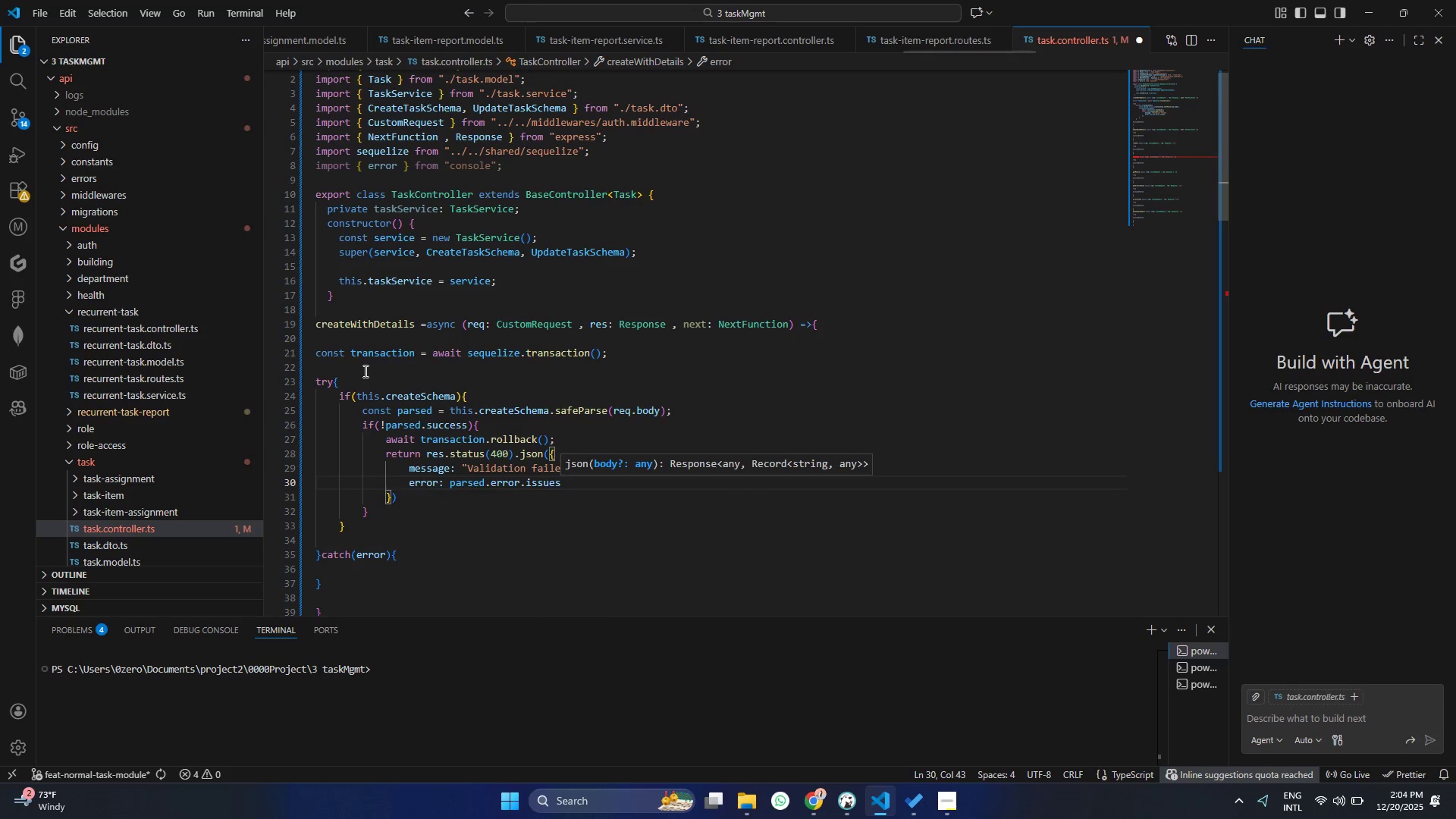 
type(.ma)
 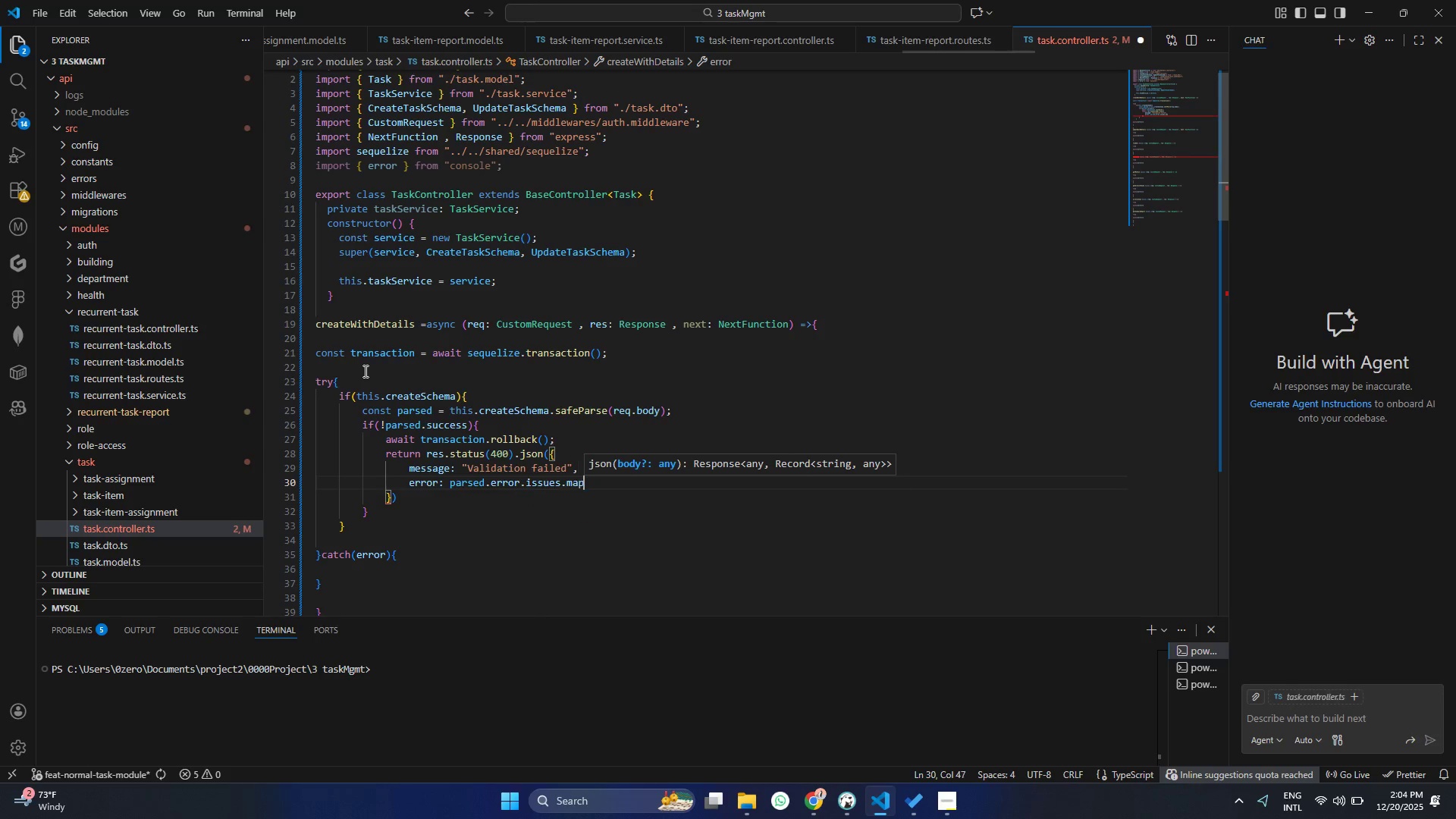 
key(Enter)
 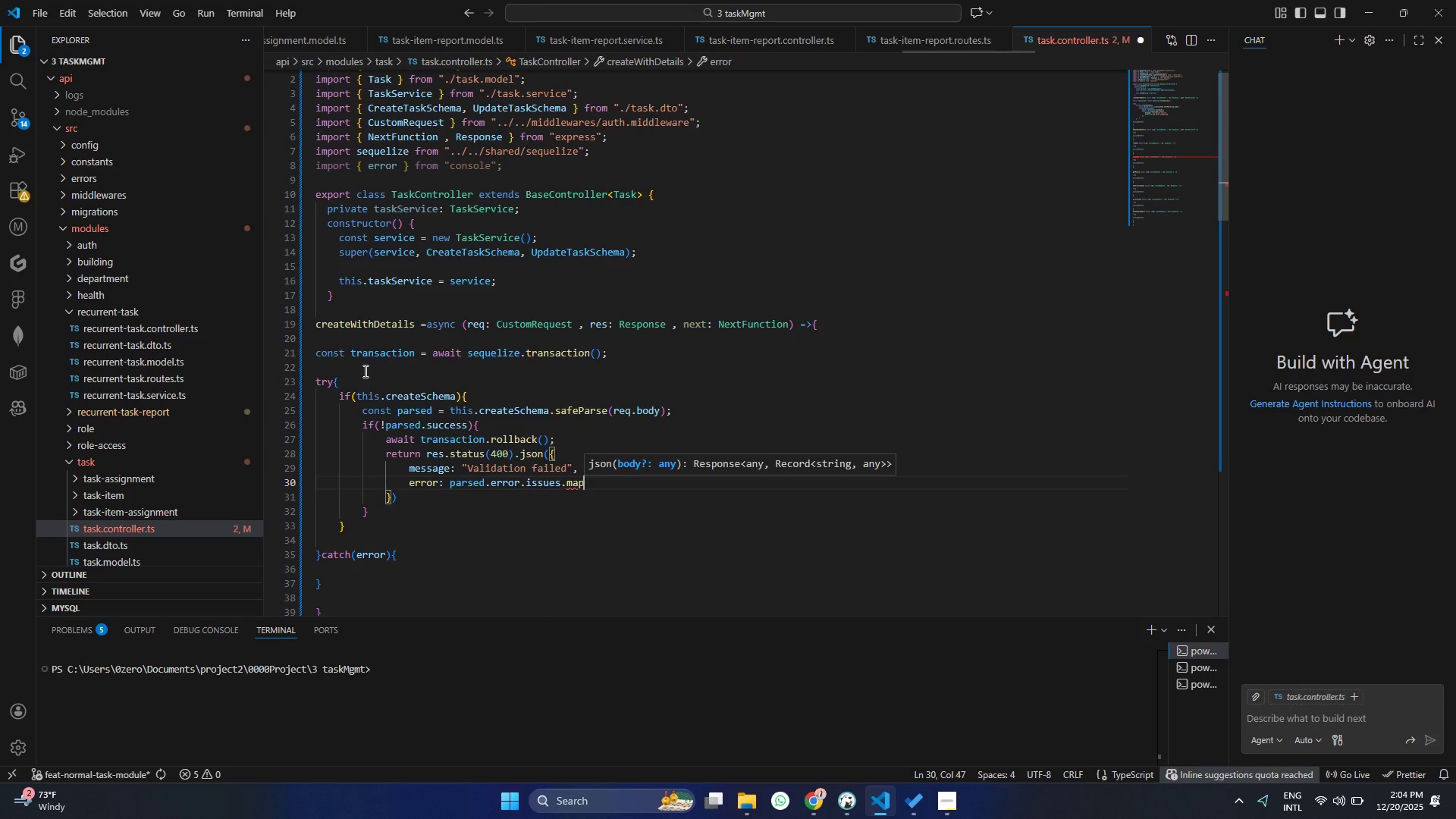 
type((()
 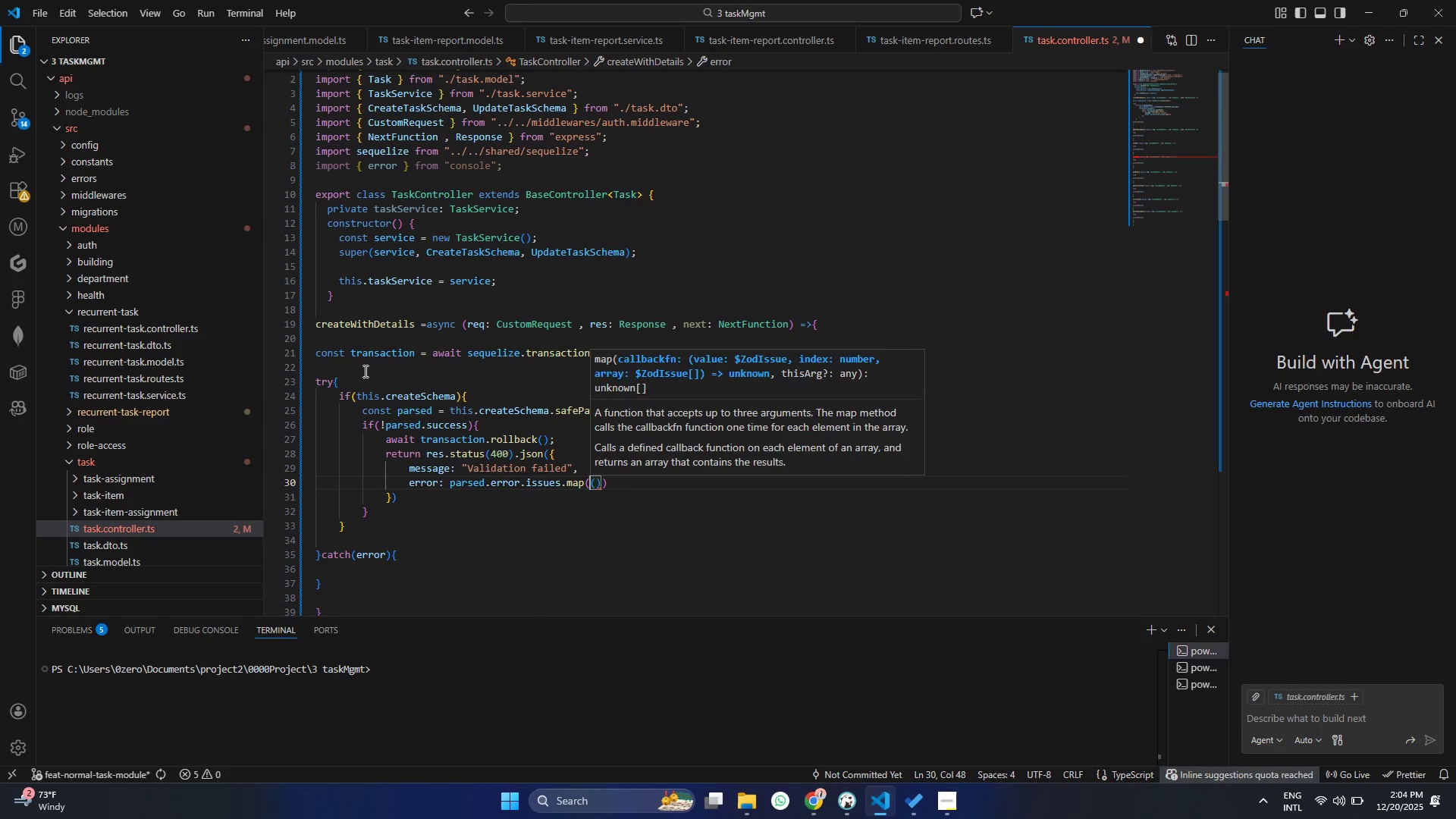 
 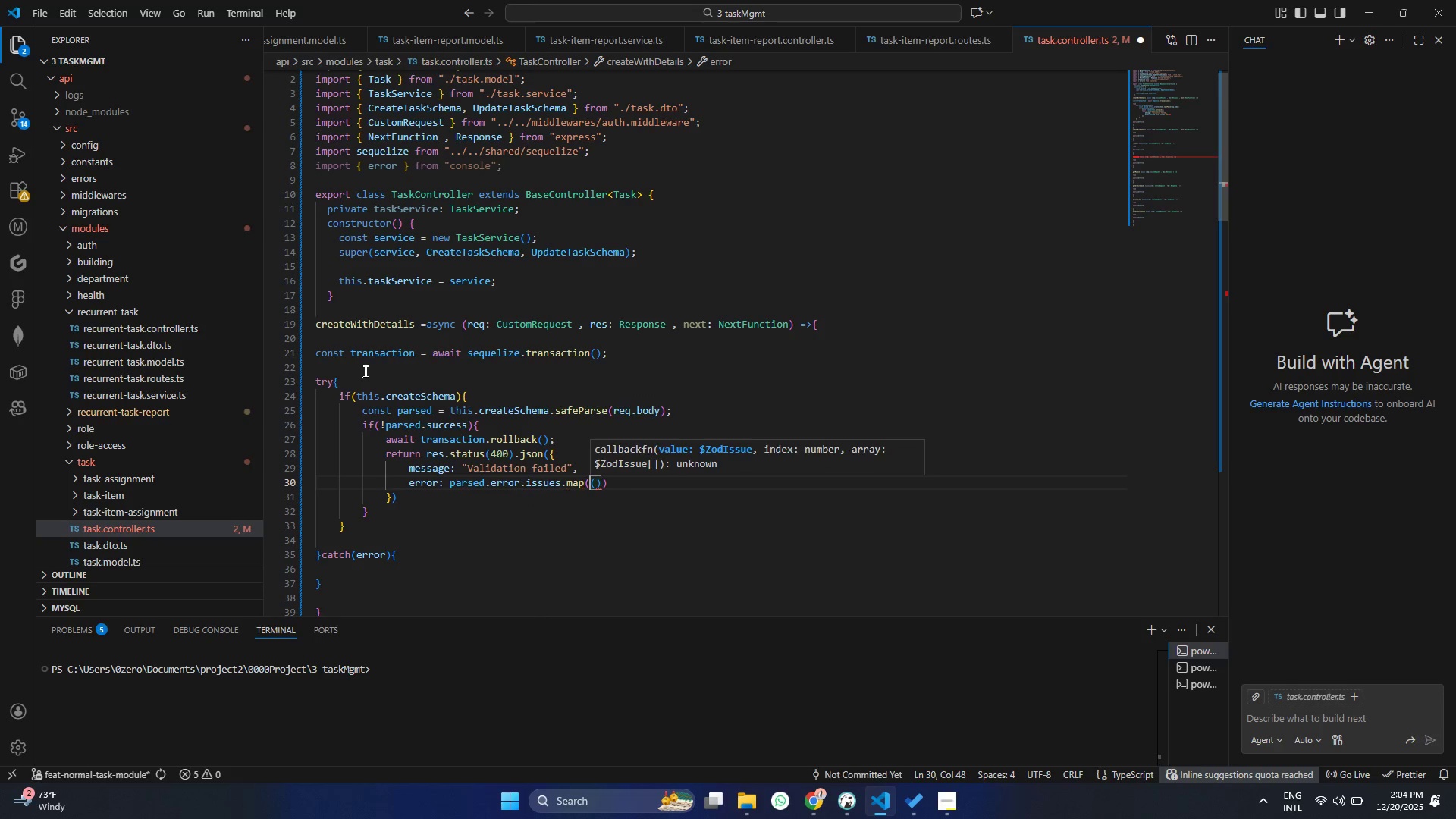 
key(ArrowLeft)
 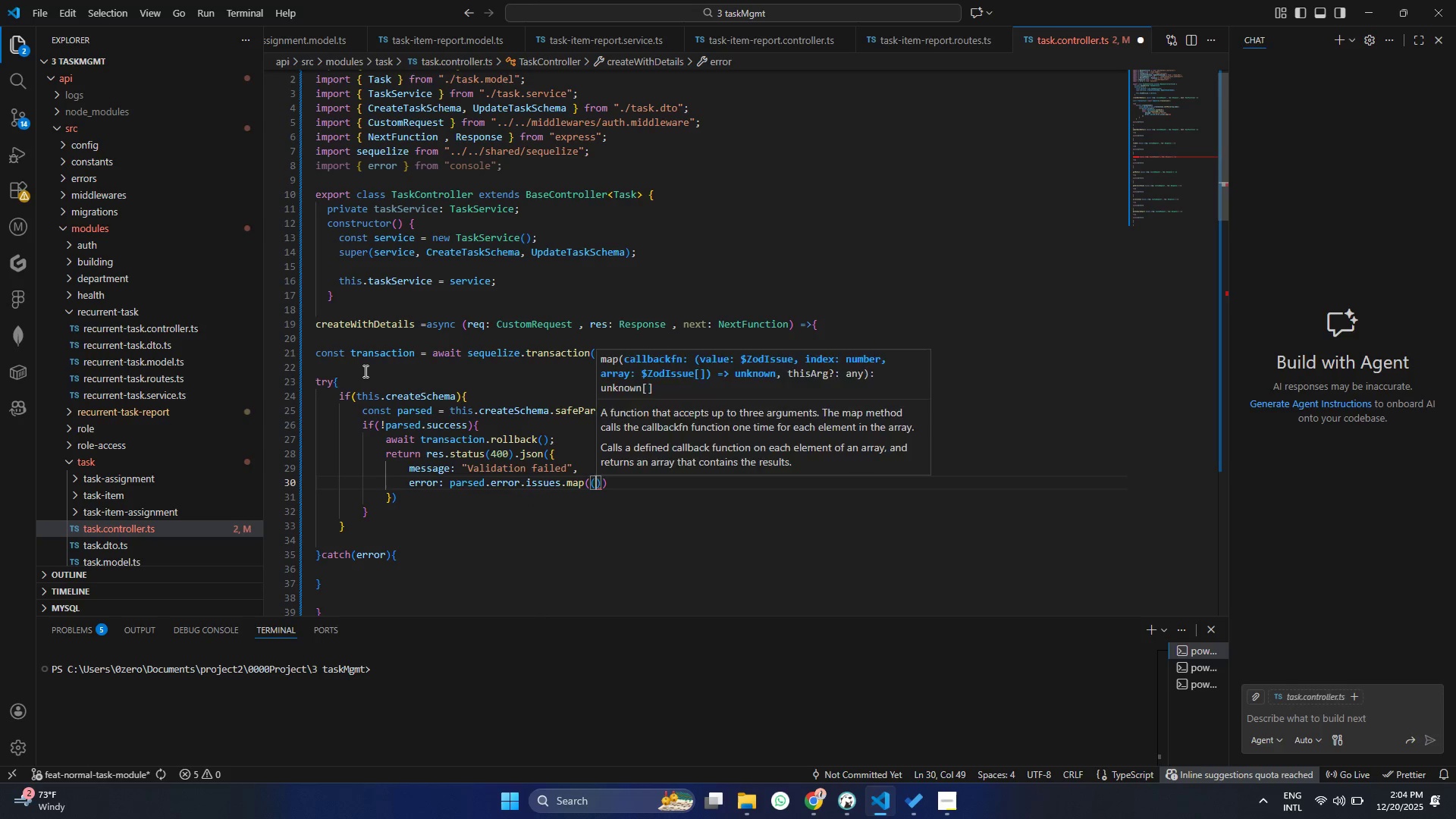 
key(ArrowRight)
 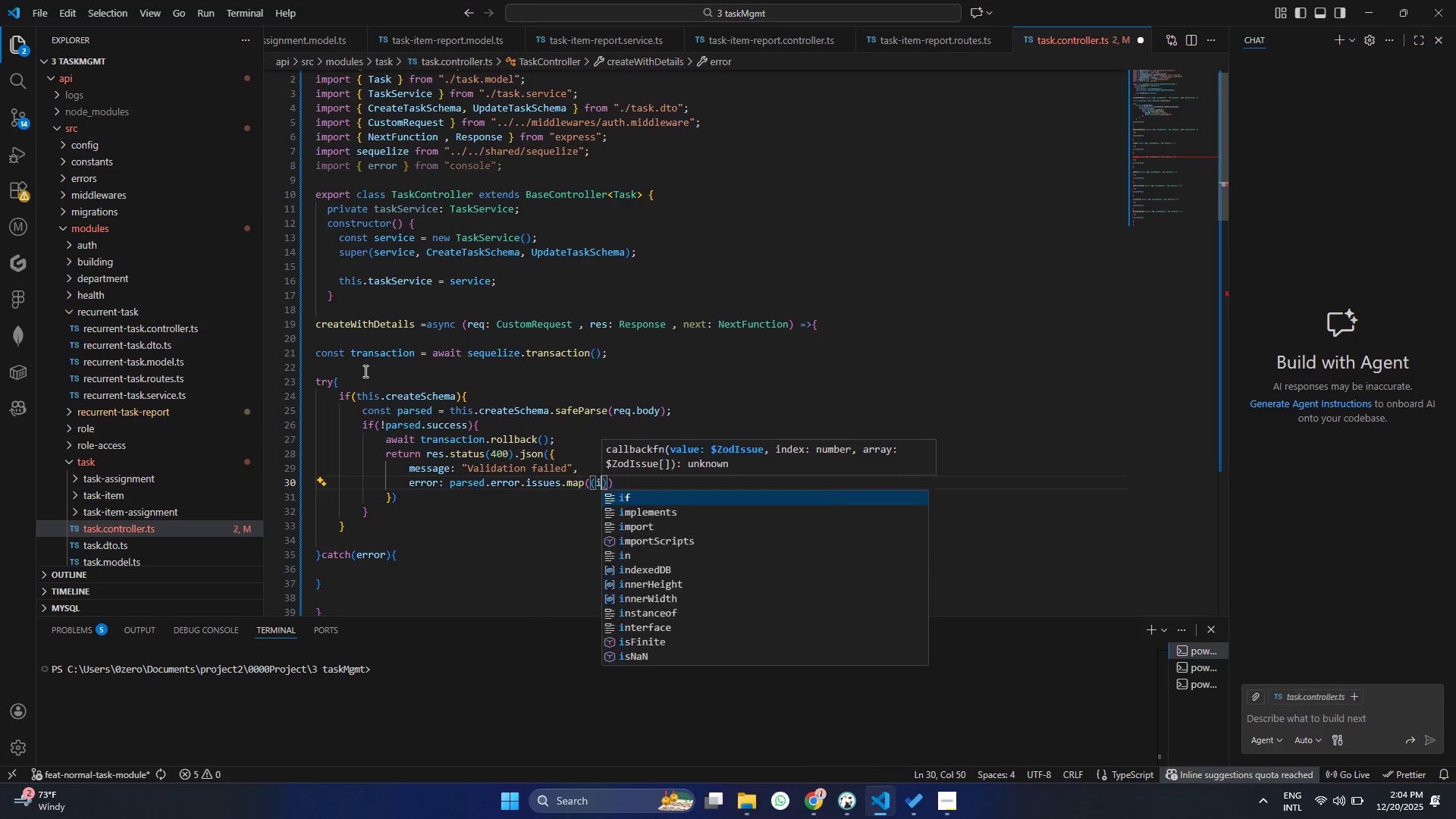 
type(isue)
 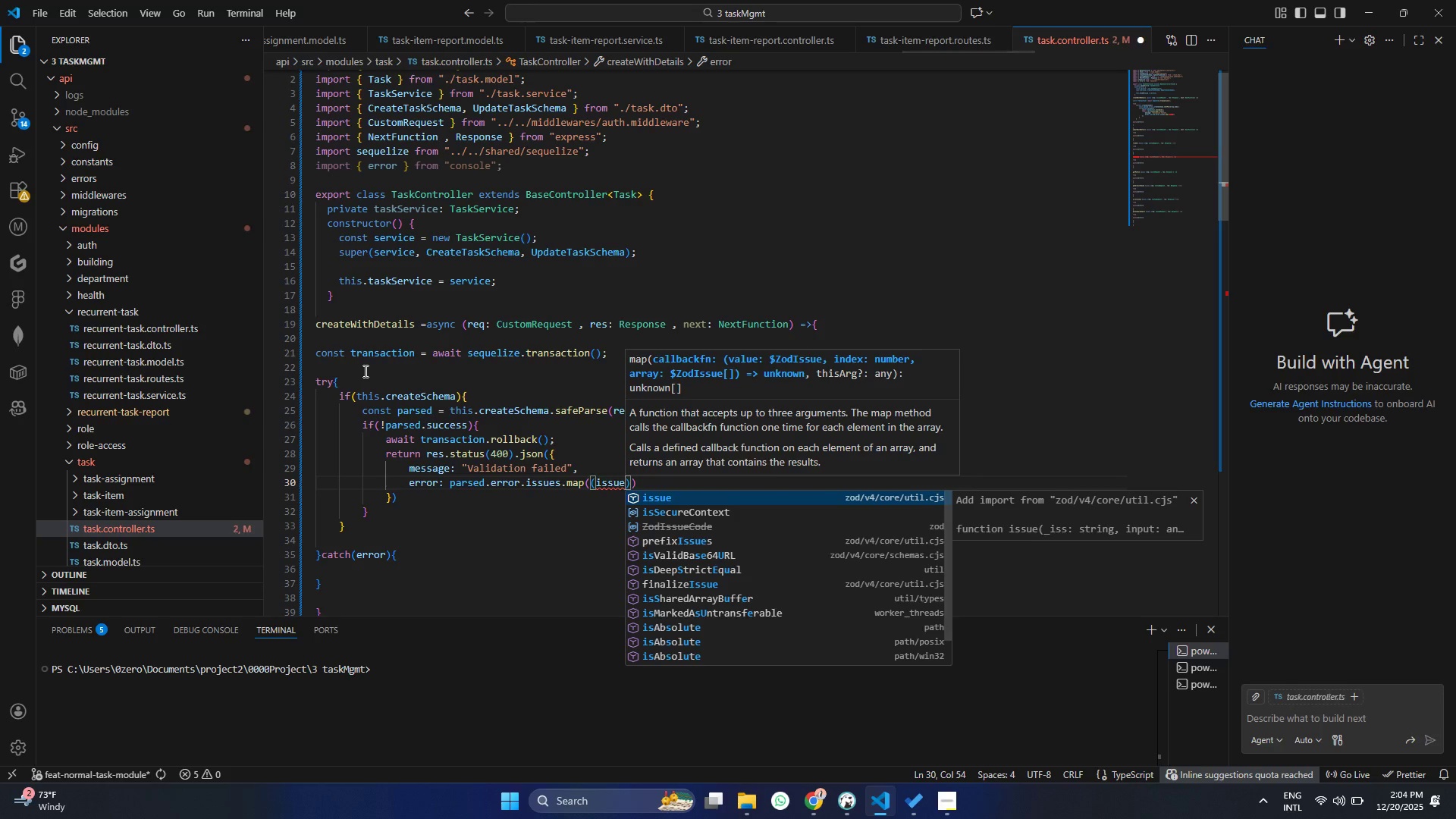 
hold_key(key=S, duration=0.45)
 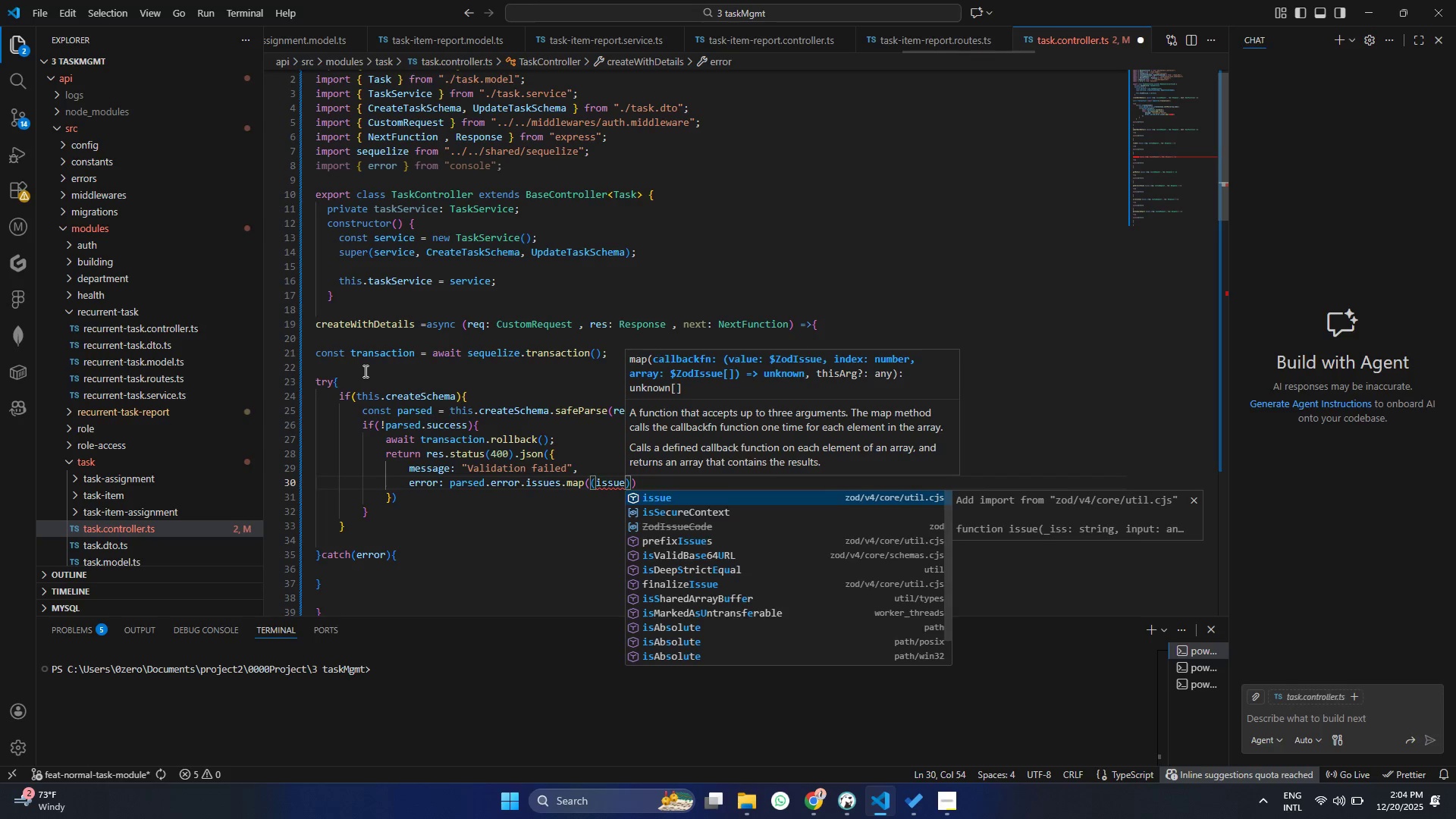 
key(ArrowRight)
 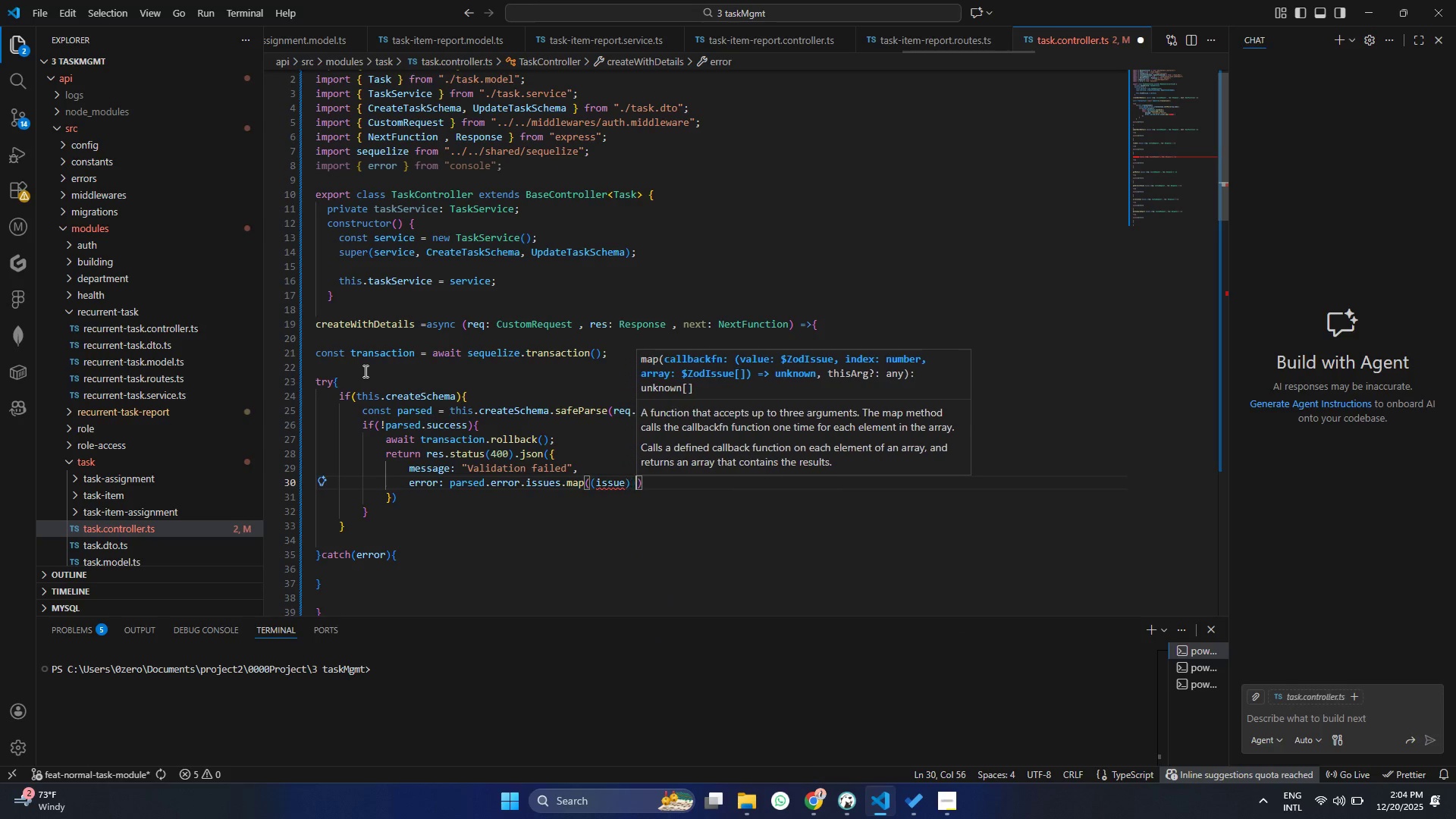 
key(Space)
 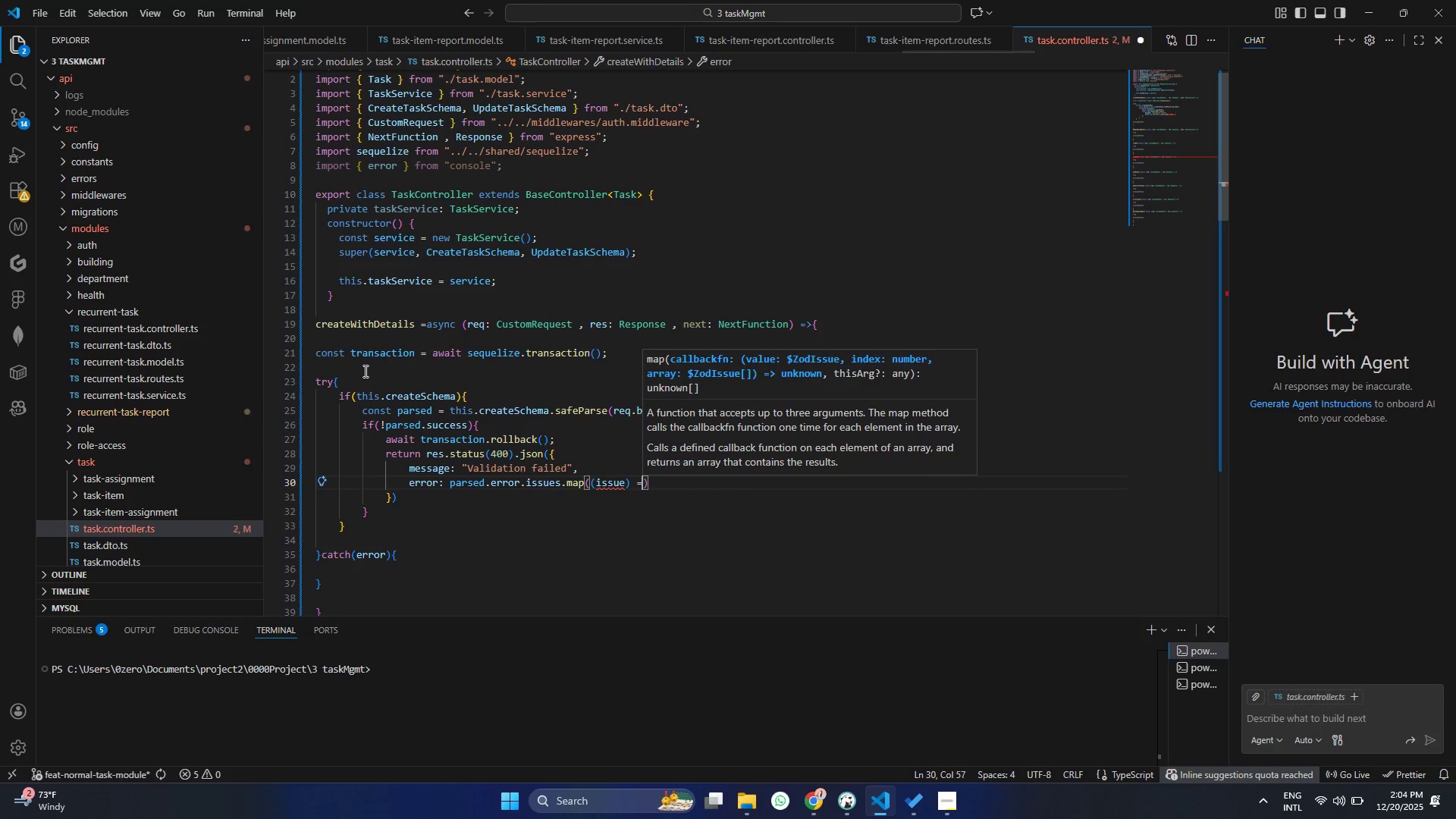 
key(Equal)
 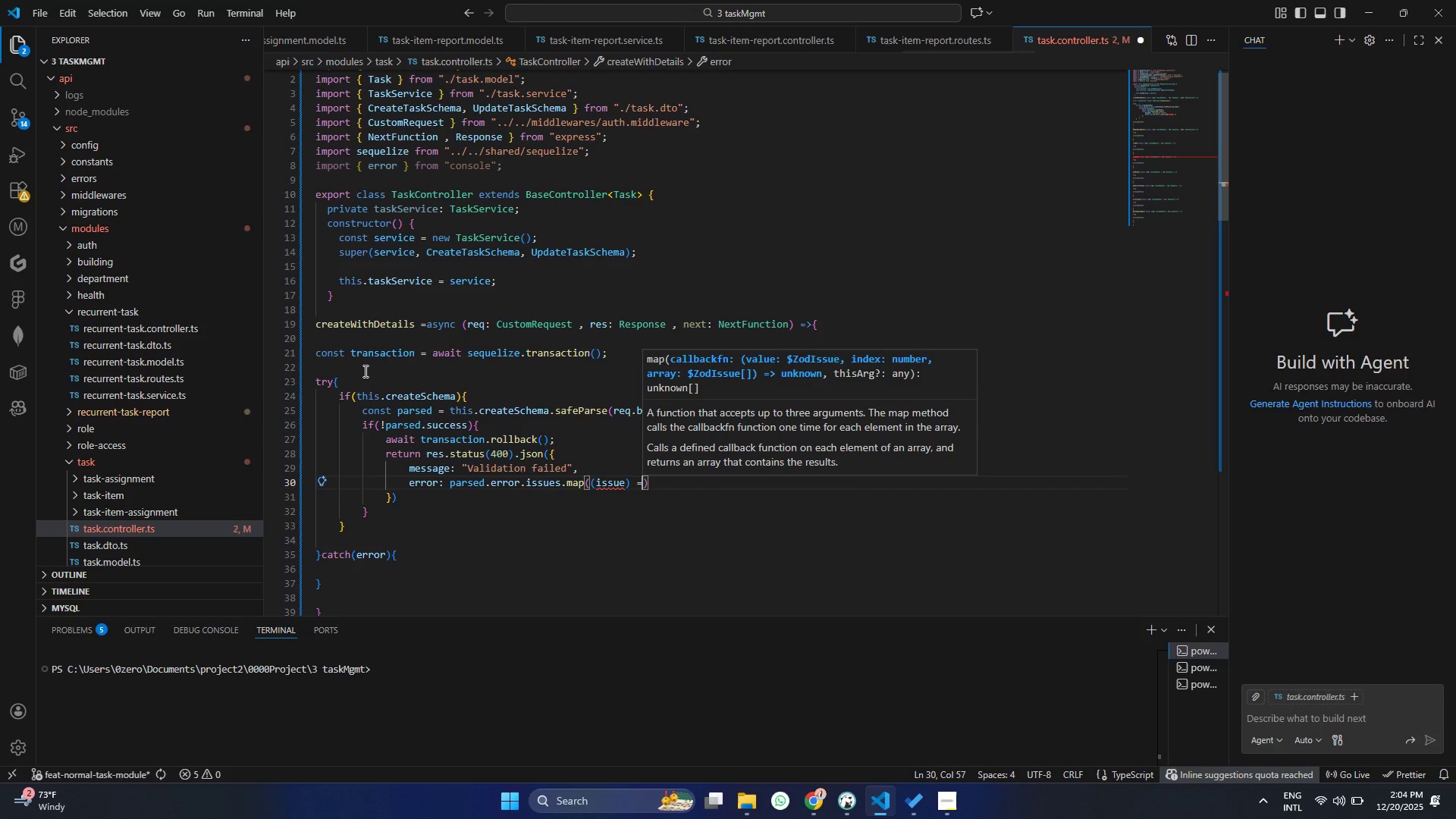 
key(Shift+Period)
 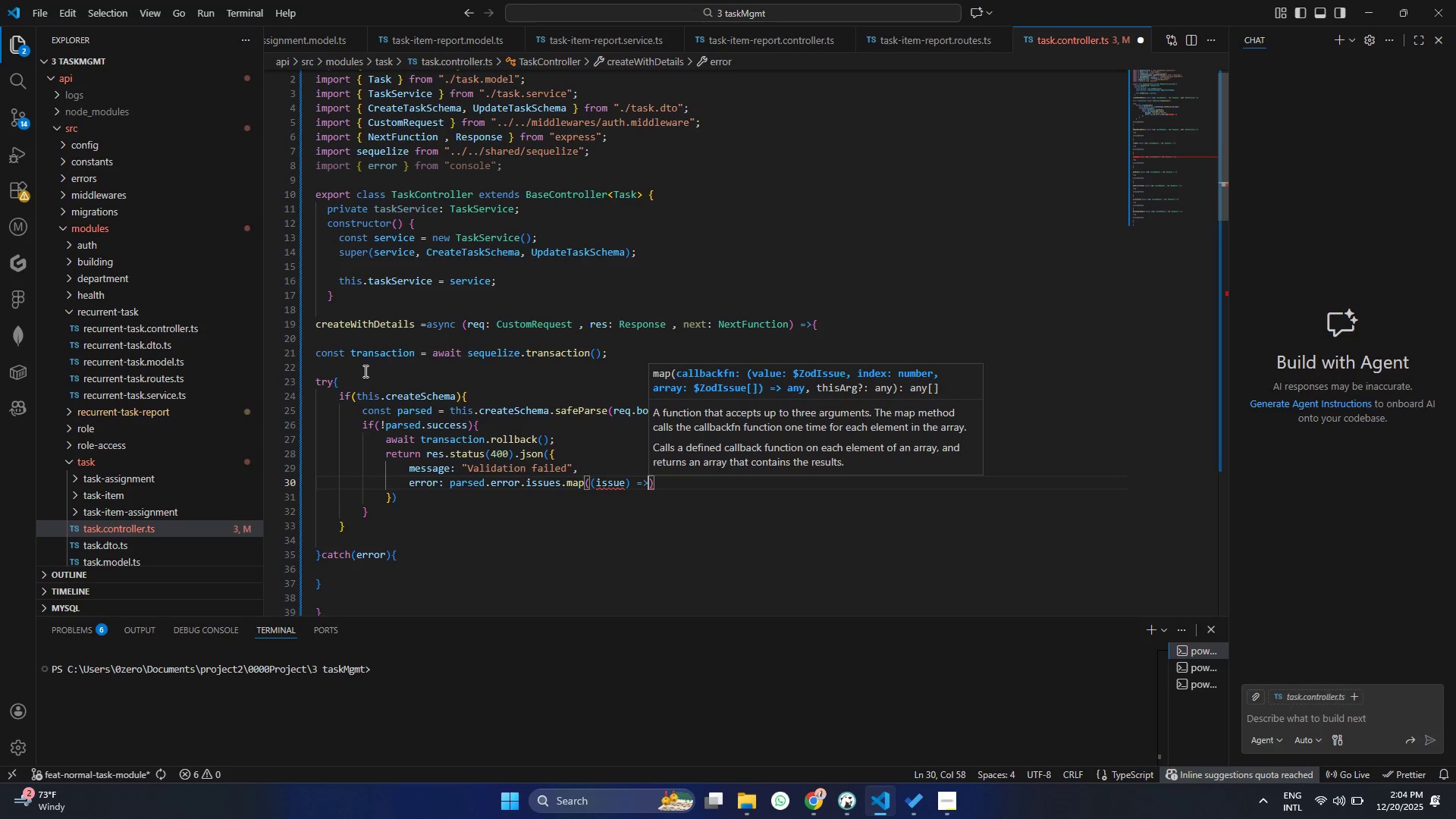 
key(Shift+BracketLeft)
 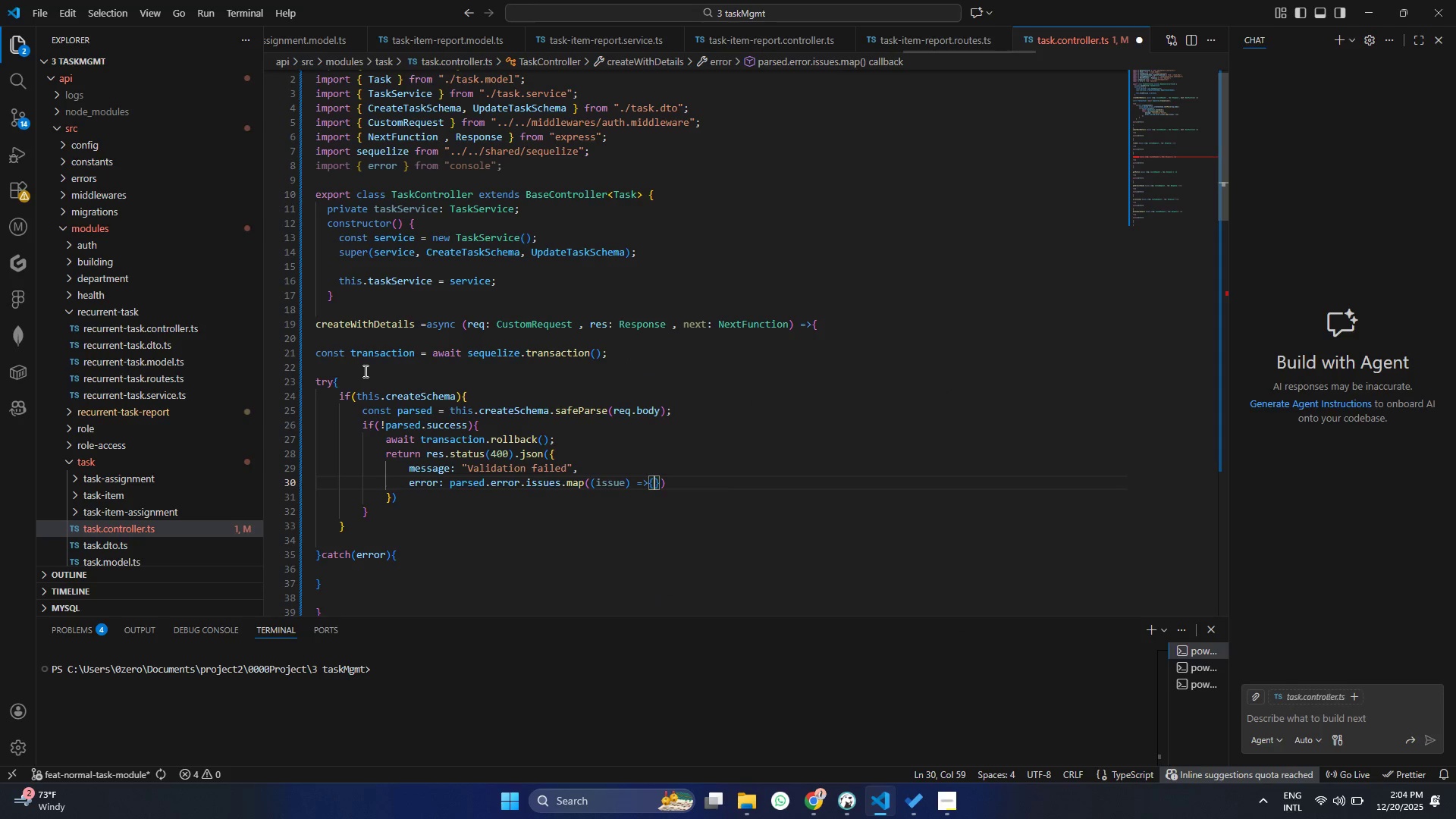 
key(Enter)
 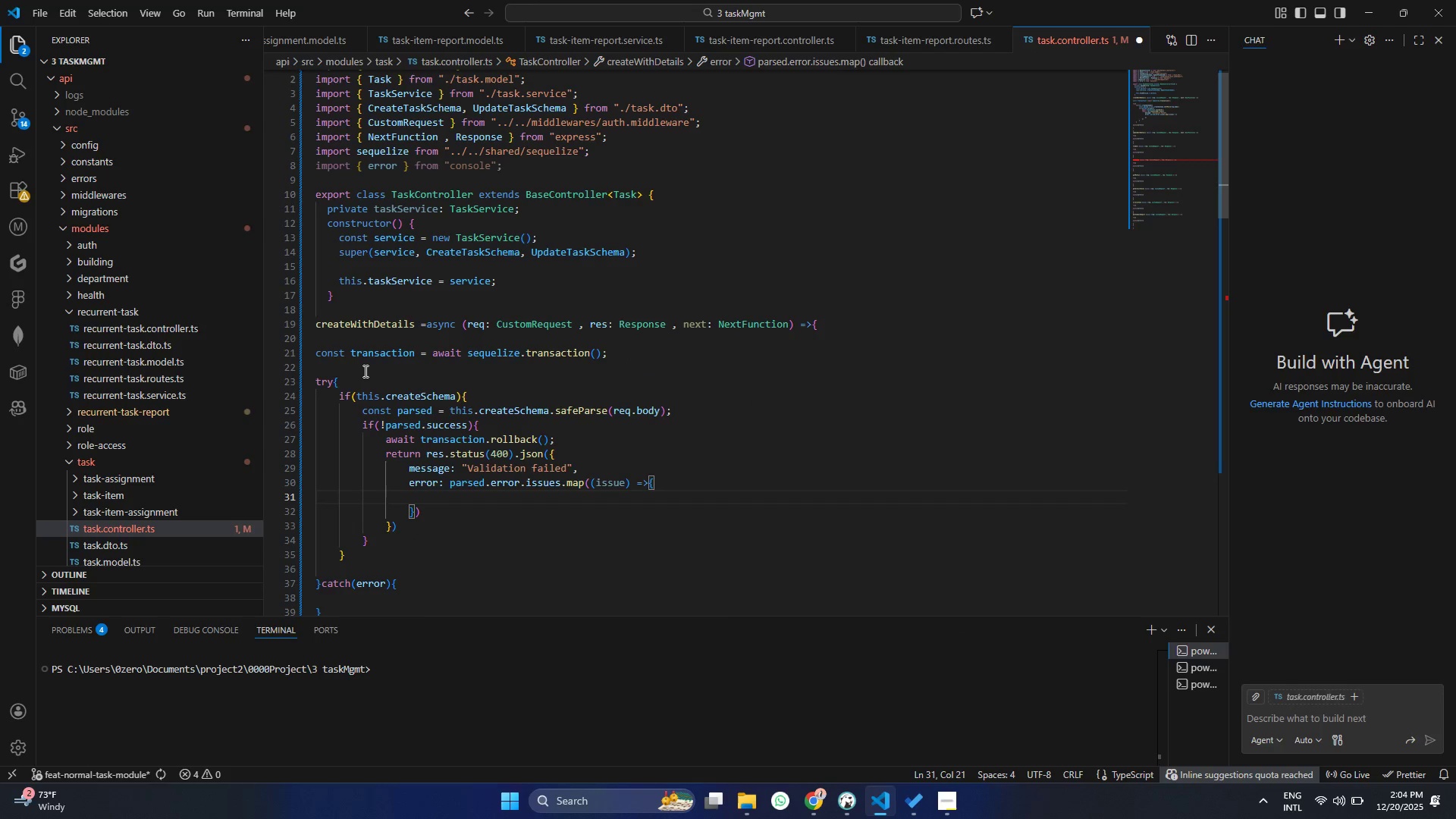 
type(oa)
key(Backspace)
key(Backspace)
type(path: isue.oath)
key(Backspace)
key(Backspace)
key(Backspace)
key(Backspace)
type(path.joi)
 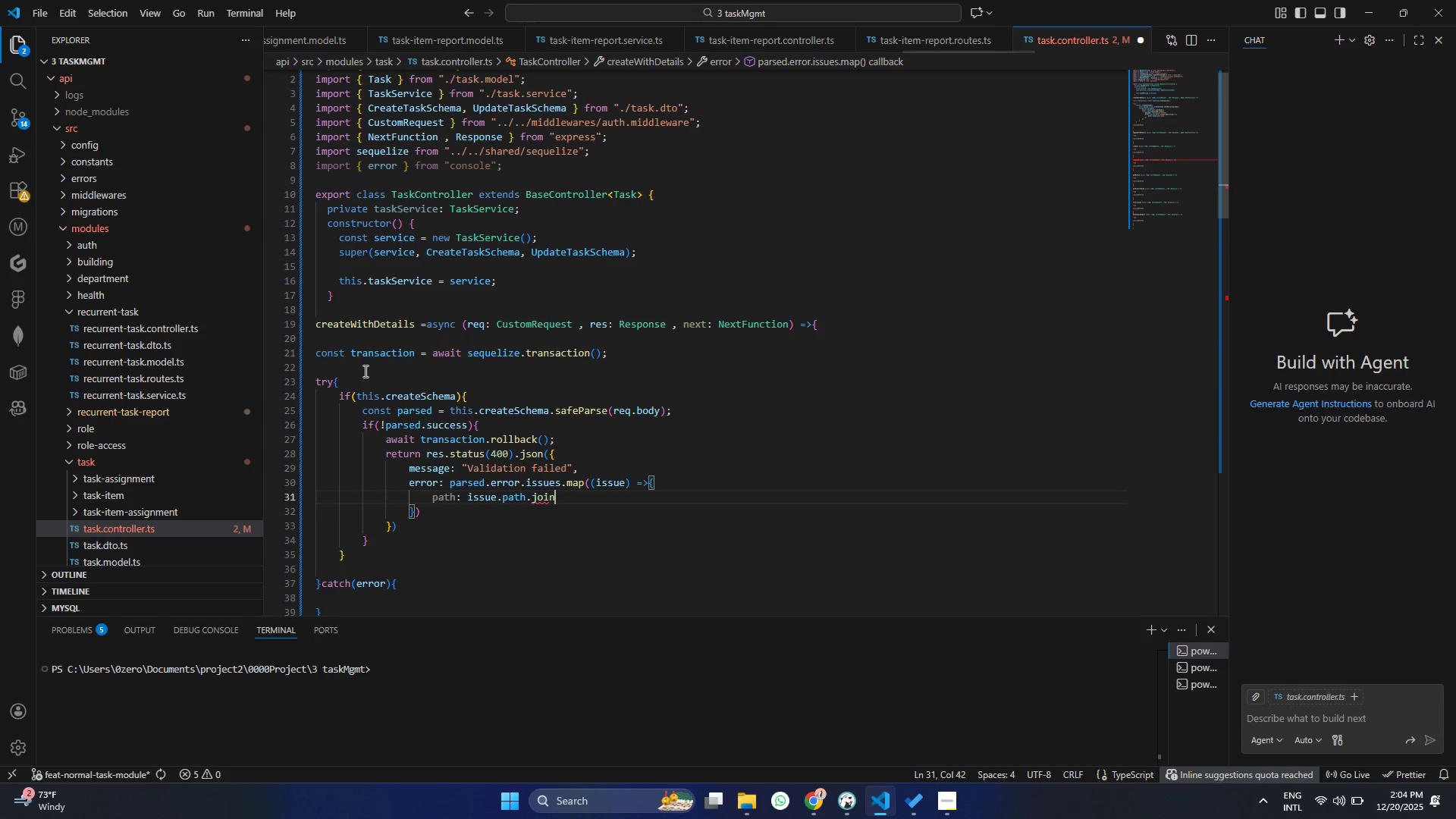 
 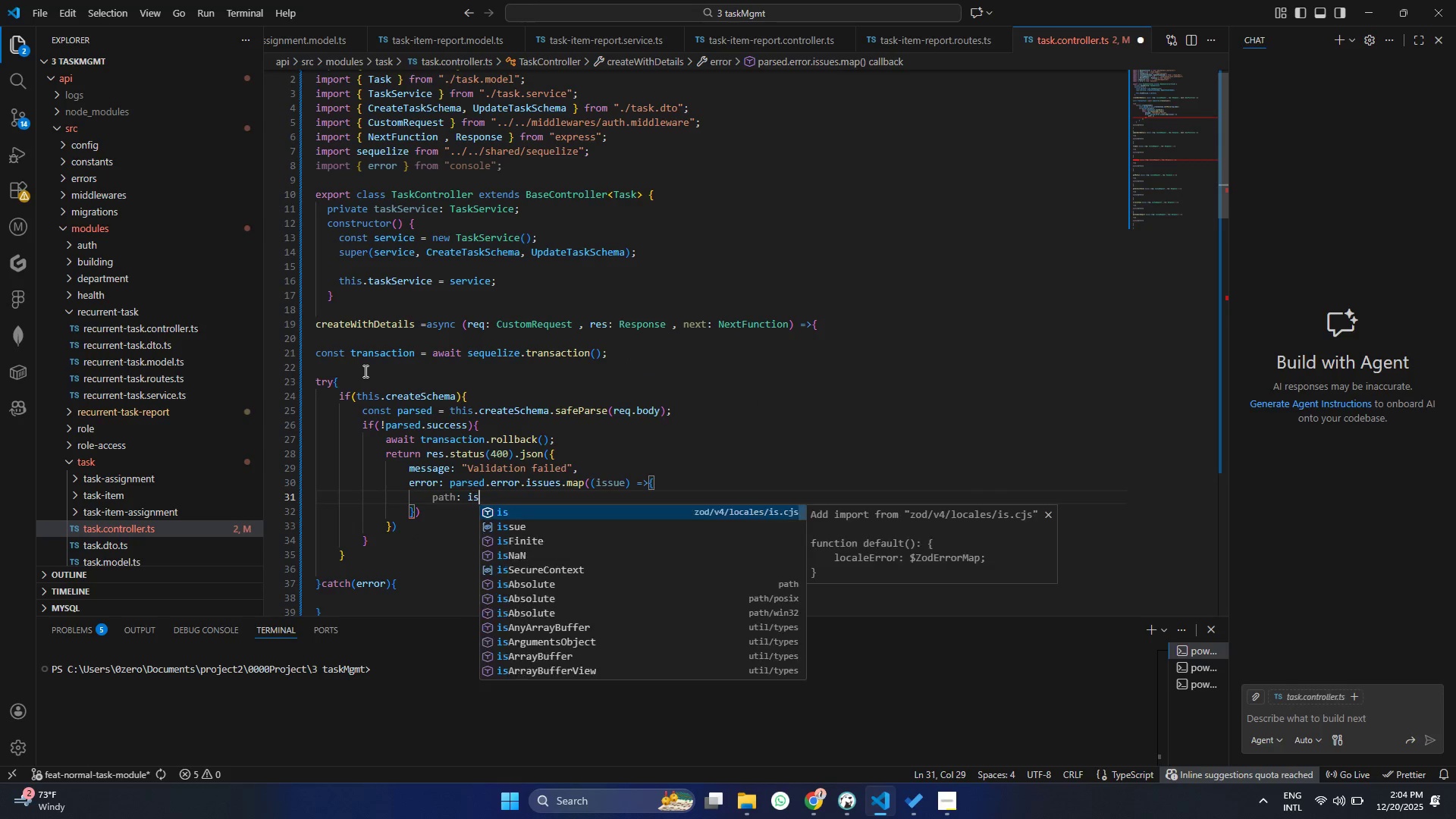 
key(Enter)
 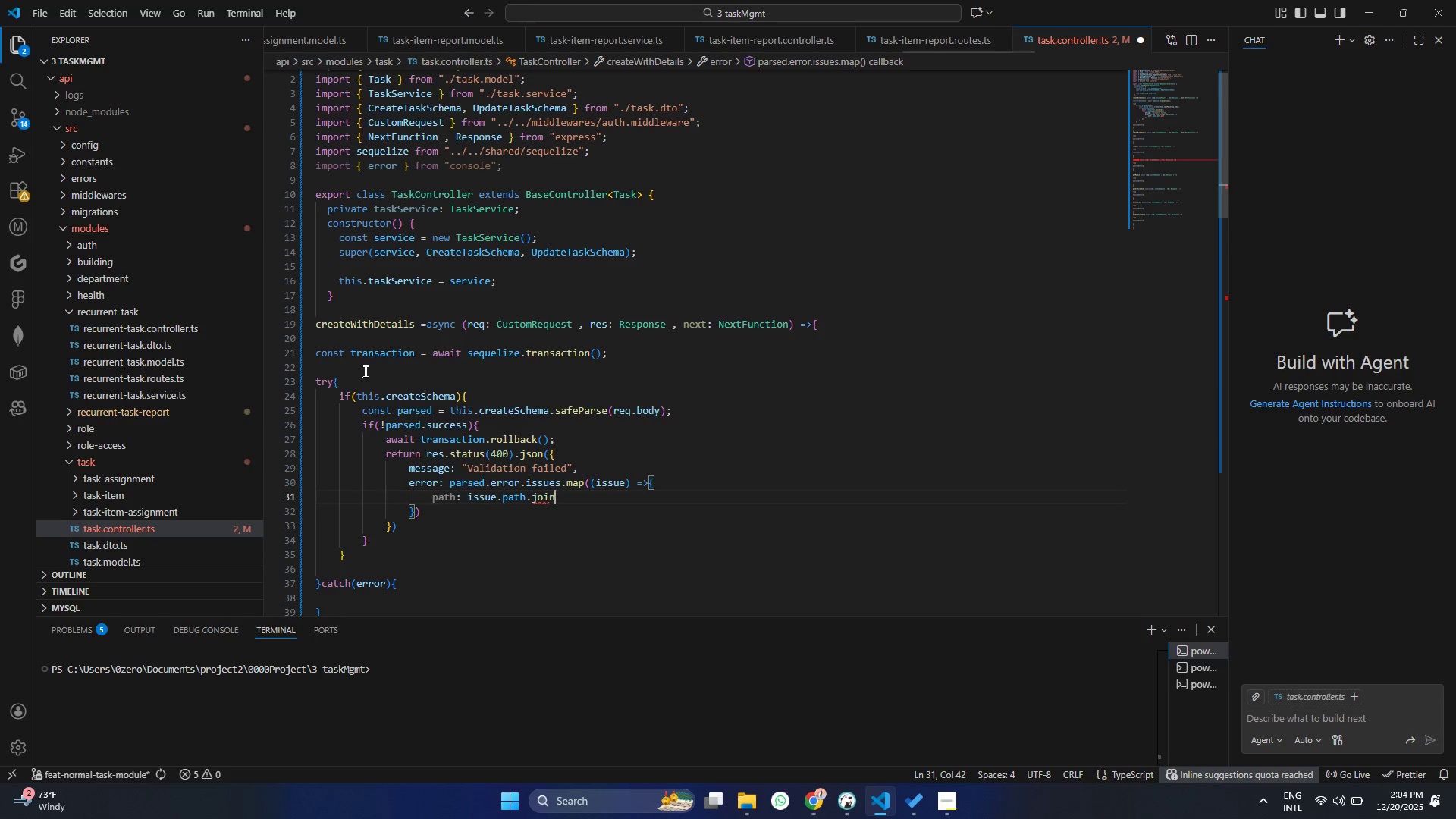 
key(Shift+9)
 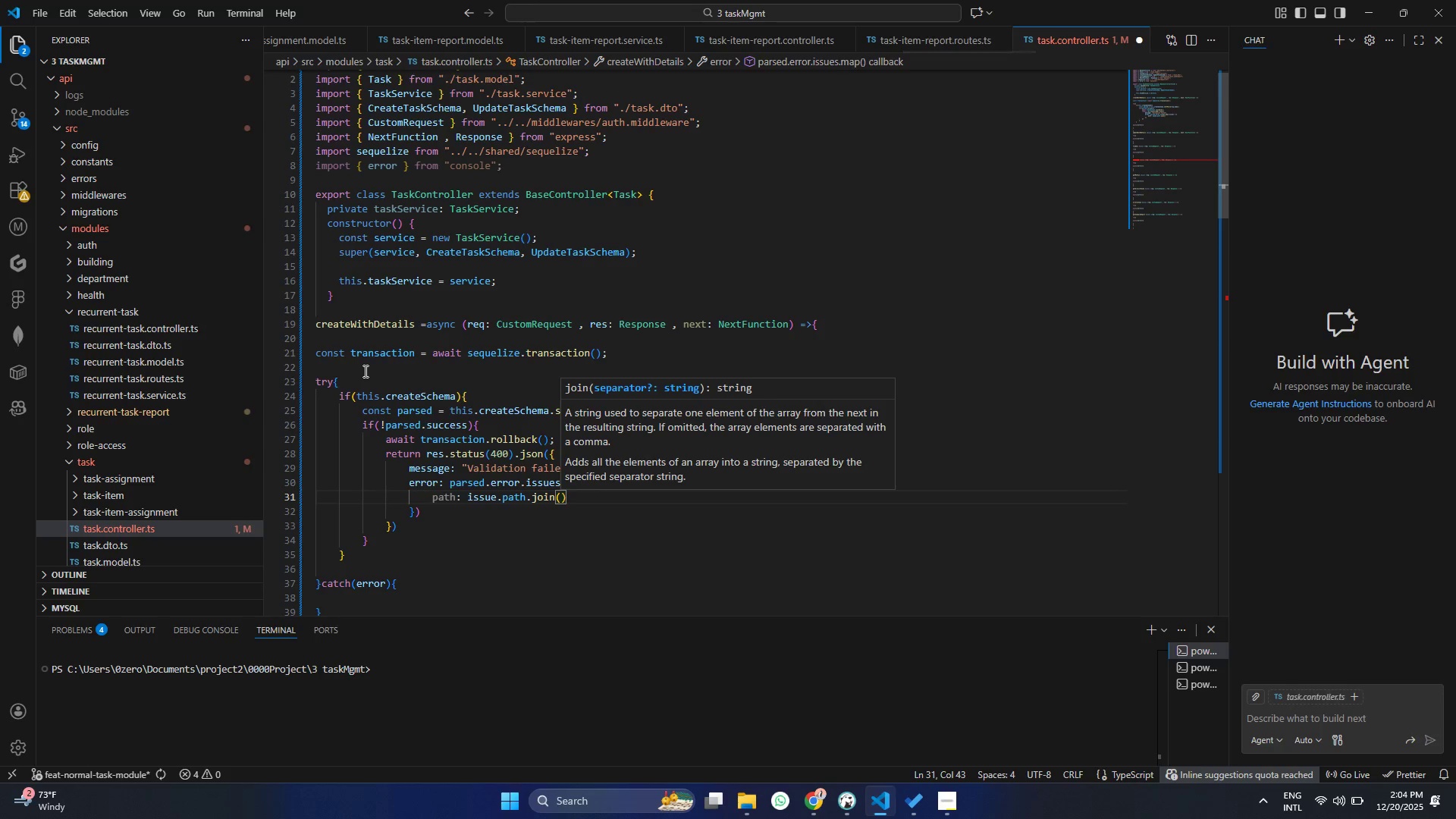 
key(Shift+Quote)
 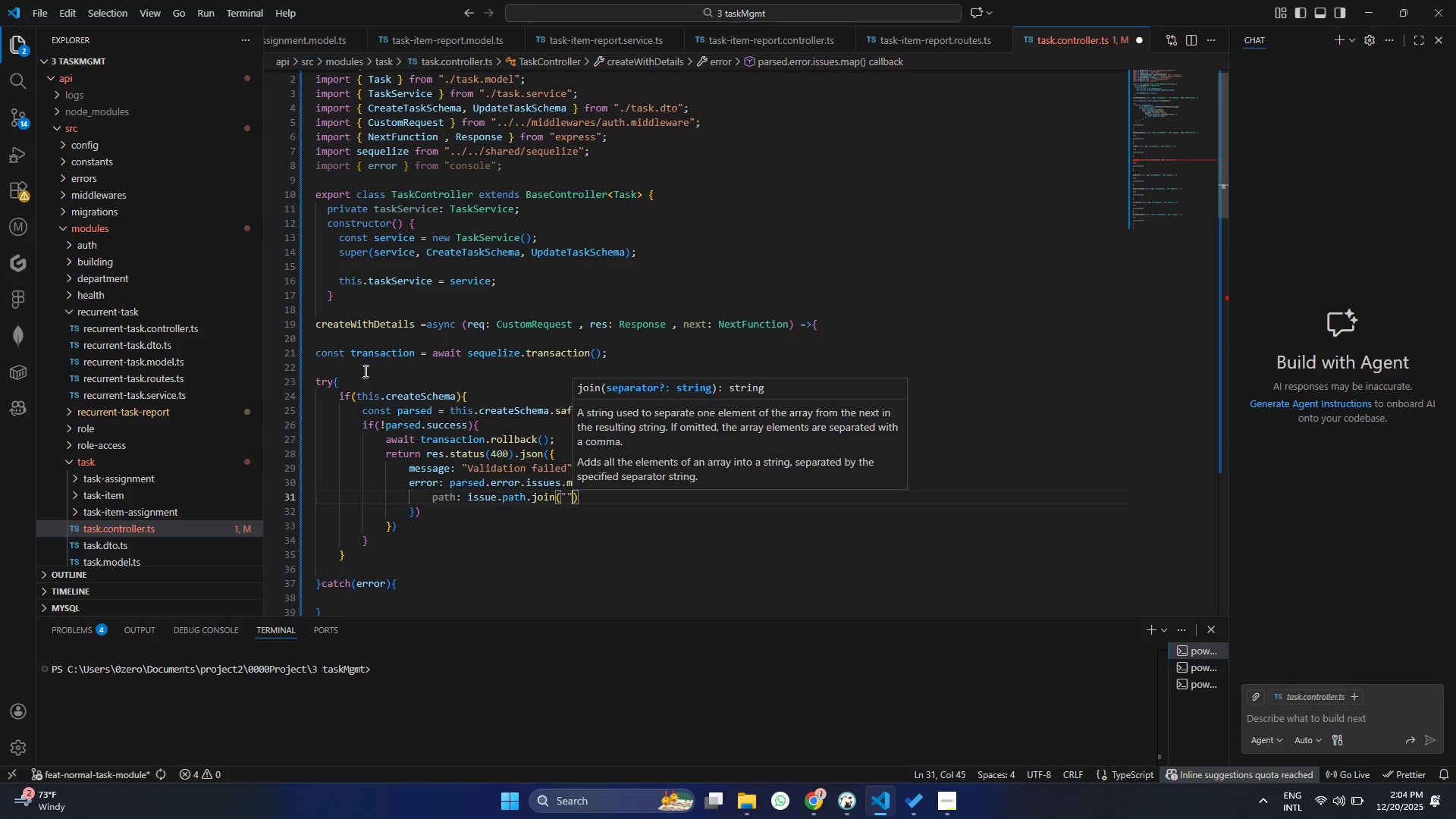 
key(Shift+Quote)
 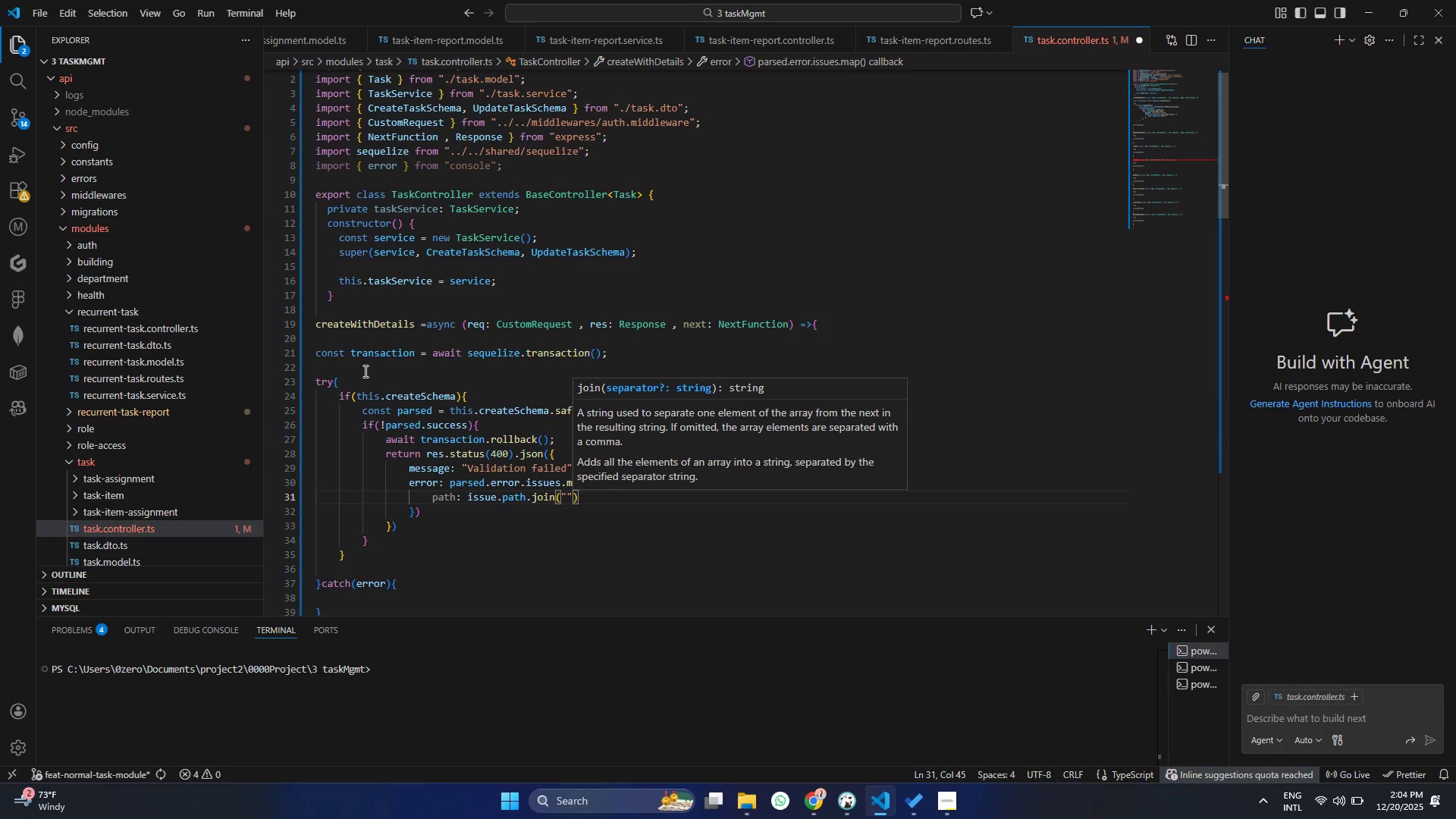 
key(ArrowLeft)
 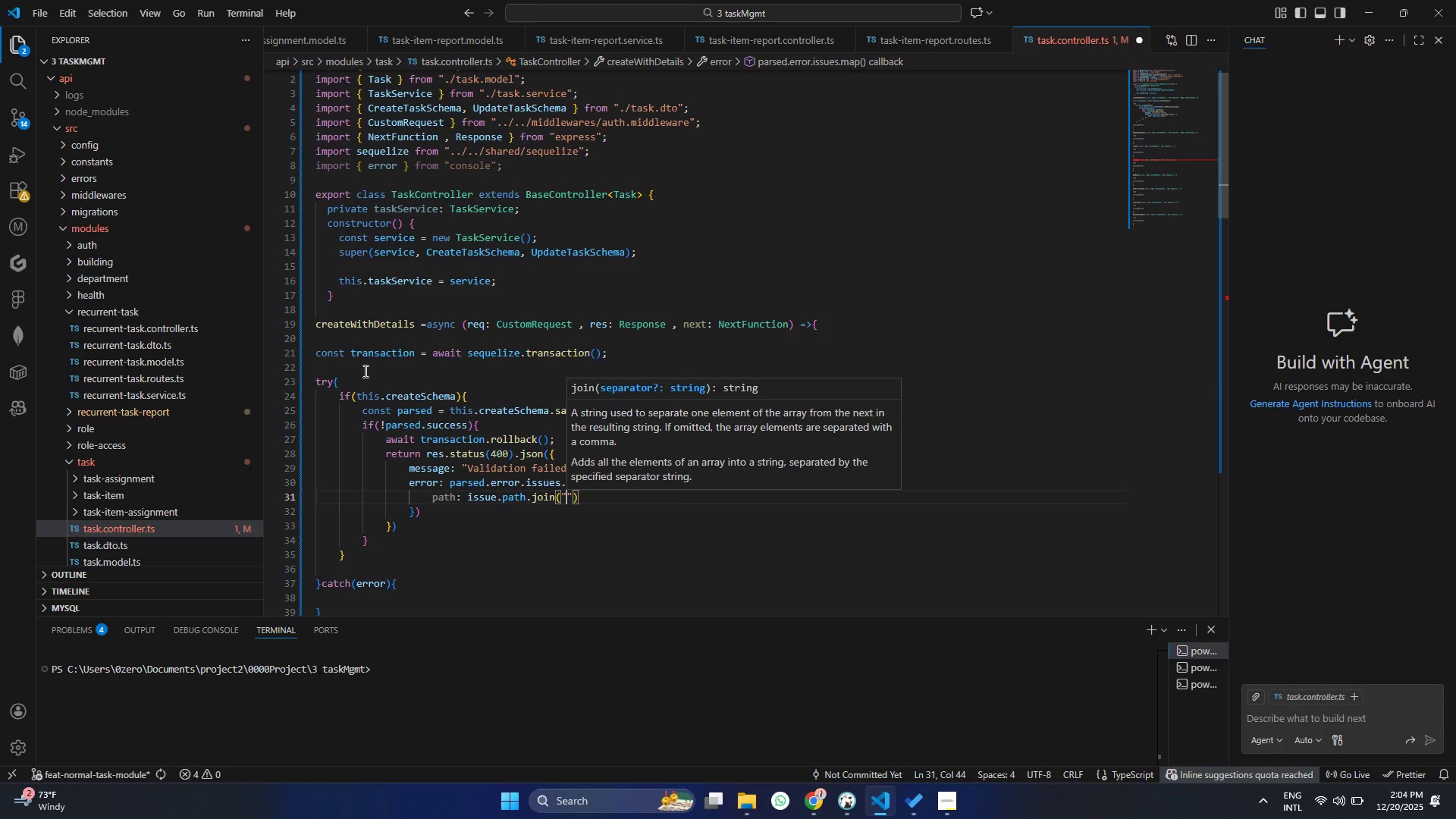 
key(Period)
 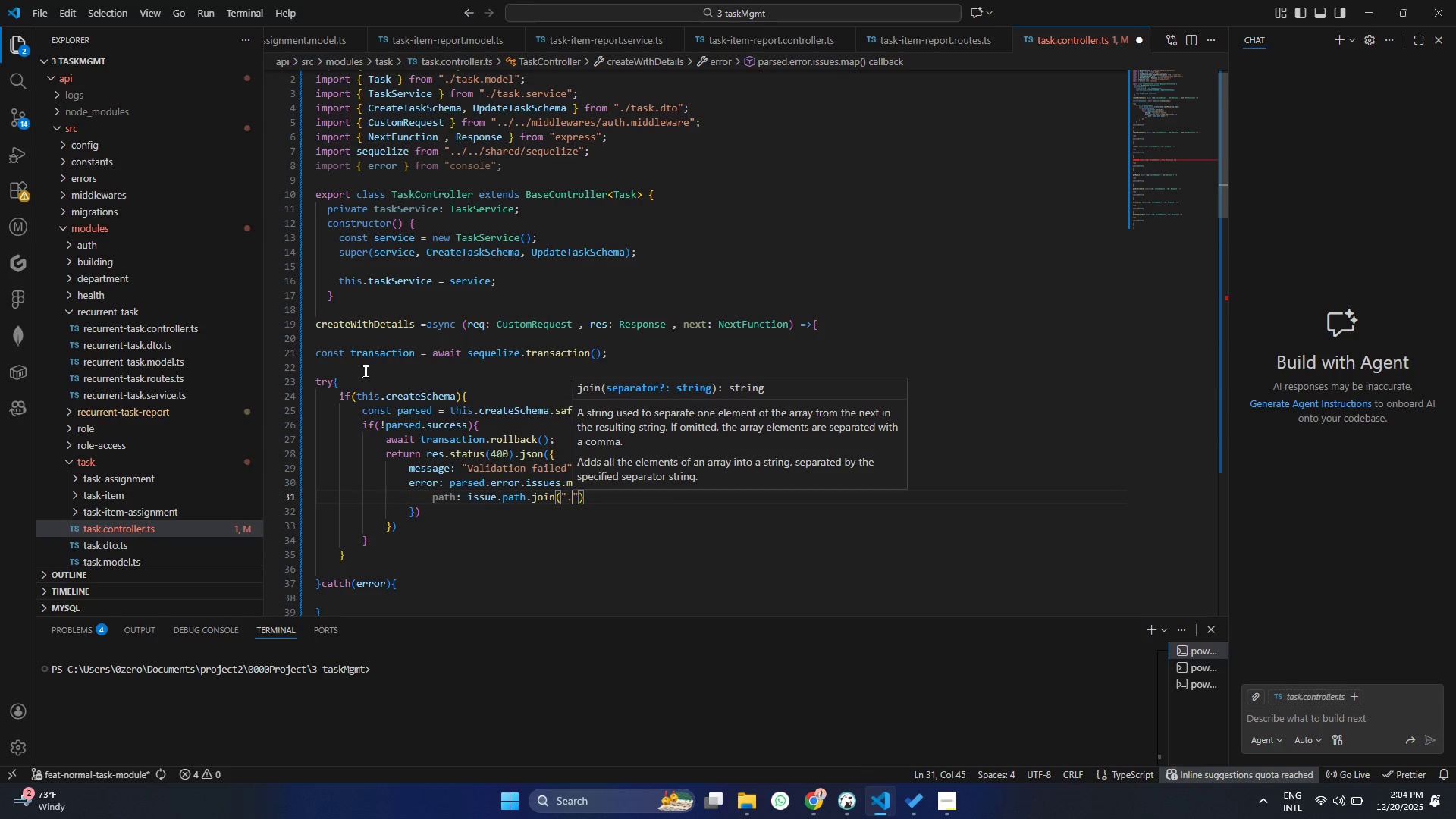 
key(ArrowRight)
 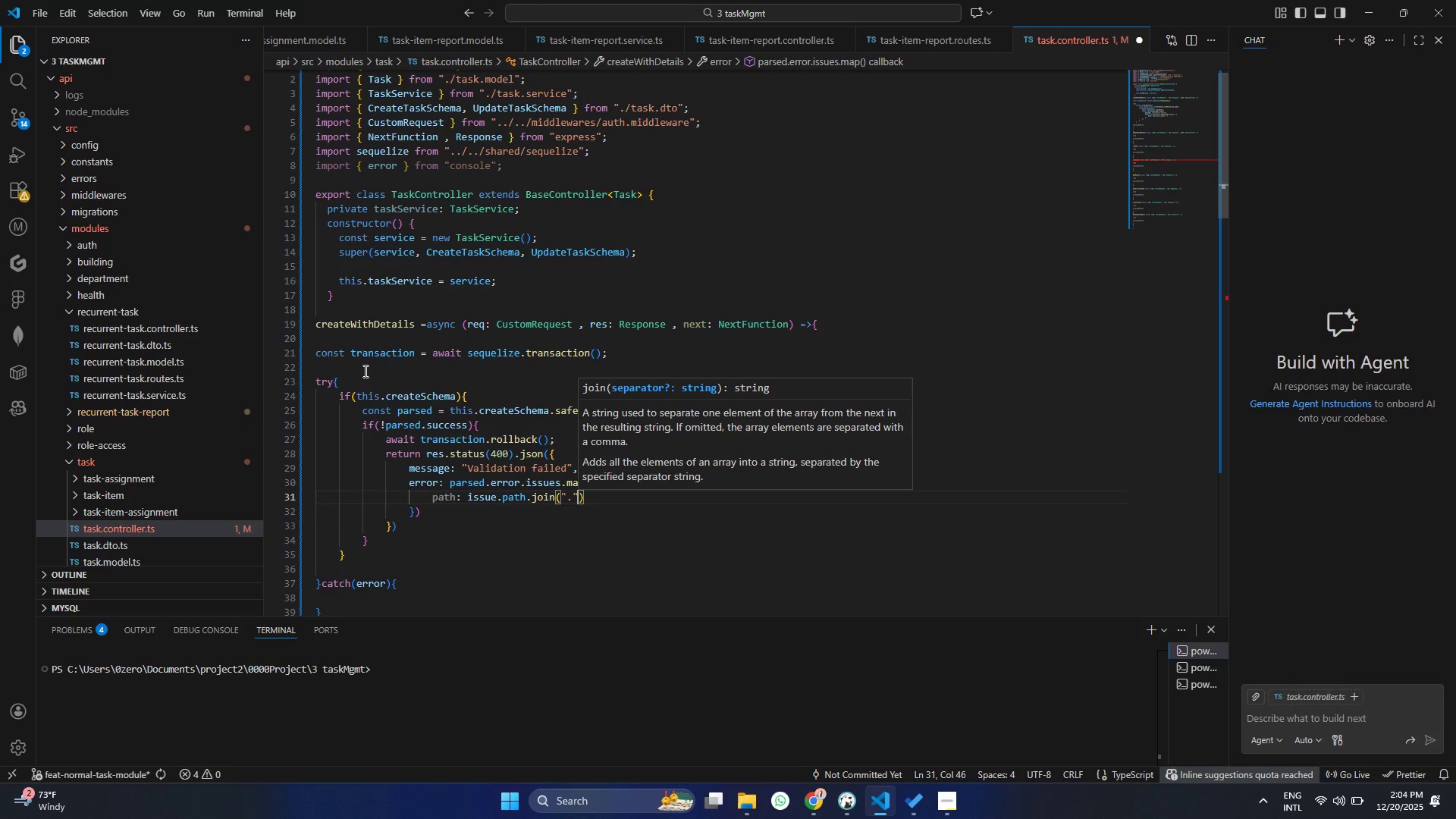 
key(ArrowRight)
 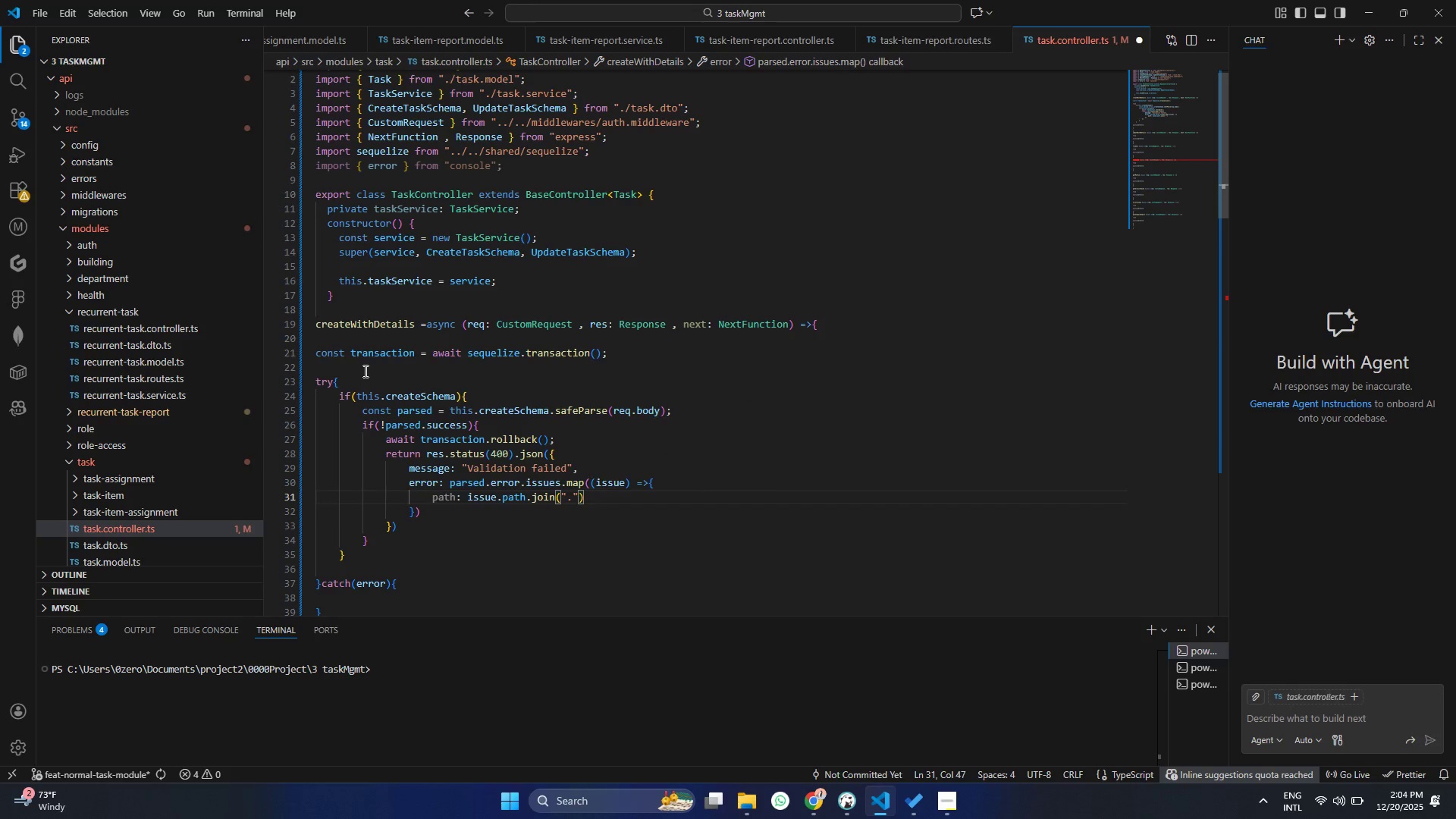 
key(Comma)
 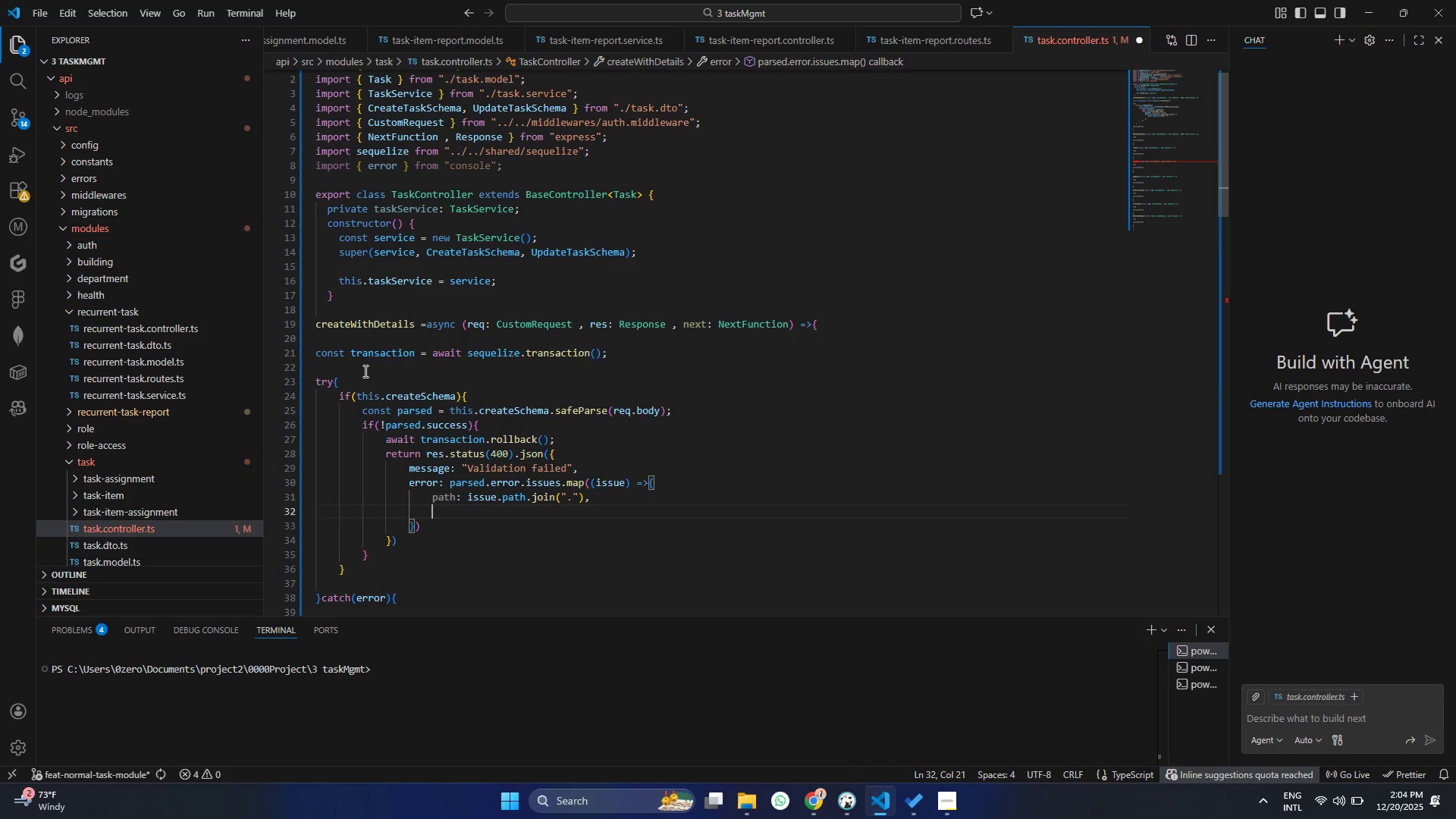 
key(Enter)
 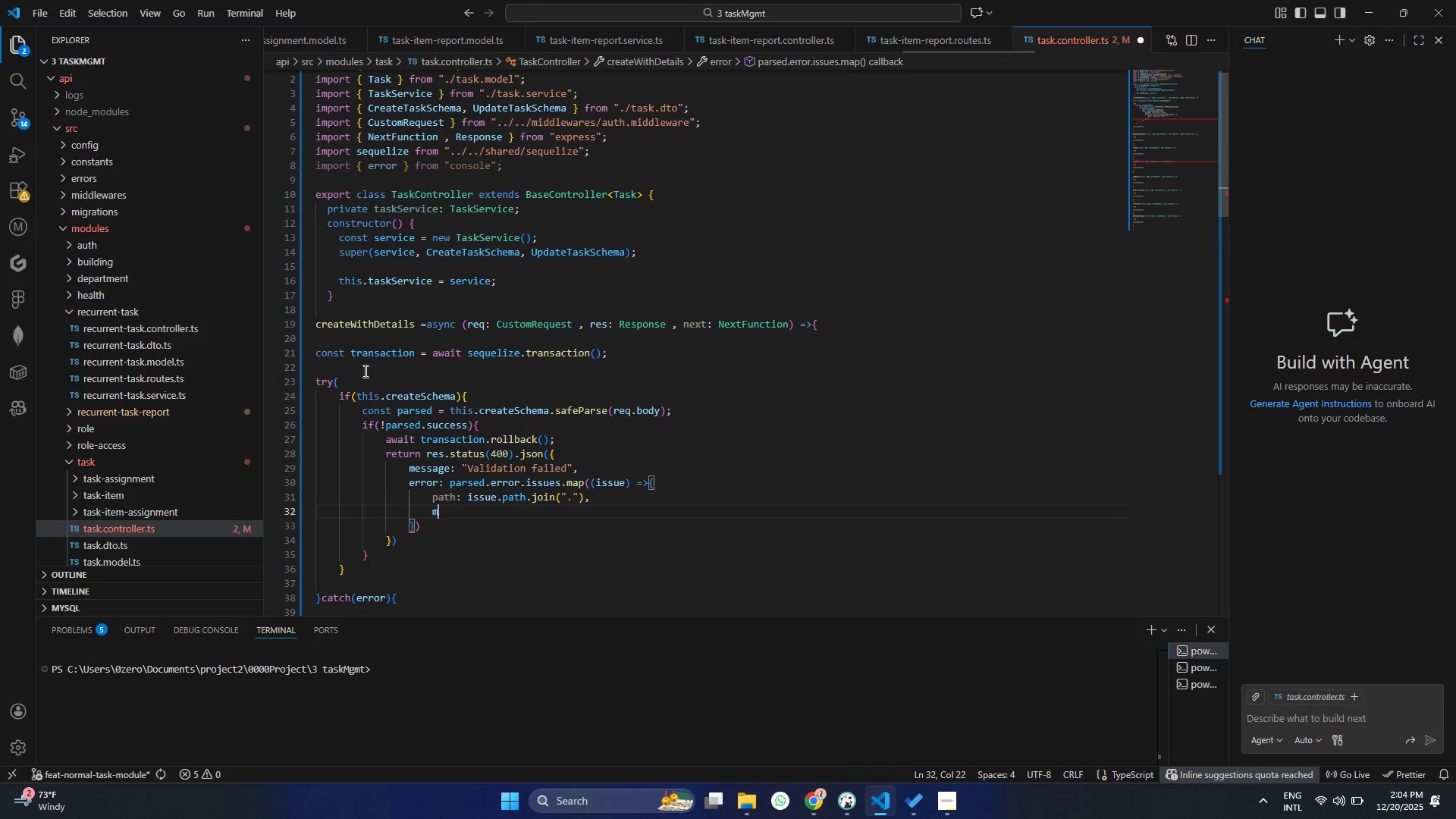 
type(message:"")
 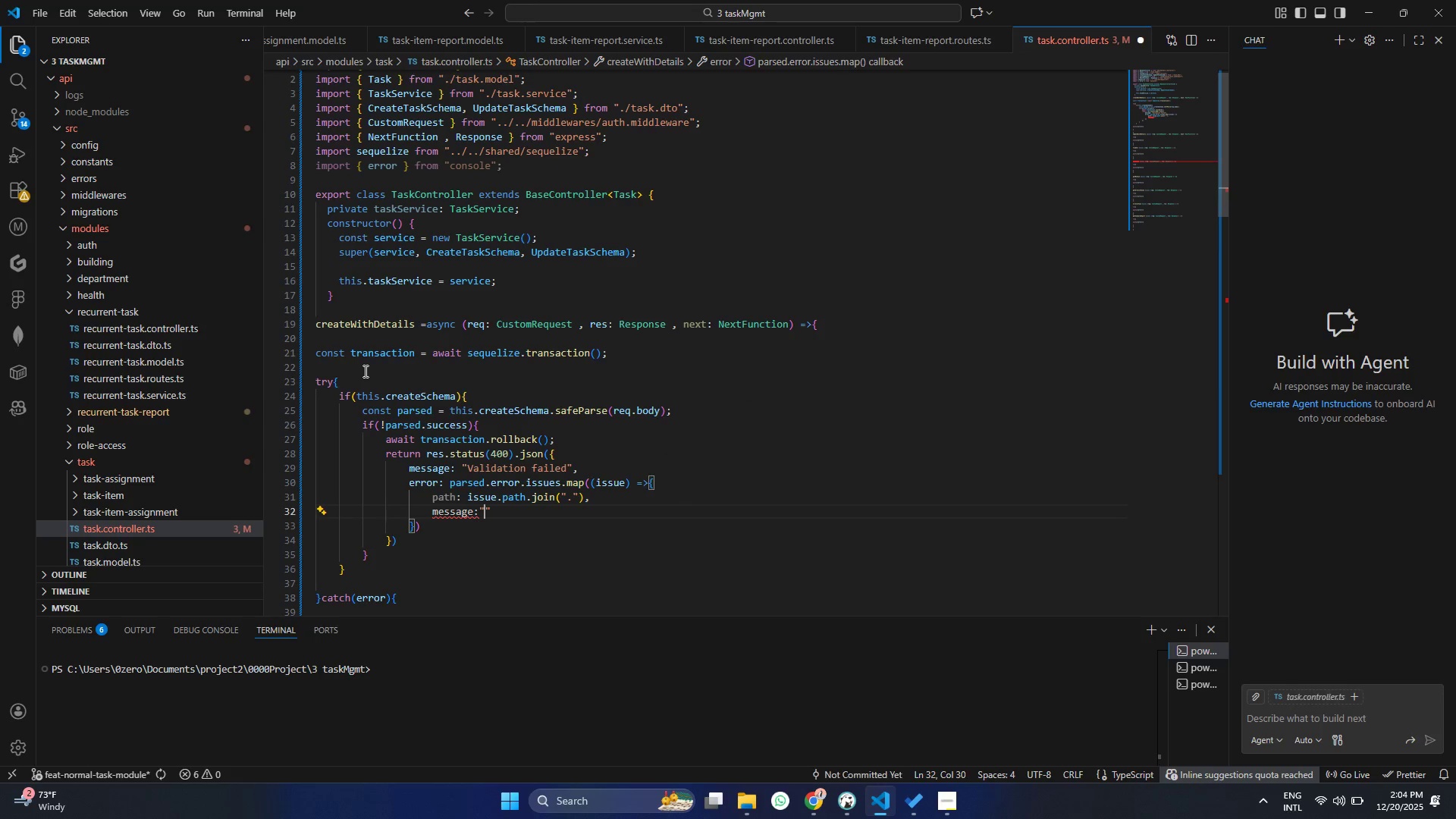 
 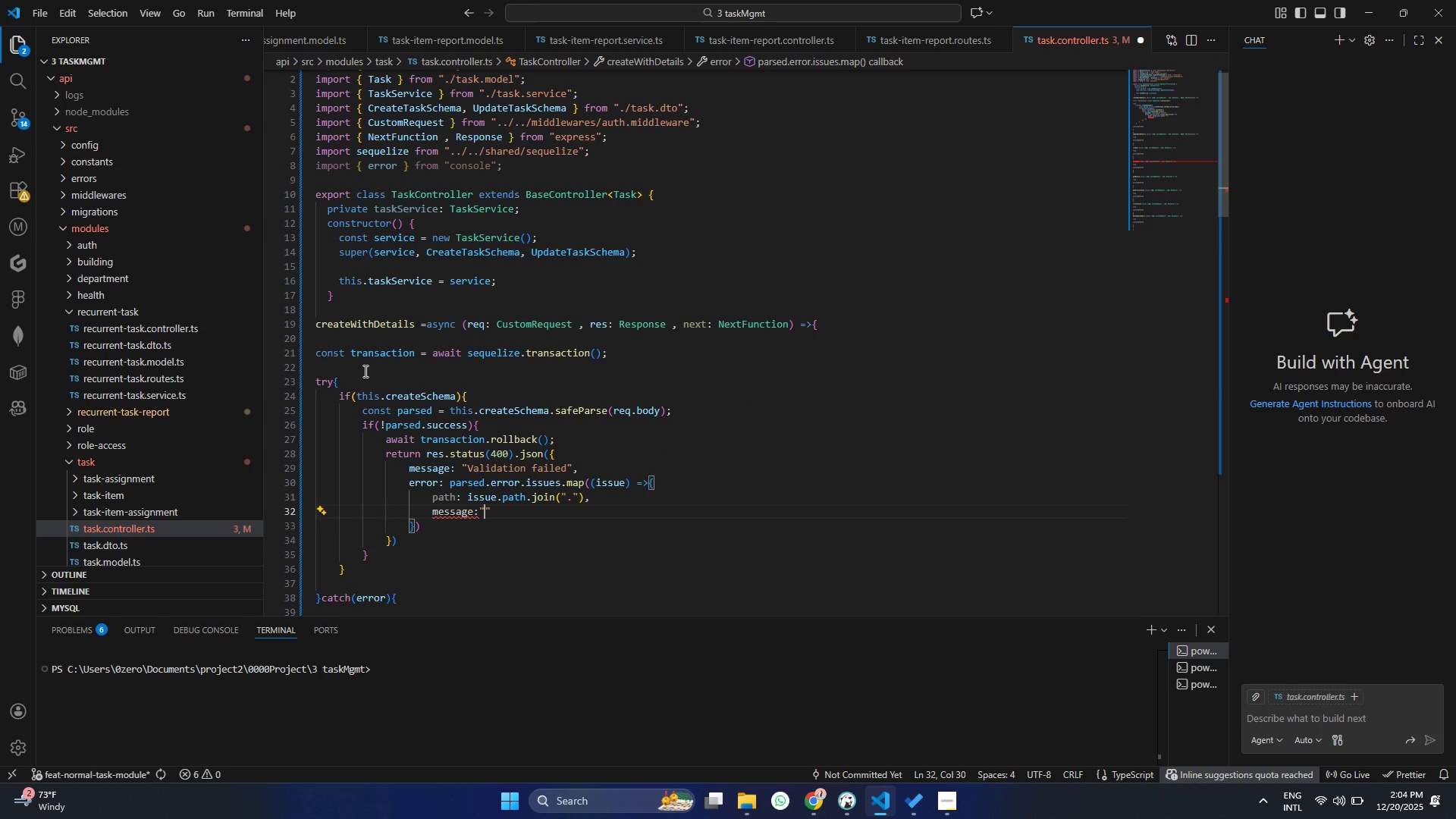 
key(ArrowLeft)
 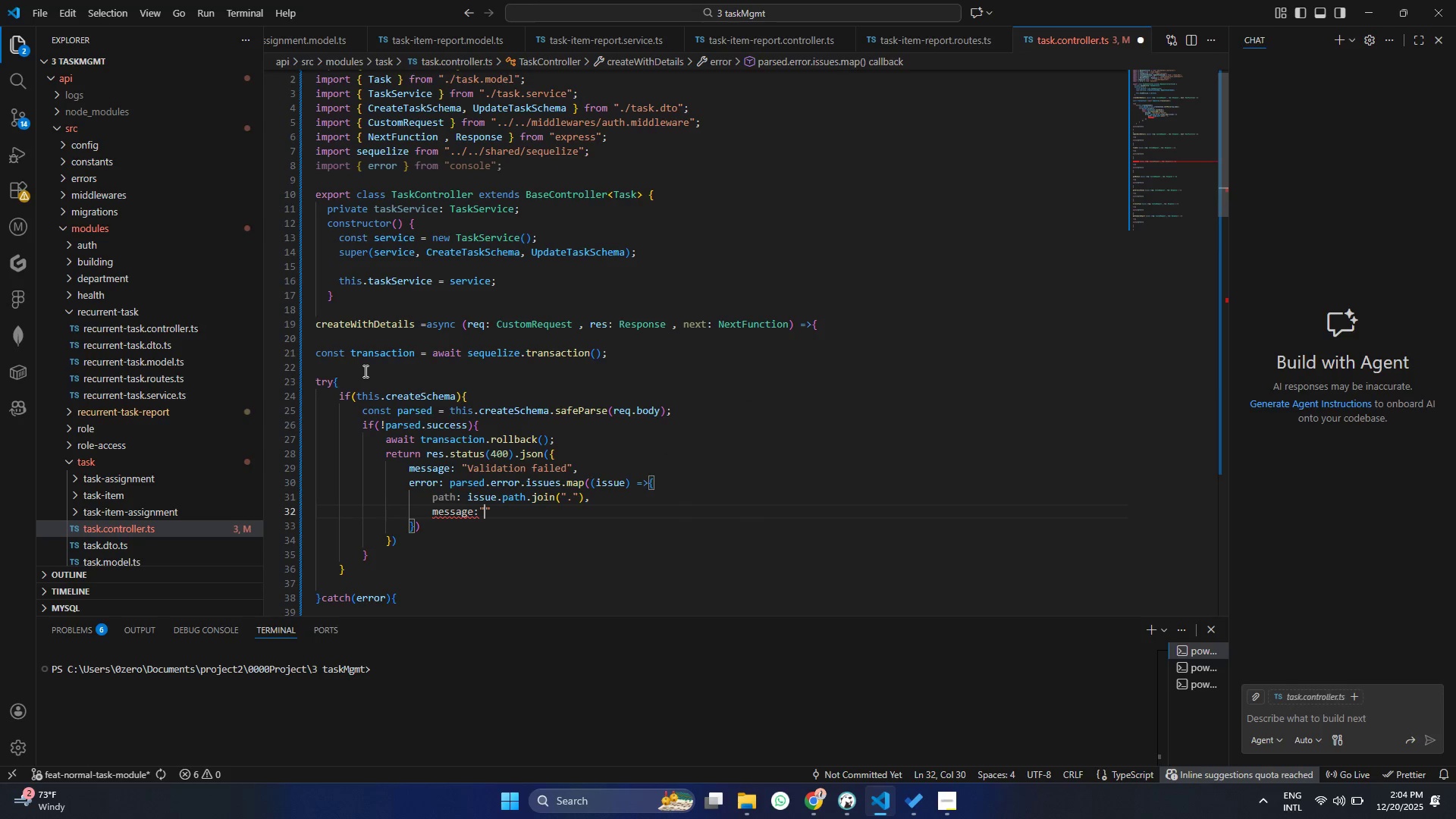 
key(ArrowRight)
 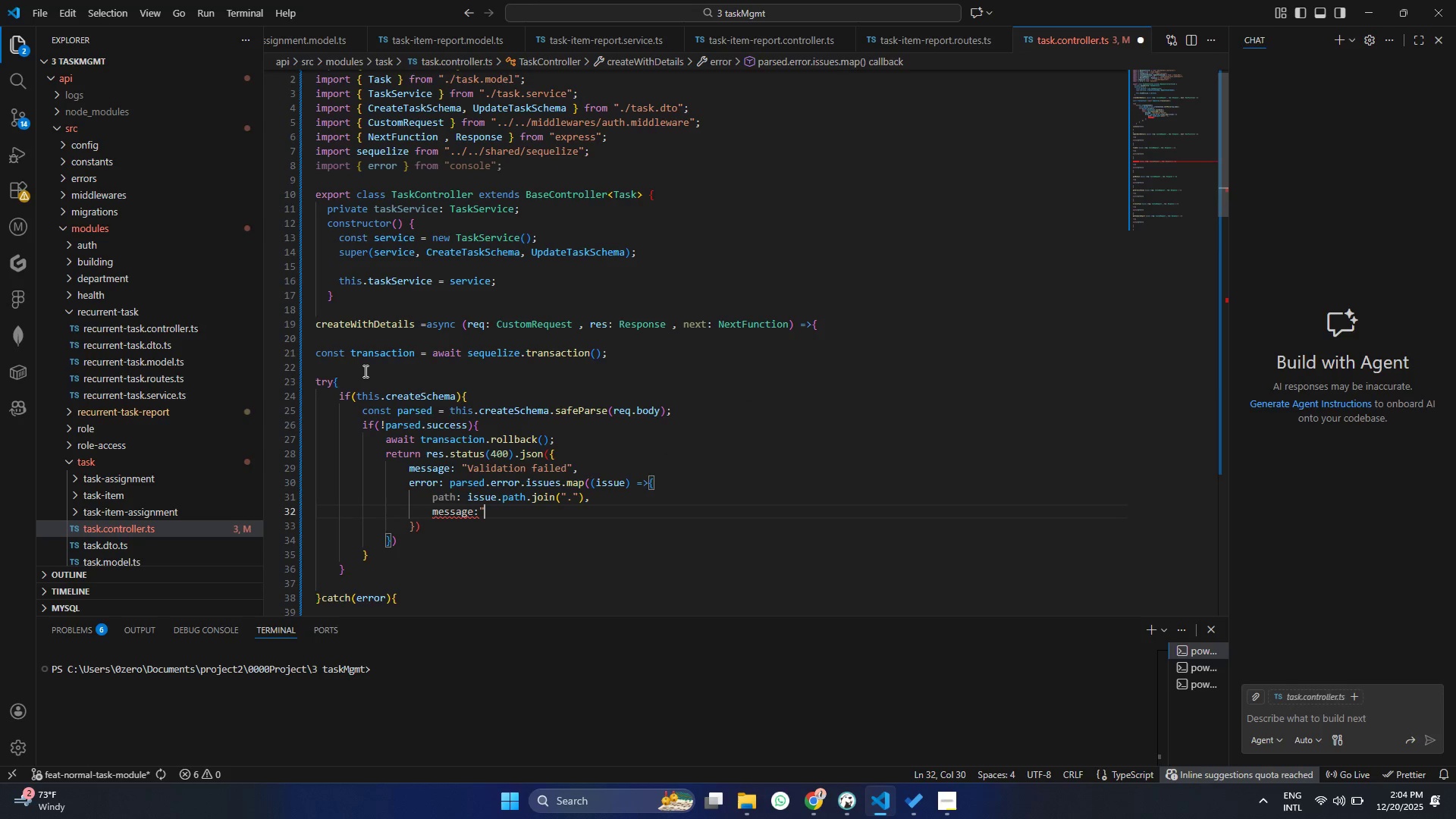 
key(Backspace)
key(Backspace)
type(isse)
 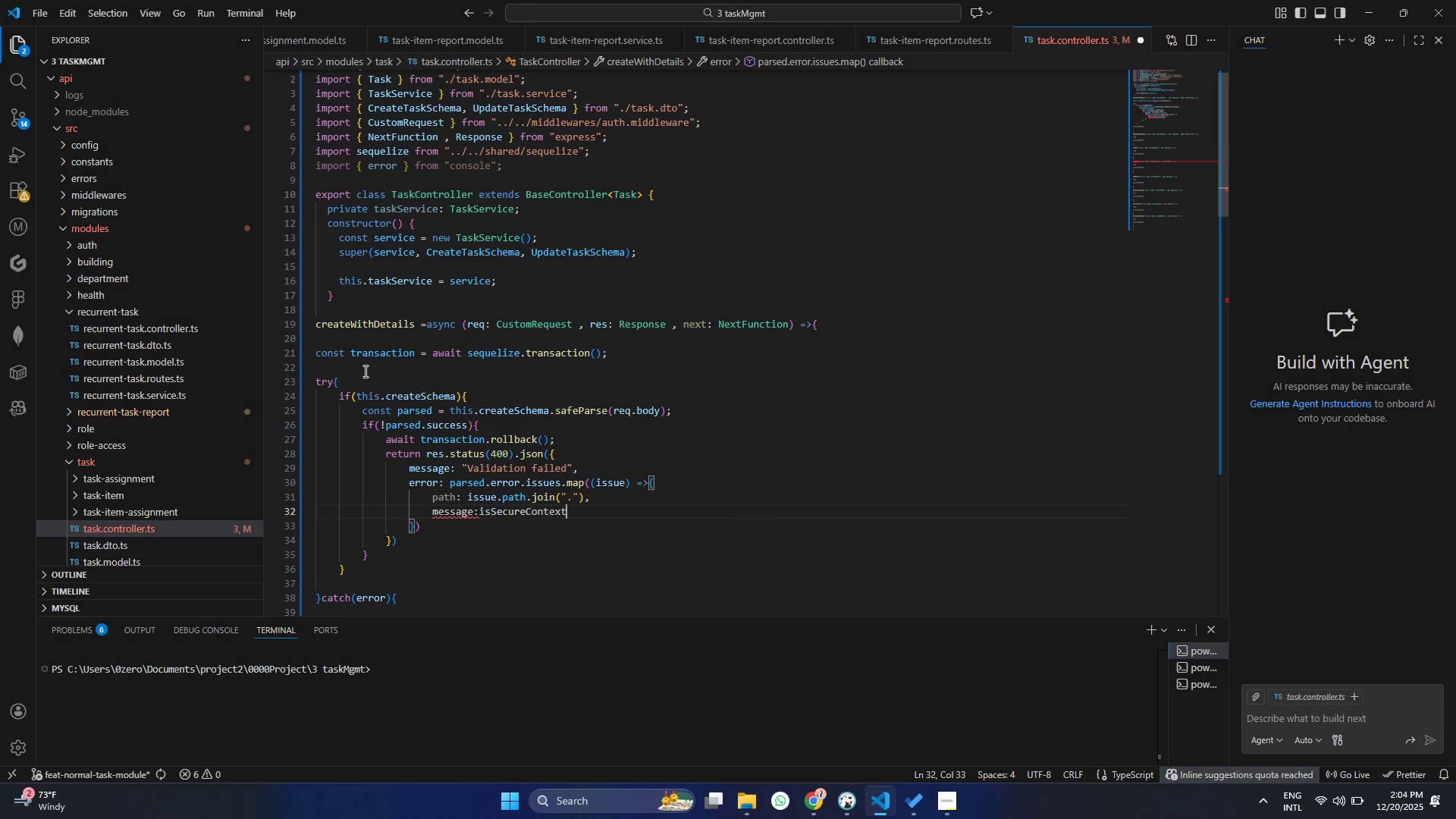 
key(Enter)
 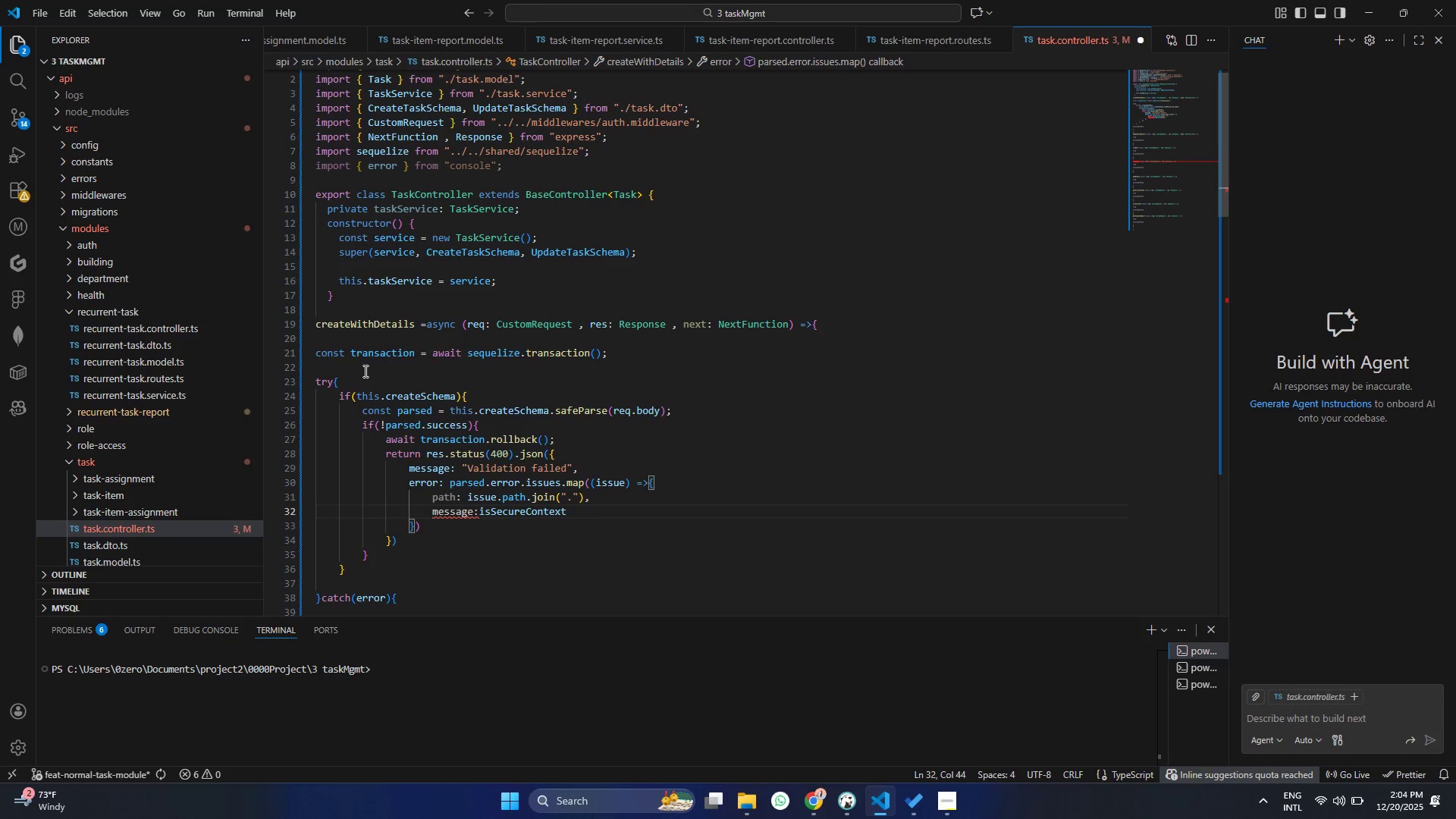 
key(Control+ControlLeft)
 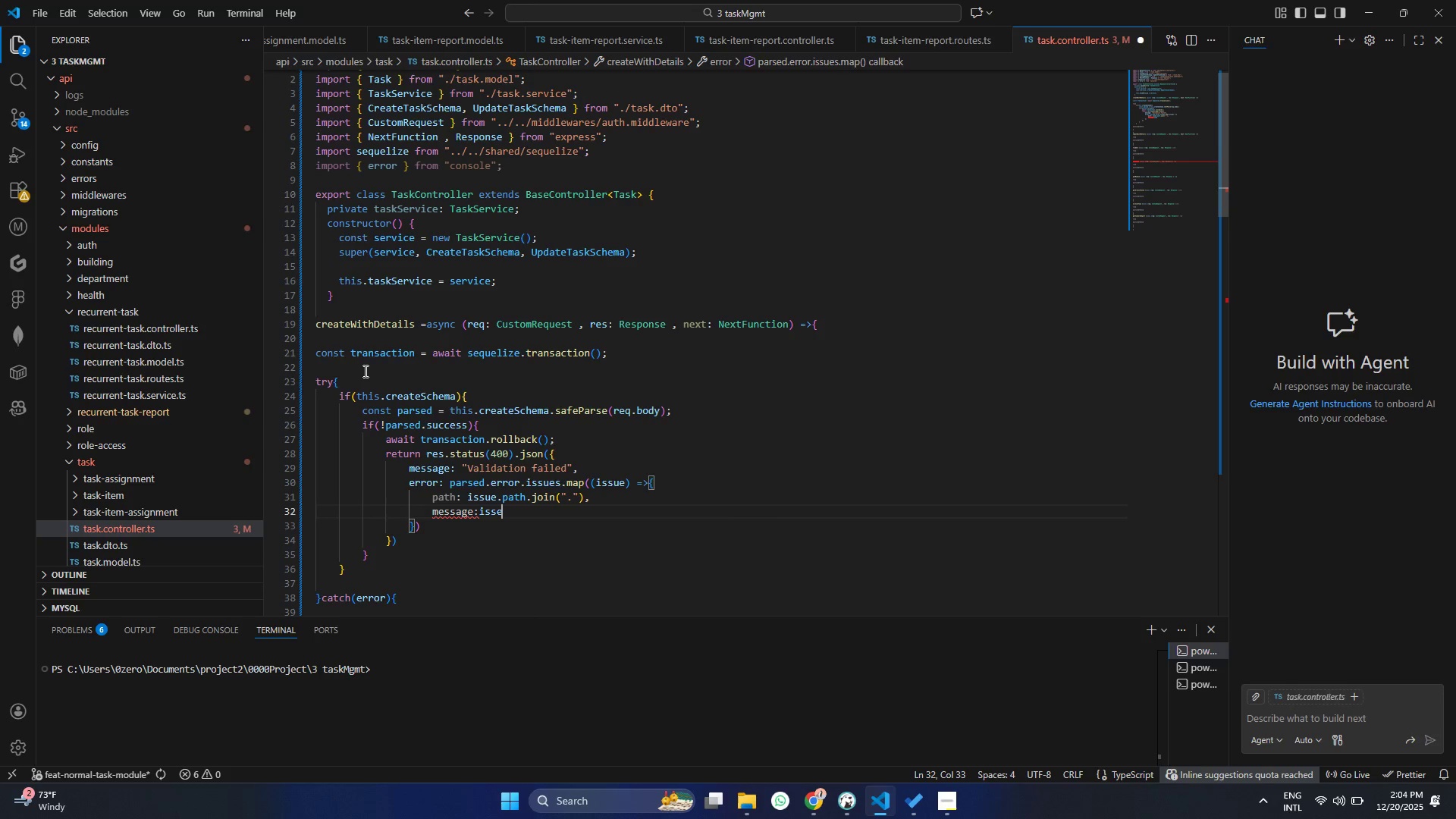 
key(Control+Z)
 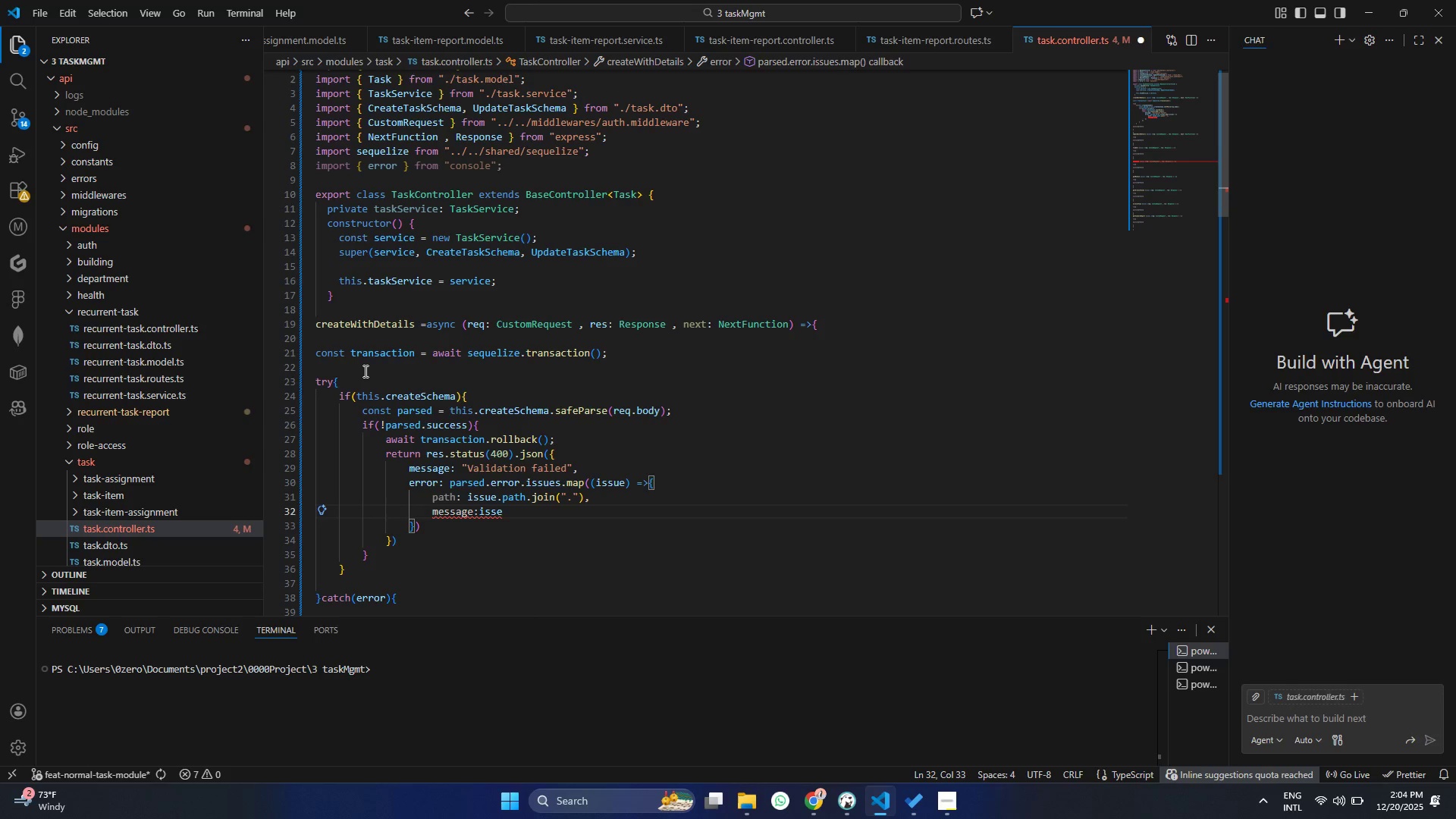 
key(Backspace)
type(ue.me)
 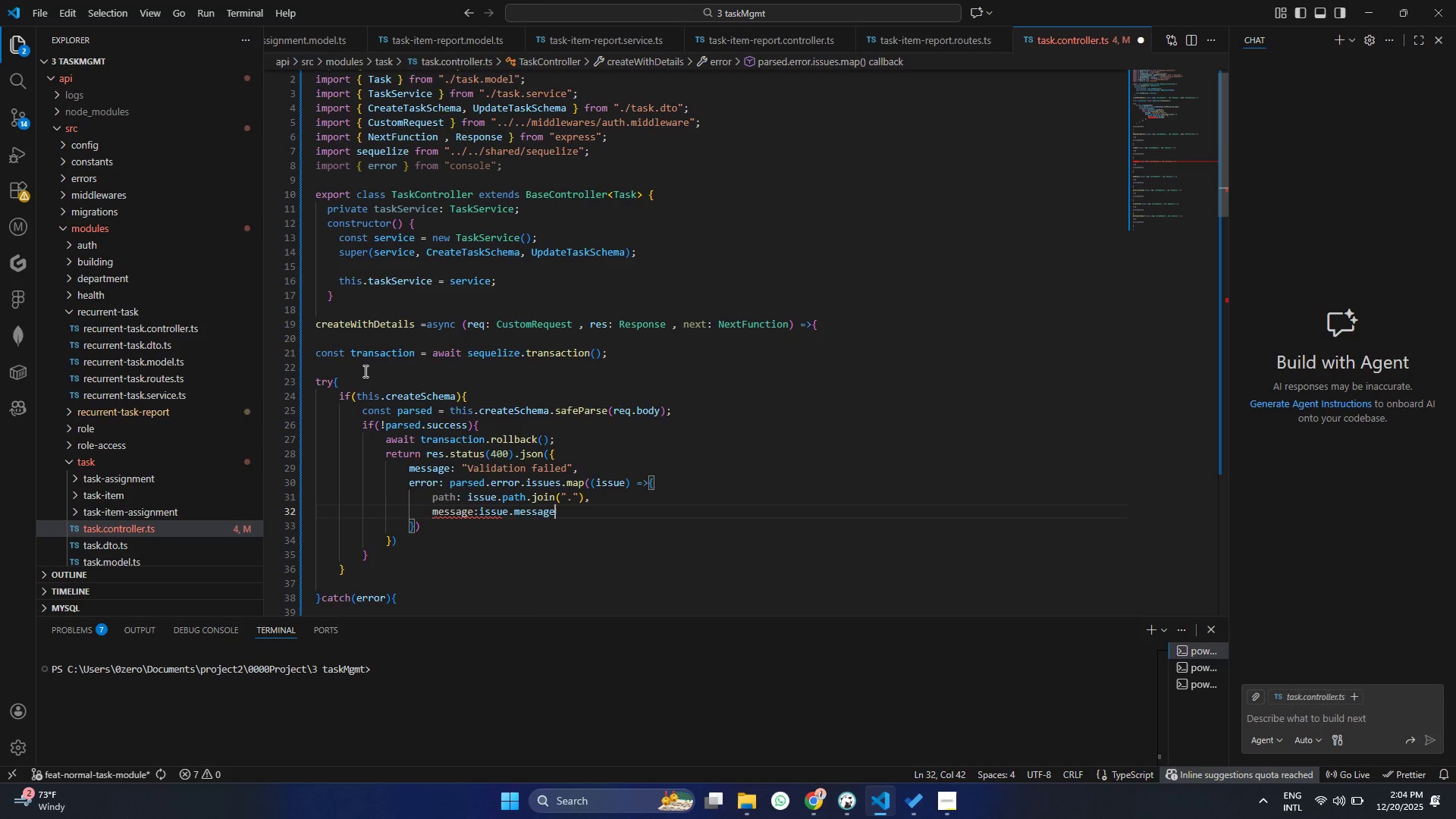 
key(Enter)
 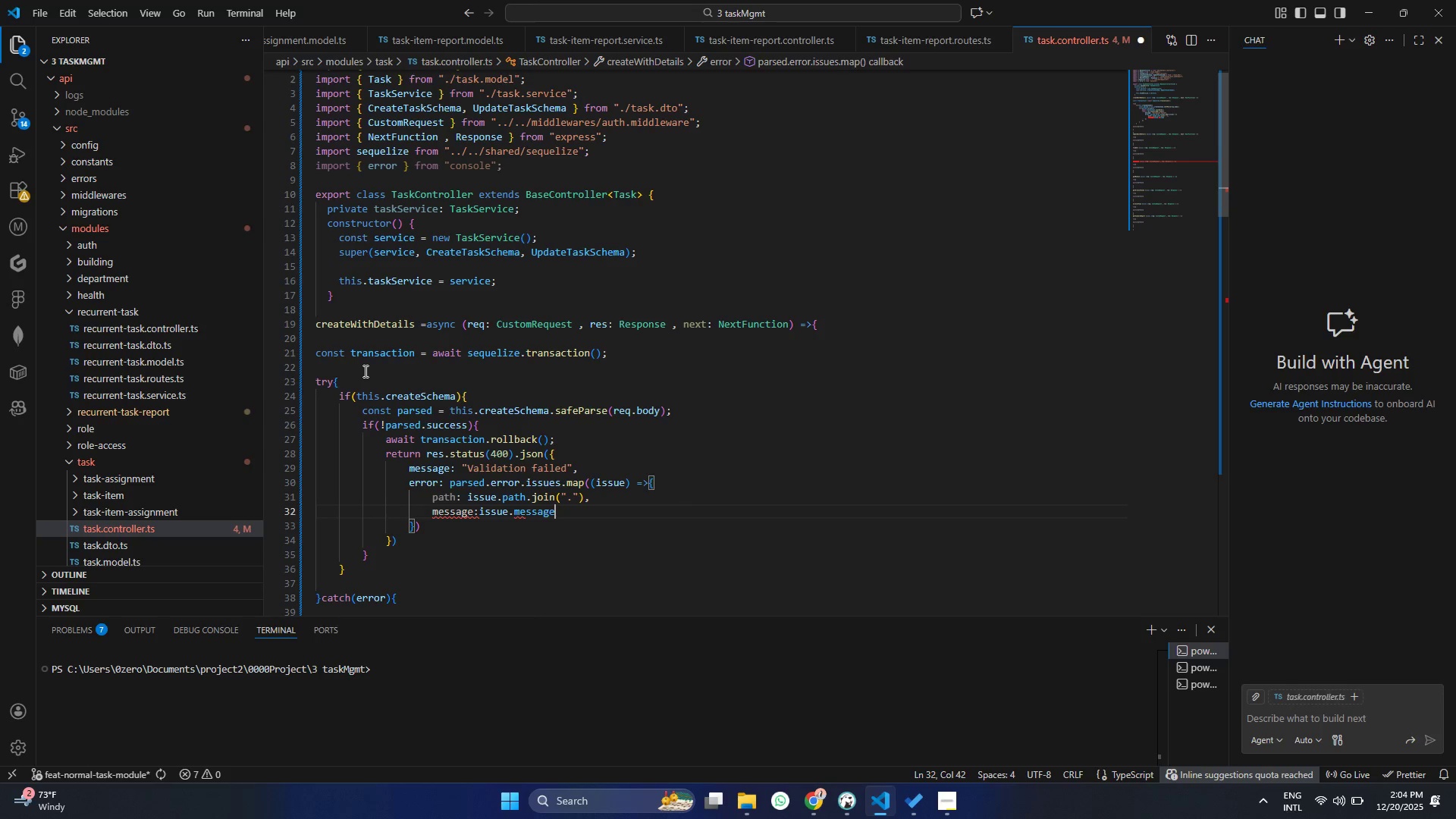 
key(Control+ControlLeft)
 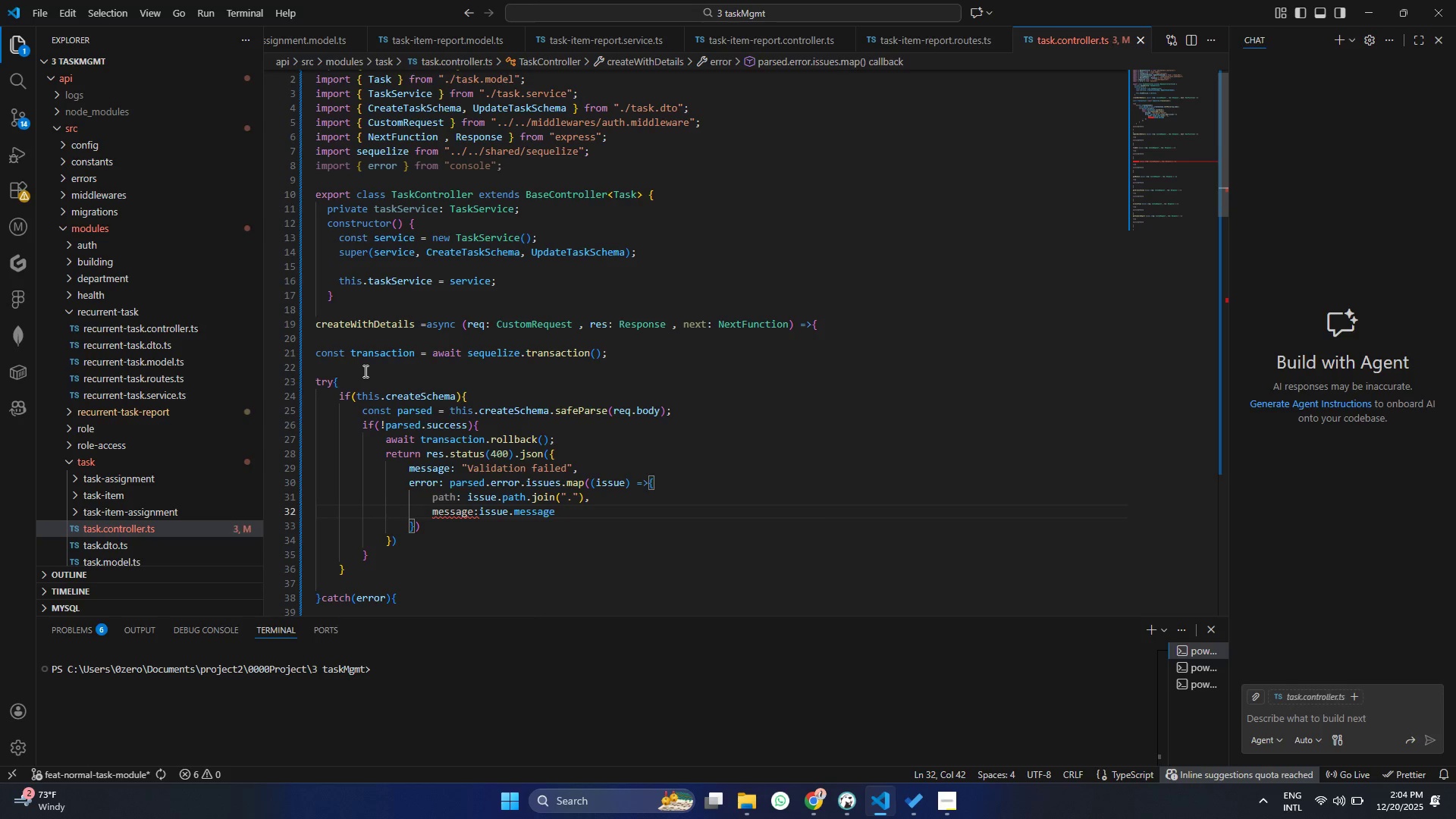 
key(Control+S)
 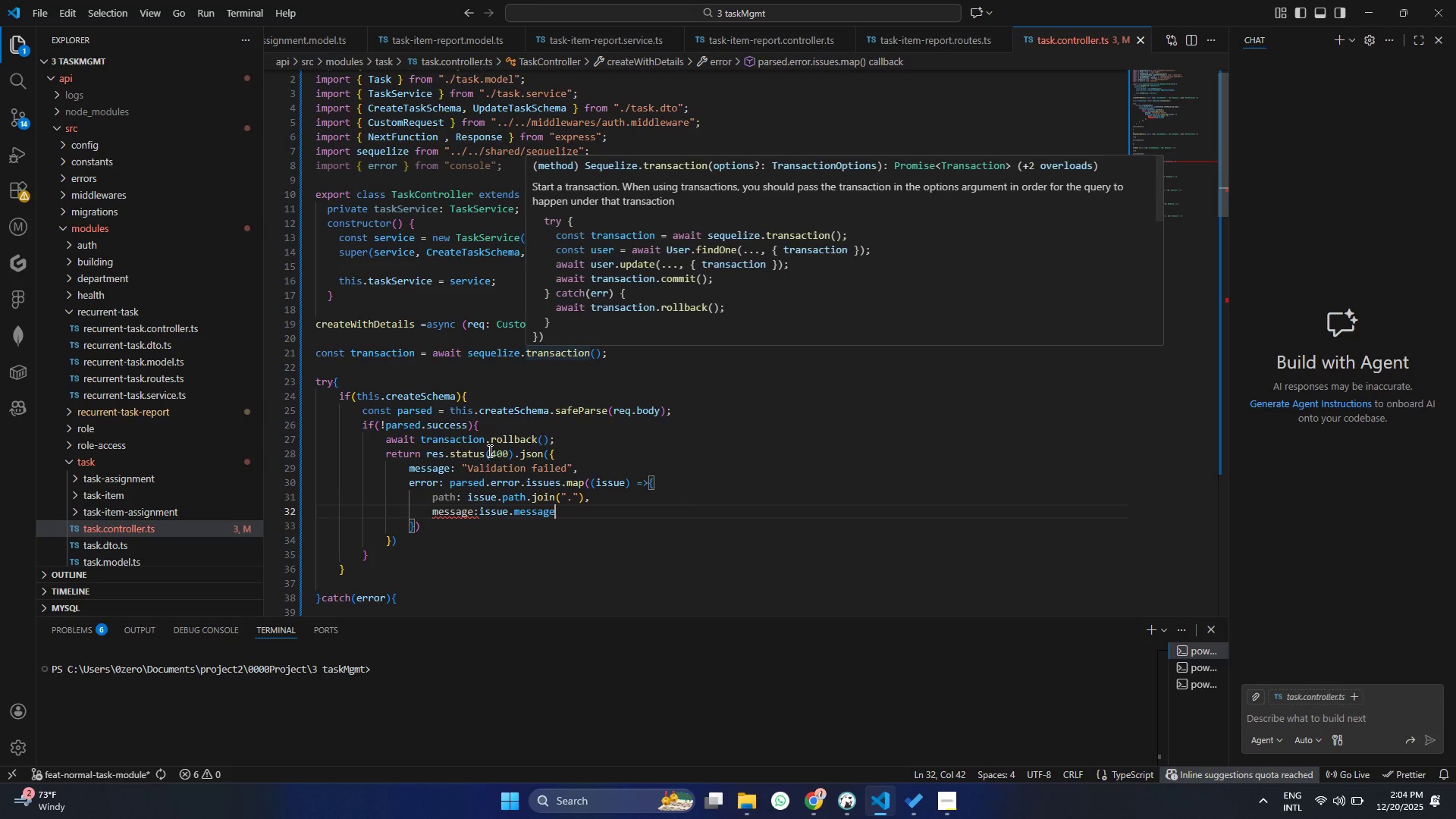 
double_click([435, 526])
 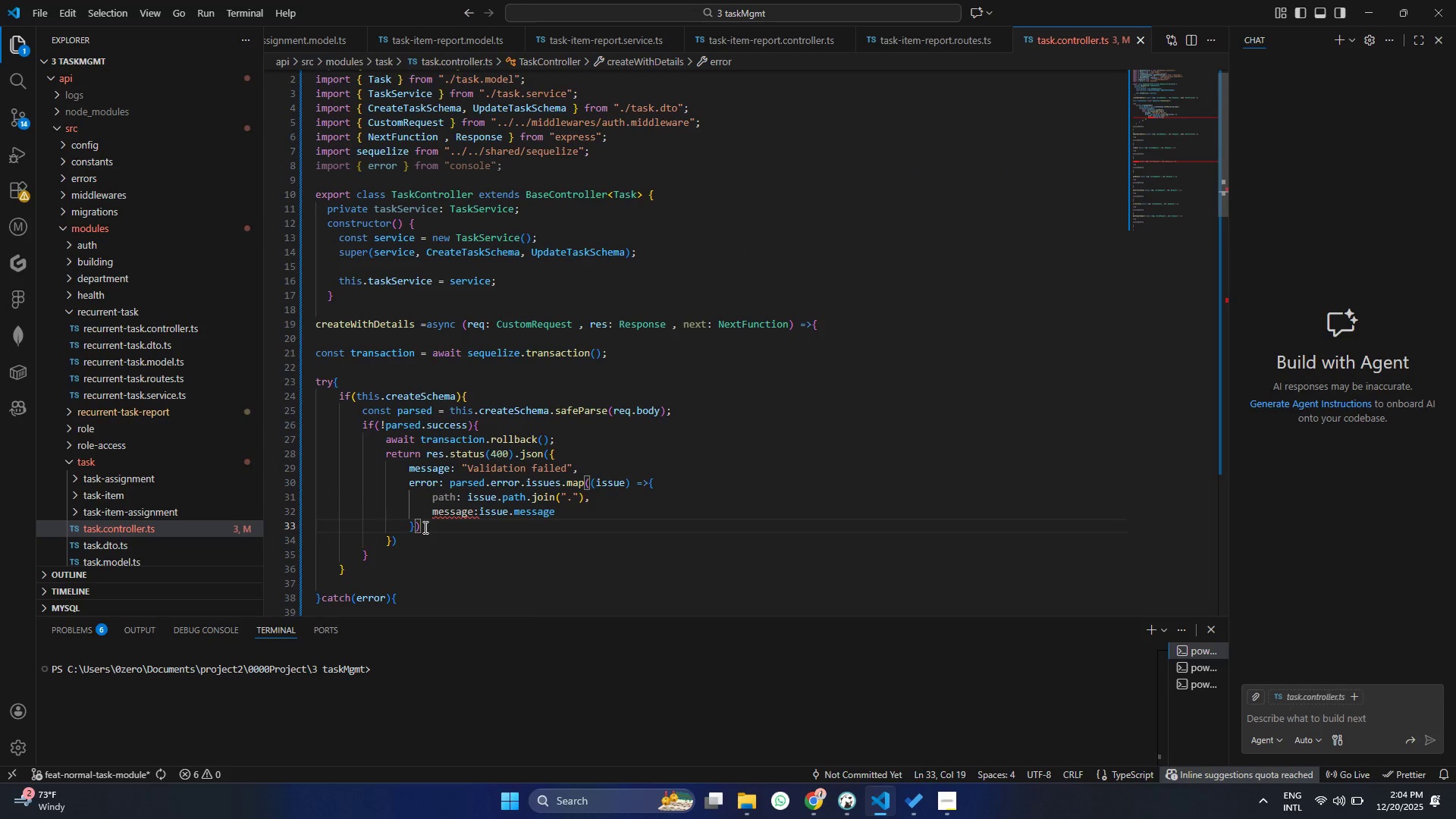 
triple_click([424, 527])
 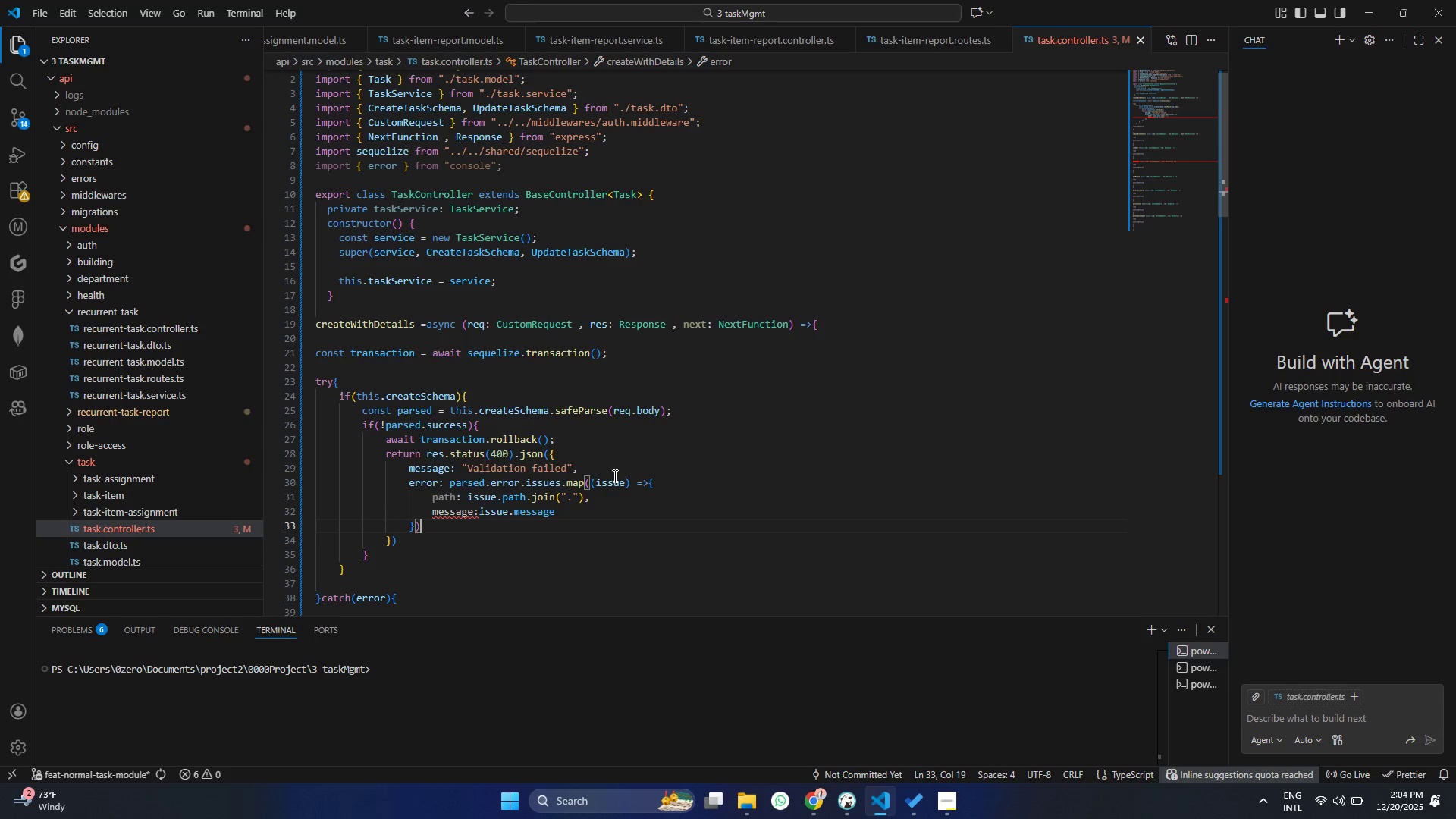 
left_click([651, 482])
 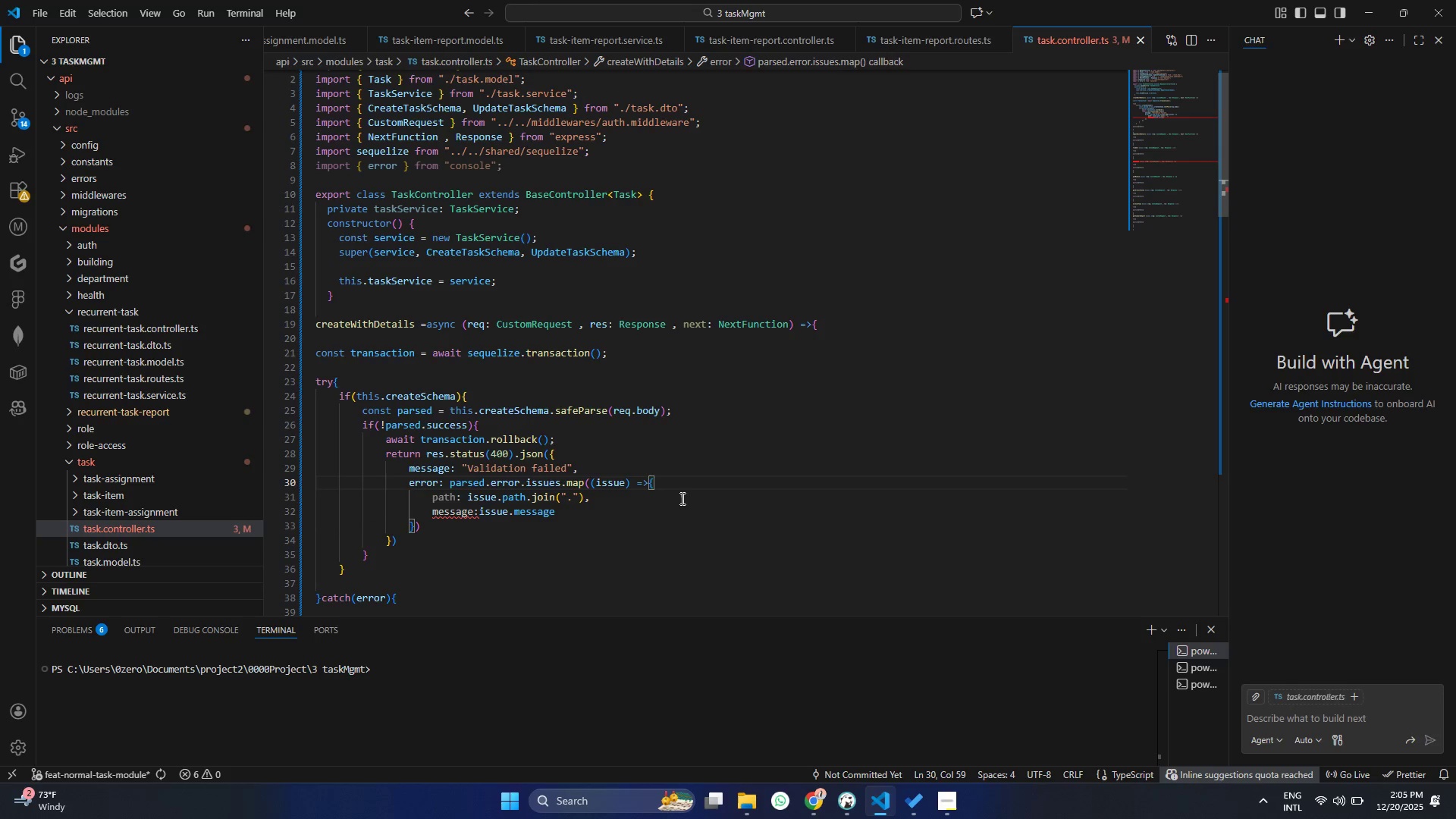 
key(ArrowLeft)
 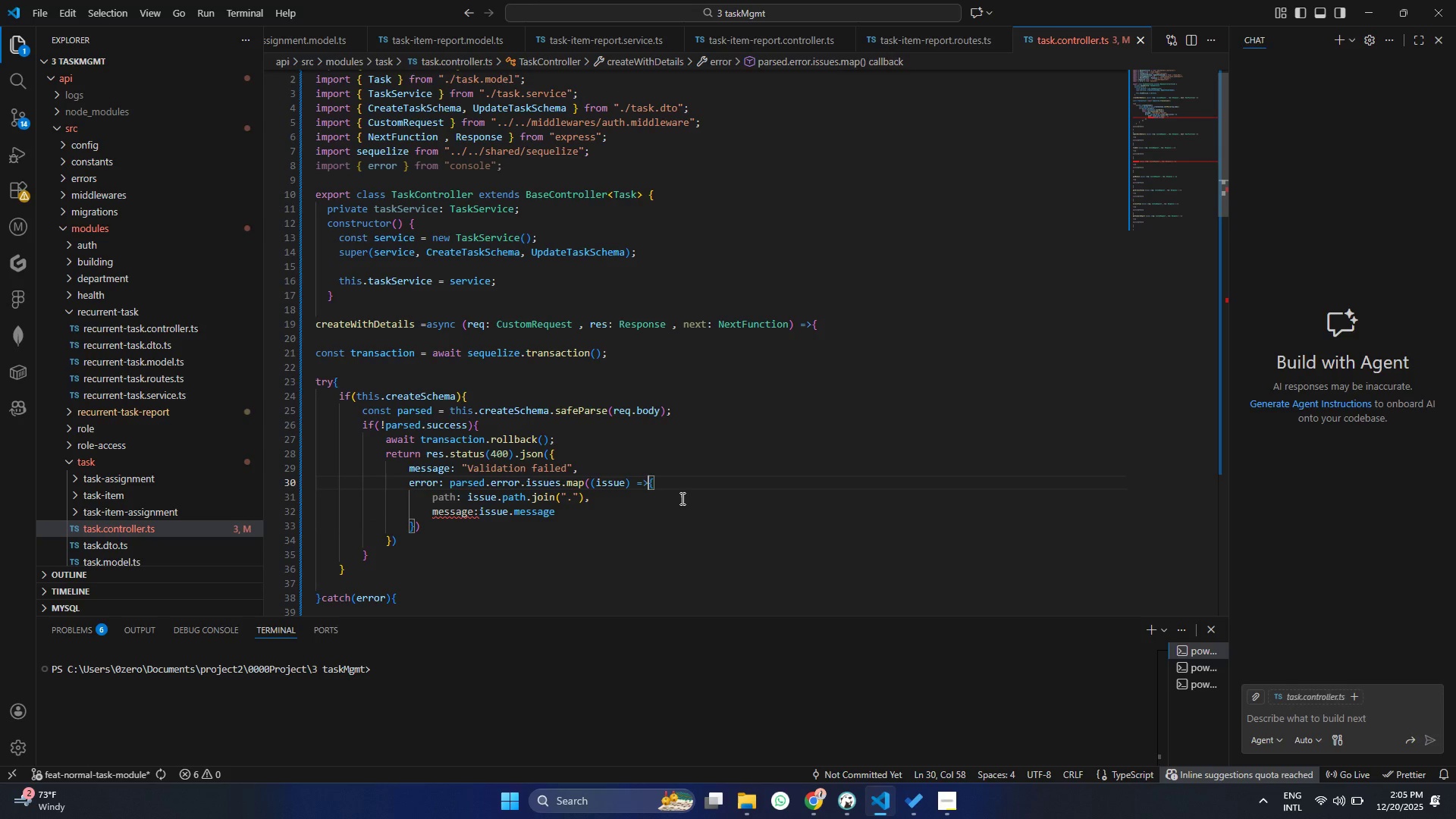 
key(Shift+9)
 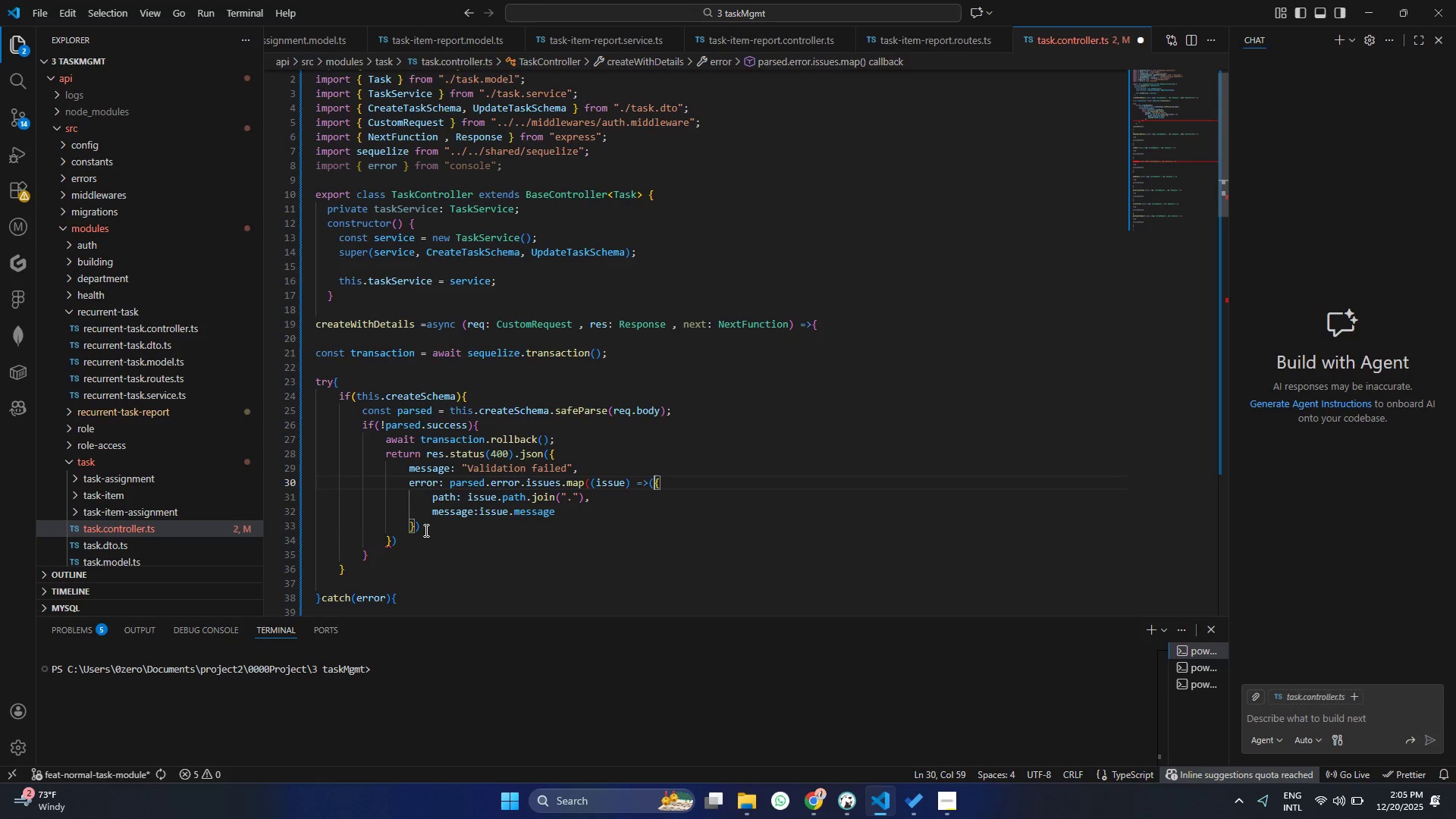 
left_click([410, 529])
 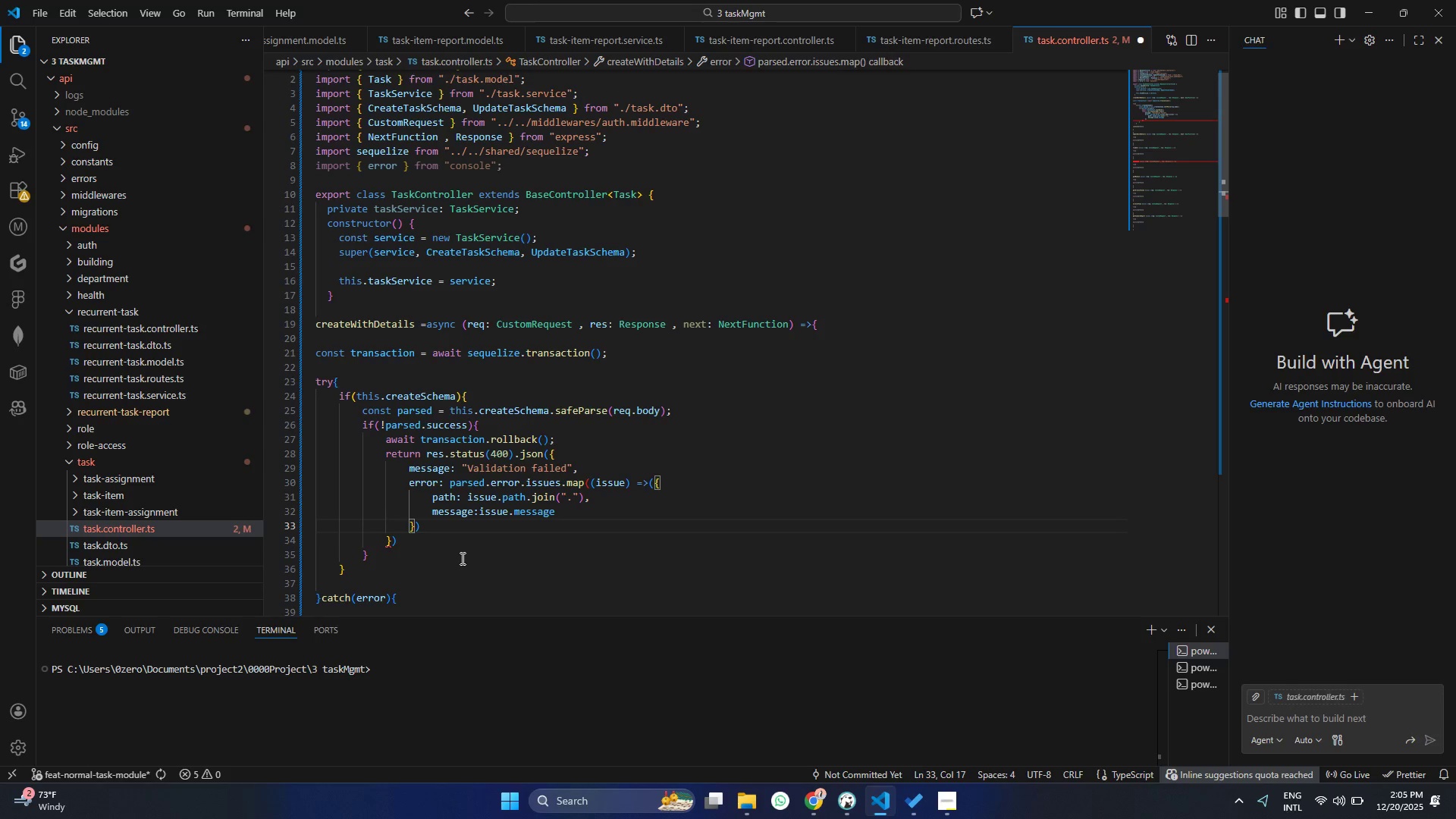 
key(Shift+ShiftRight)
 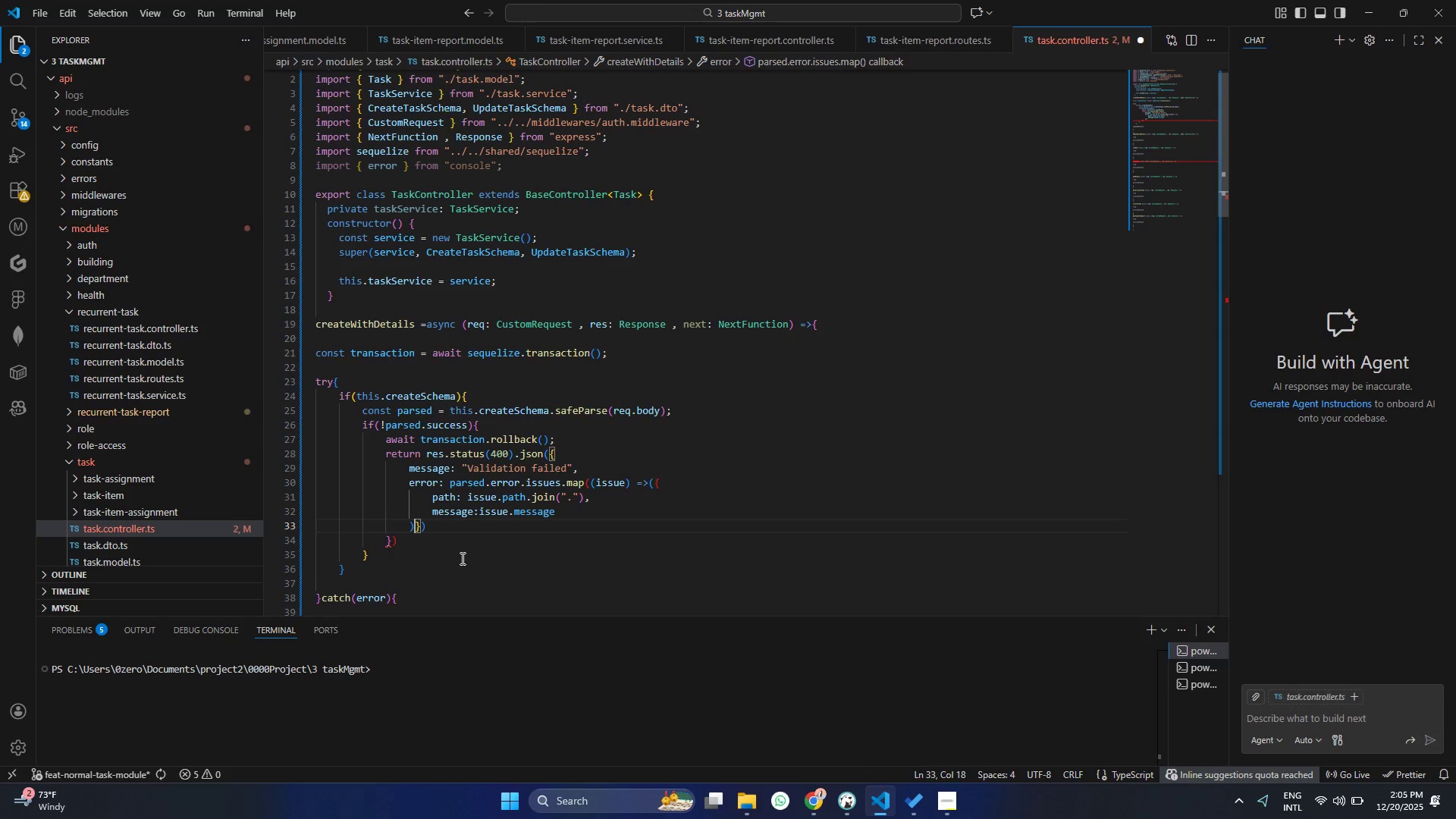 
key(Shift+0)
 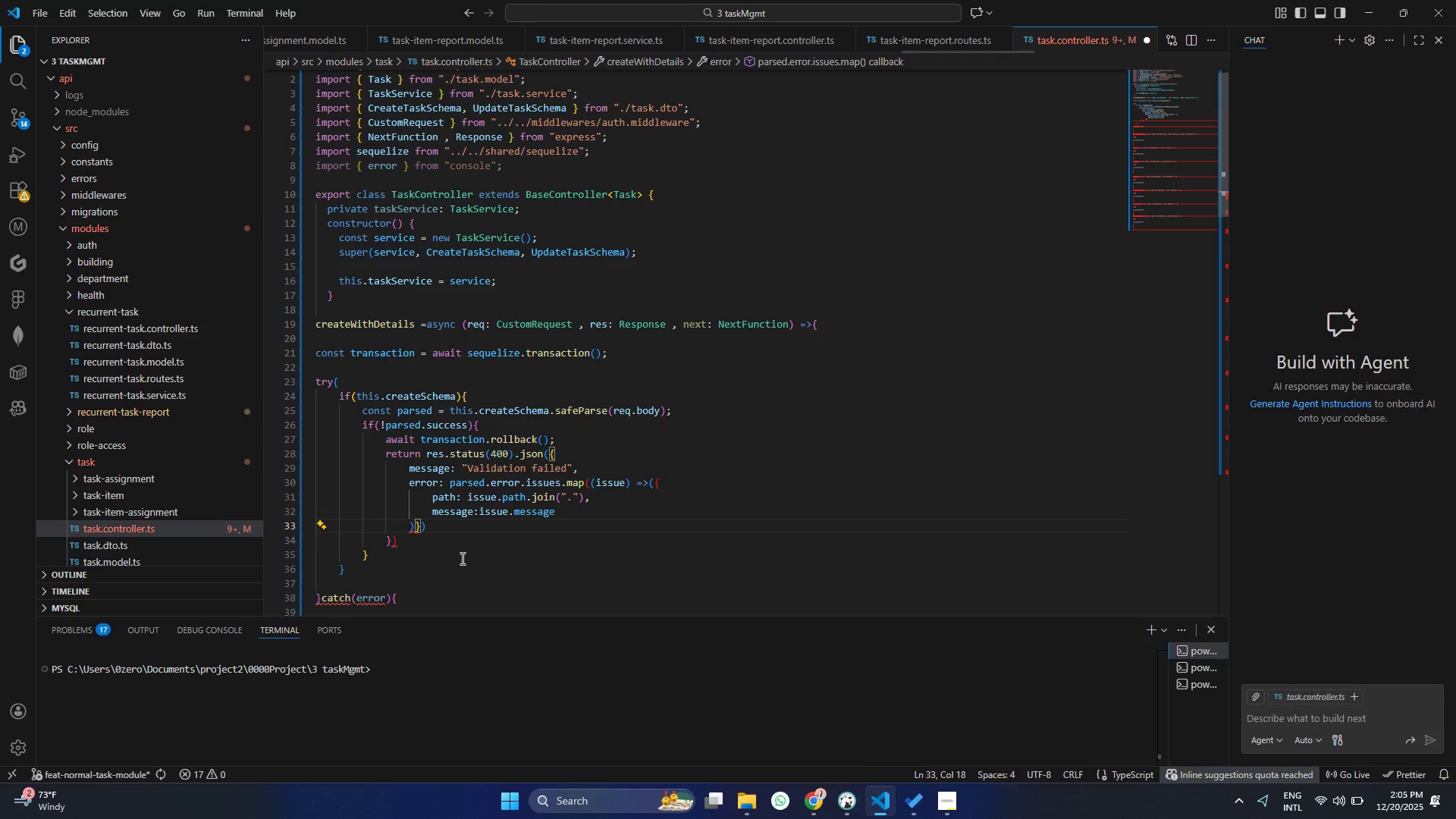 
key(Control+Z)
 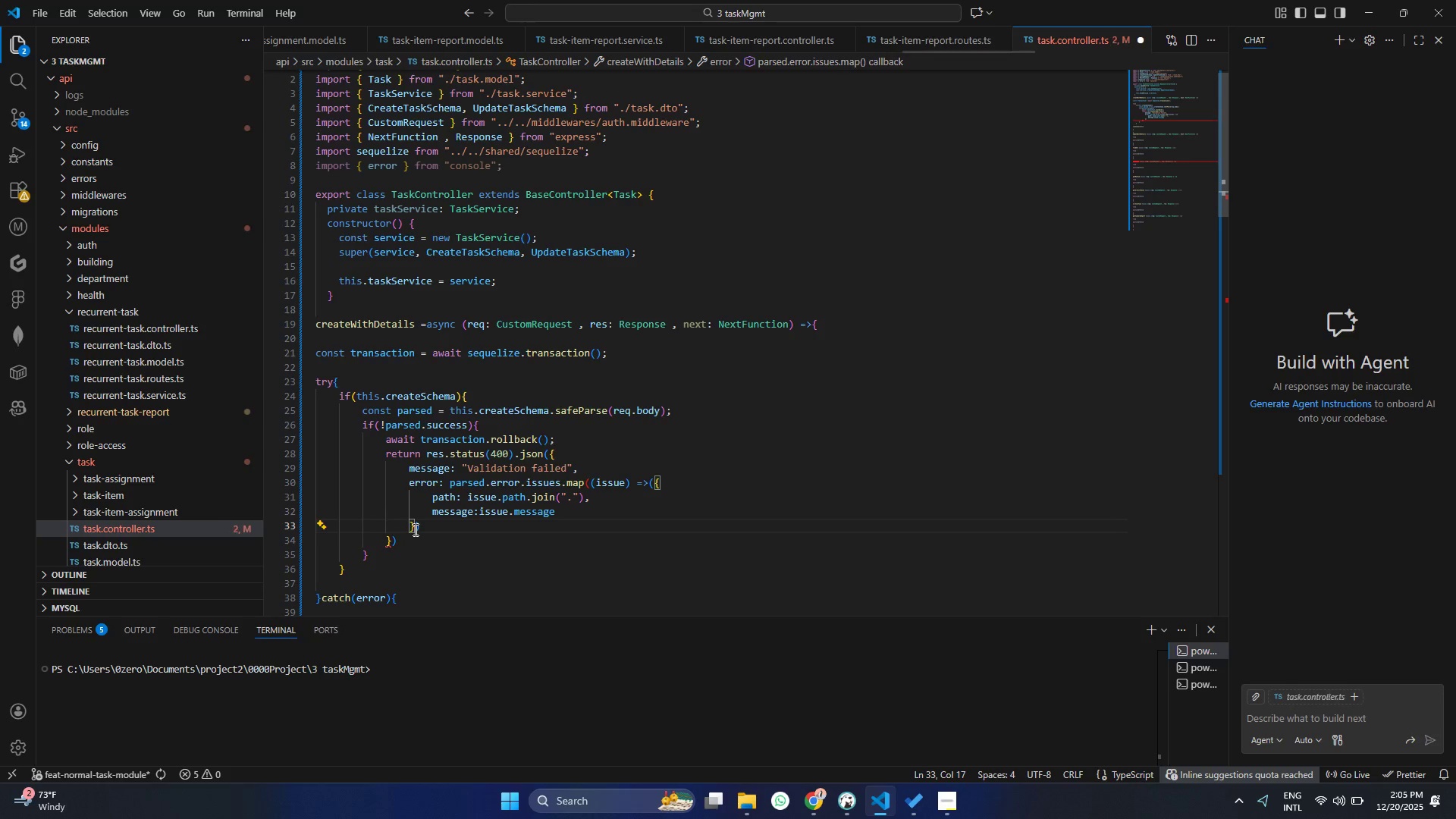 
left_click([414, 529])
 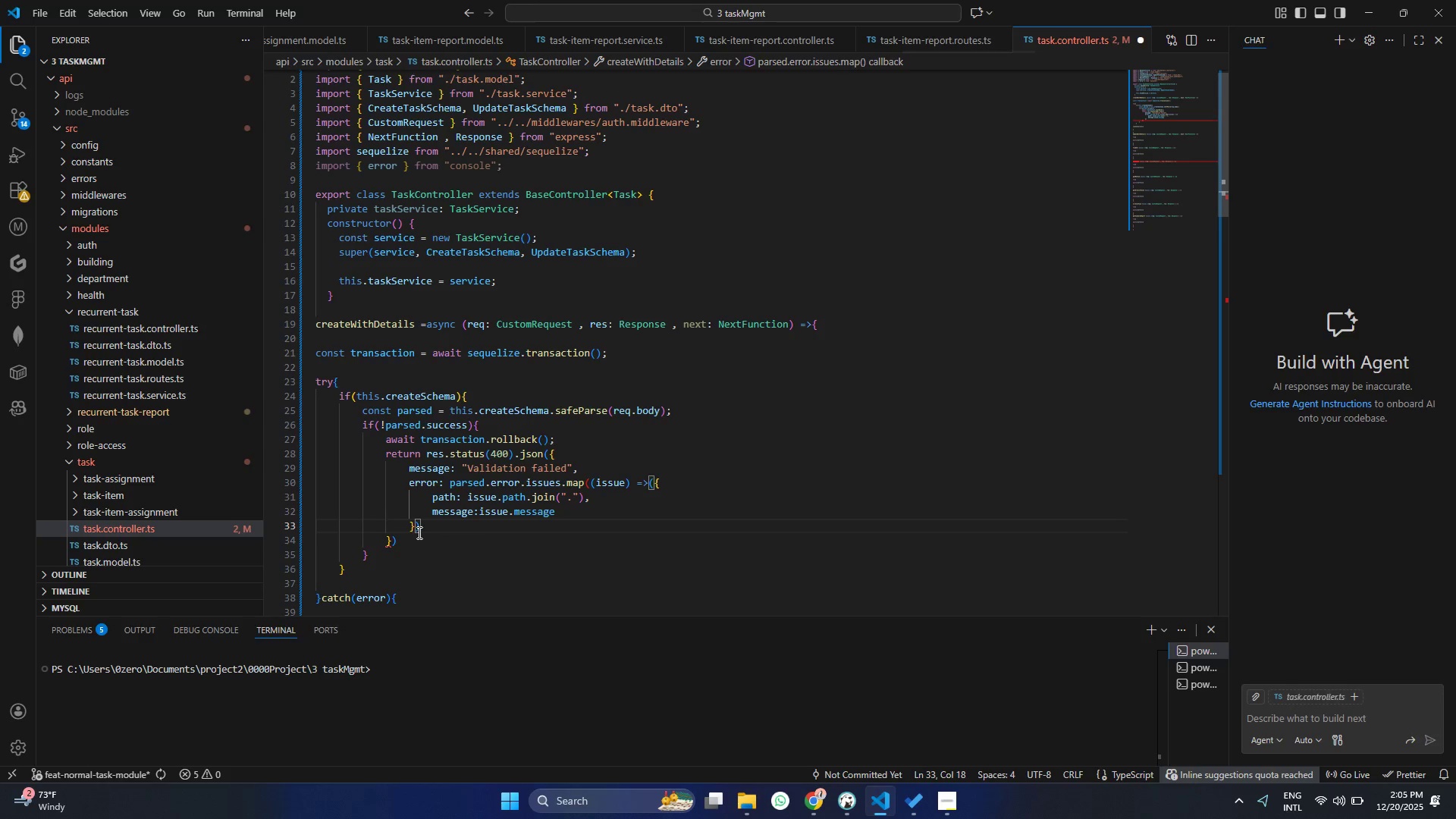 
key(Shift+0)
 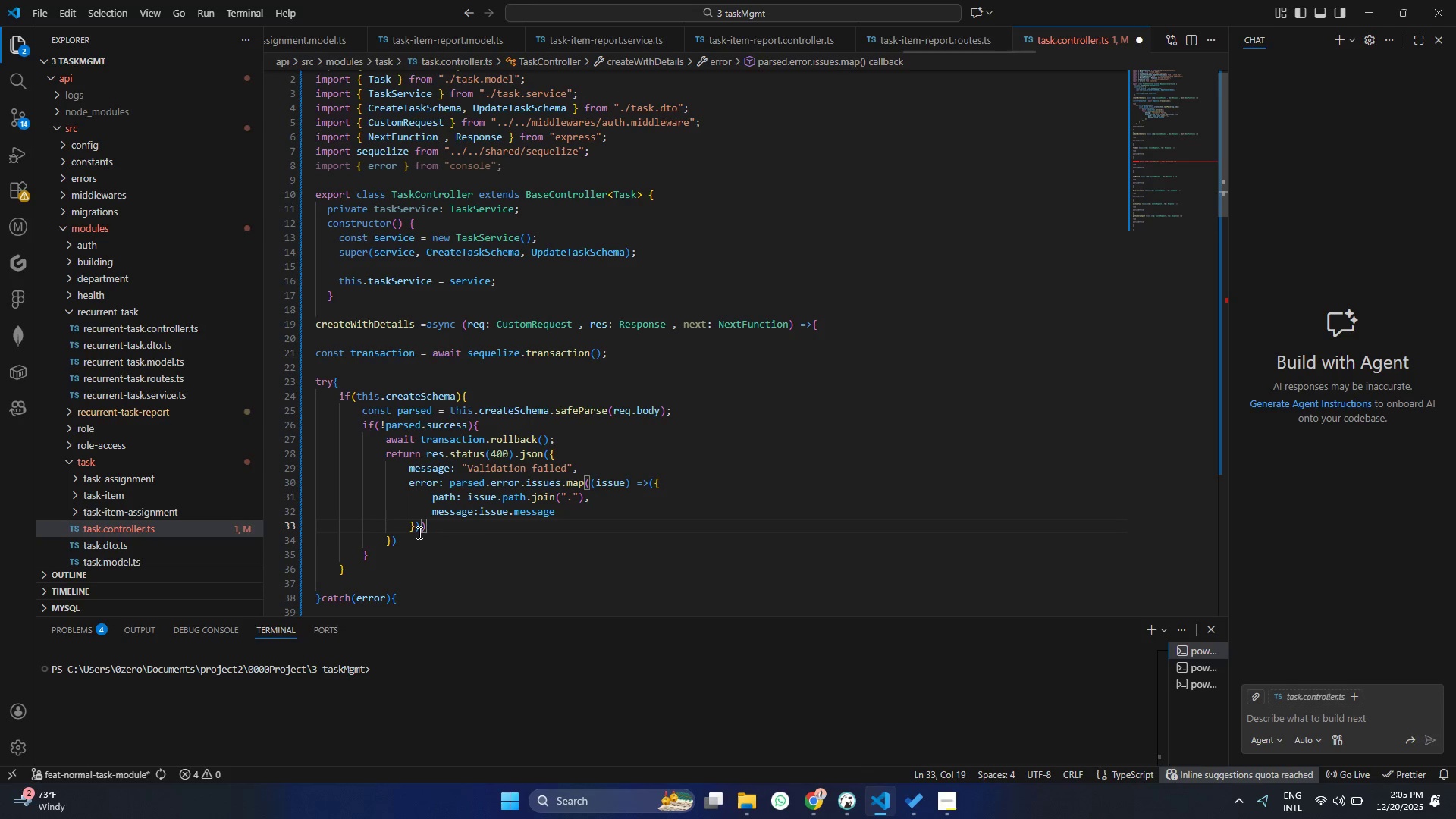 
key(Control+ControlLeft)
 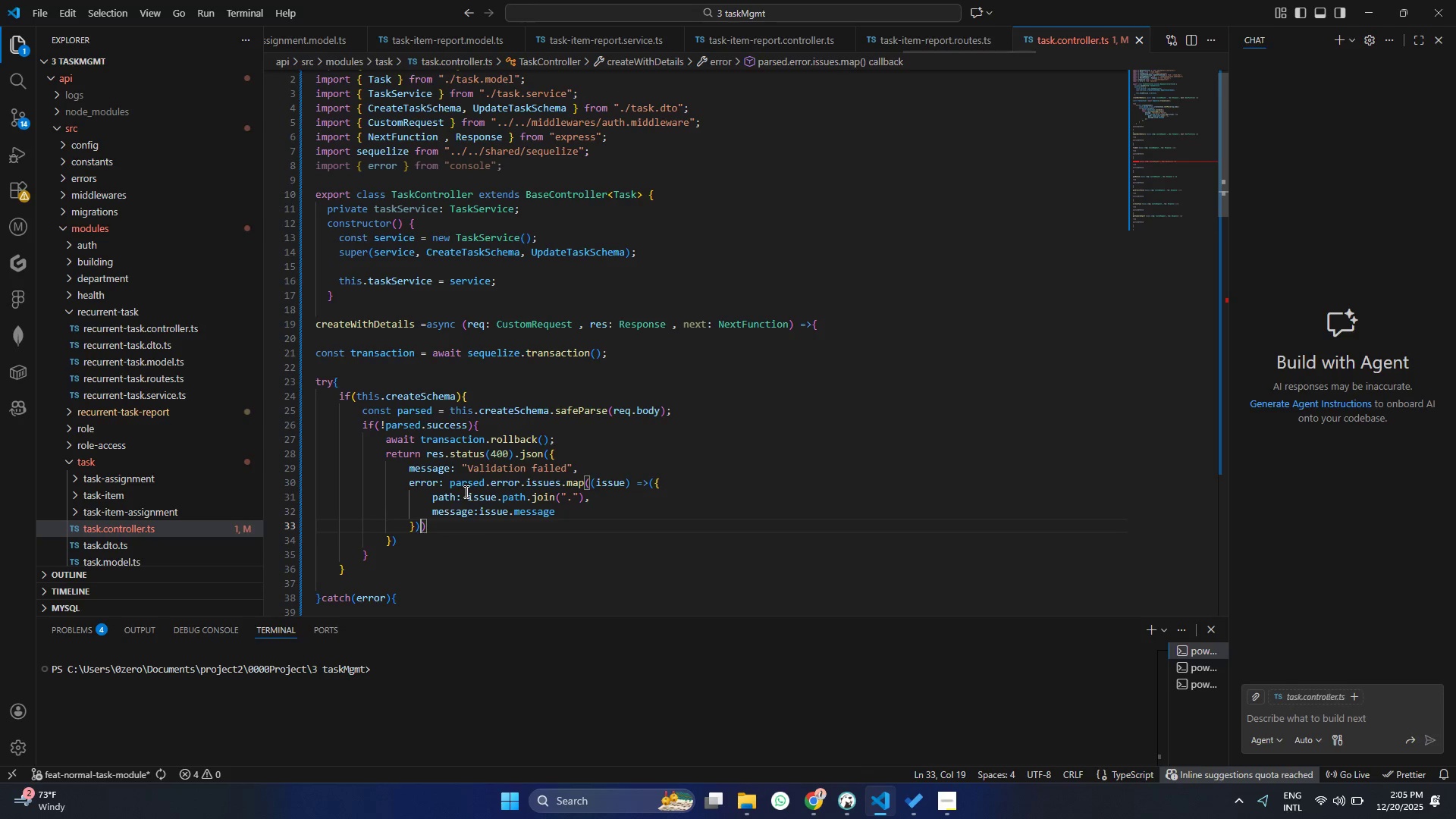 
key(Control+S)
 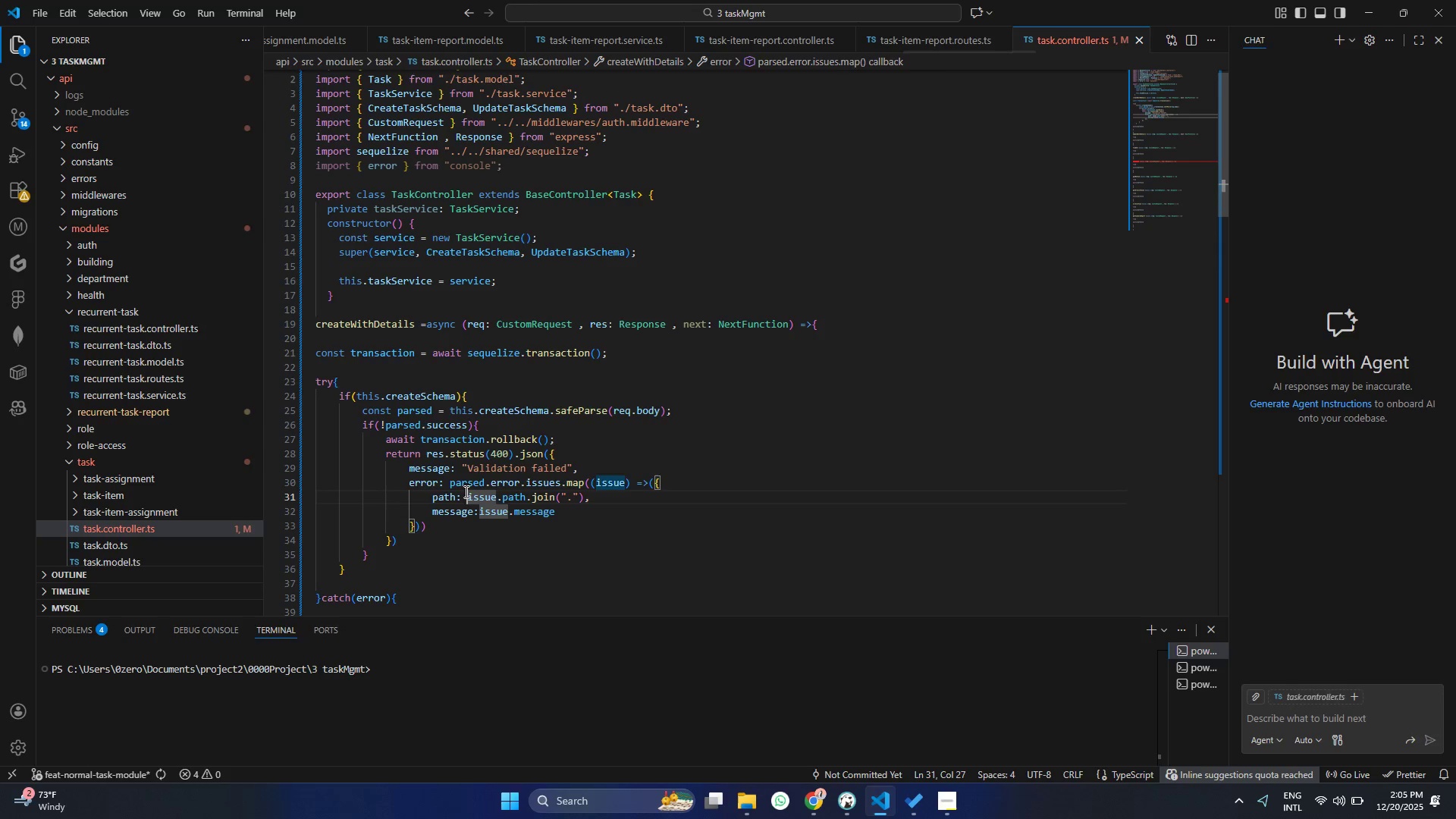 
left_click([465, 491])
 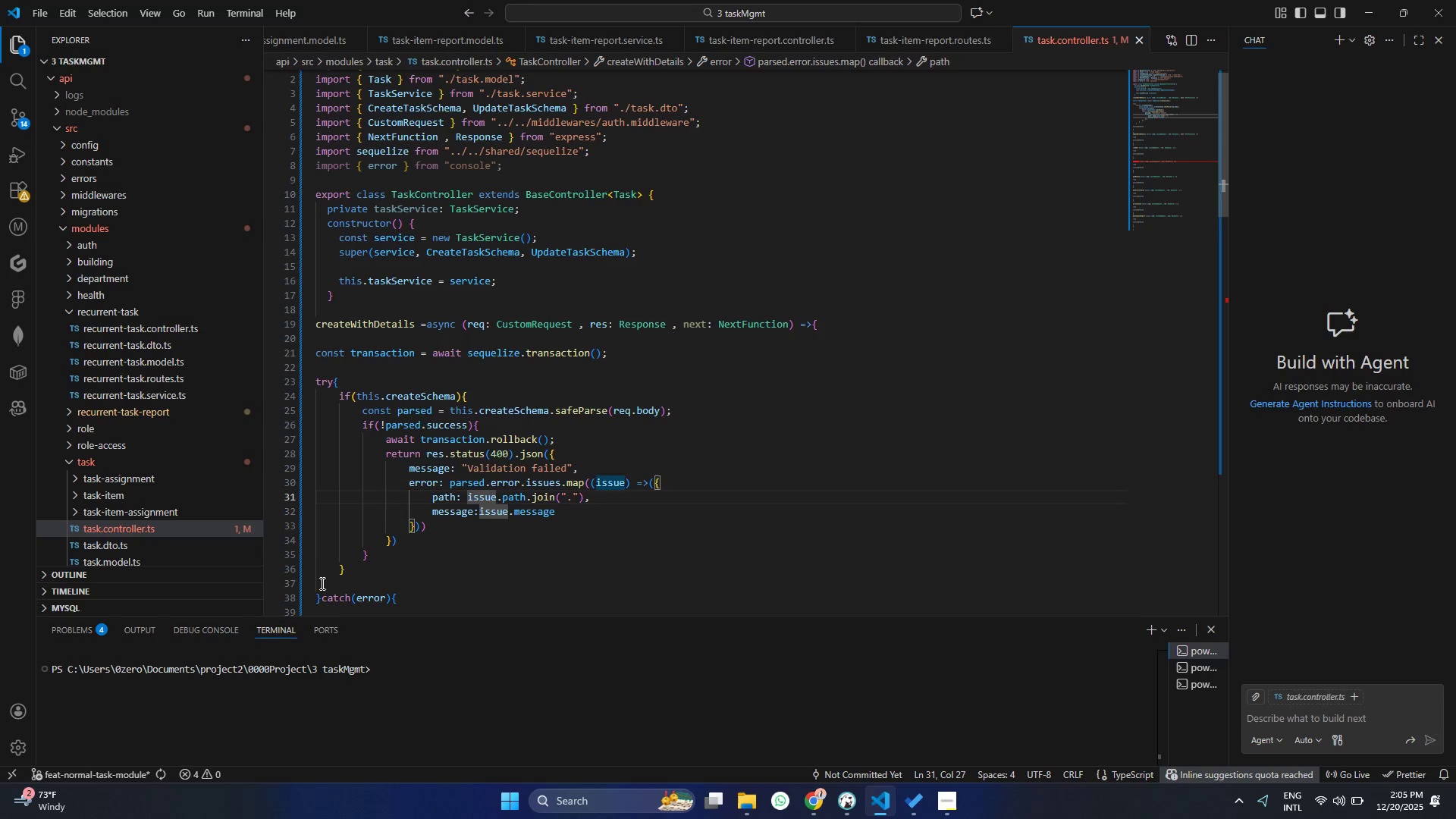 
left_click([356, 559])
 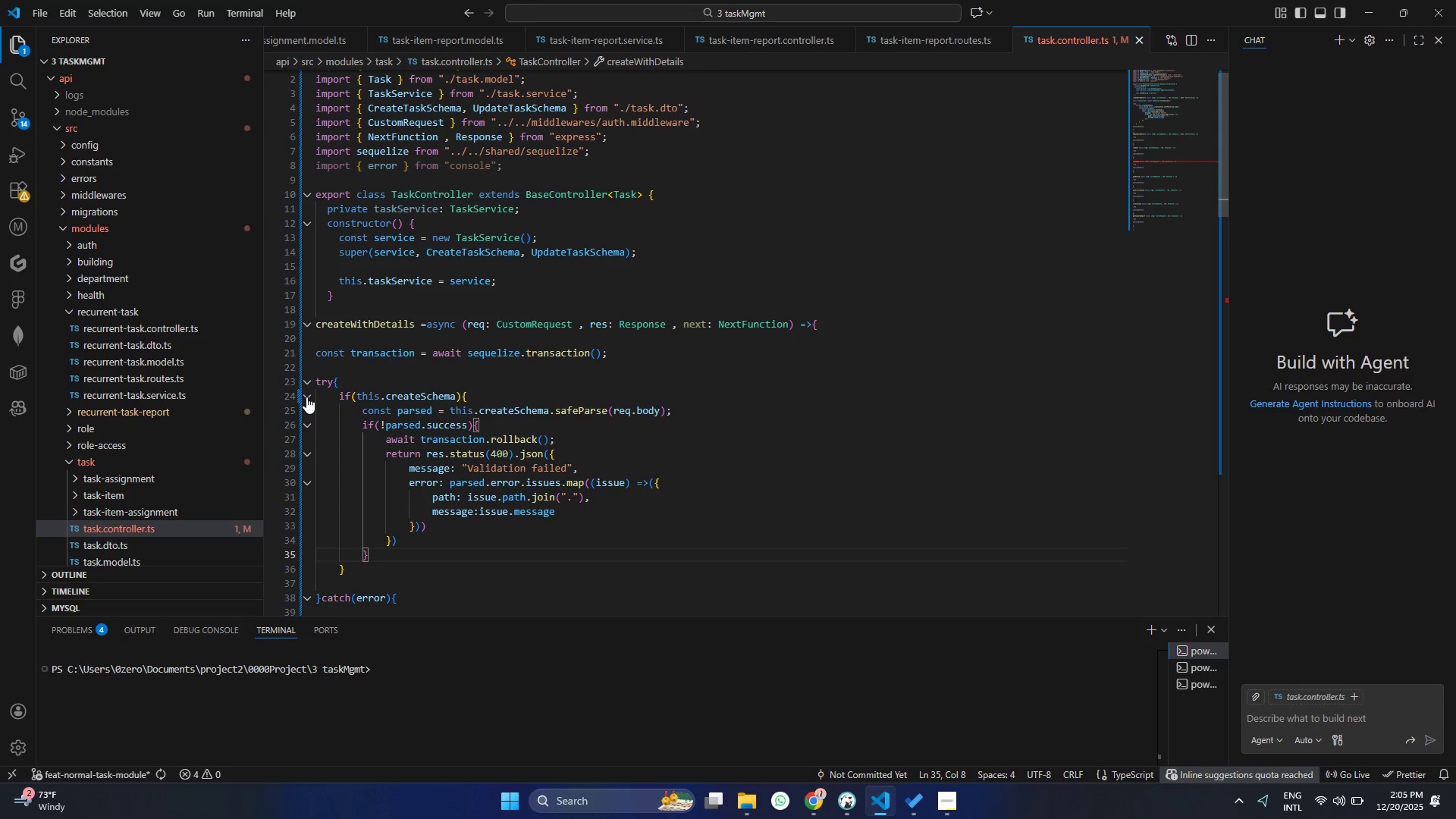 
left_click([306, 397])
 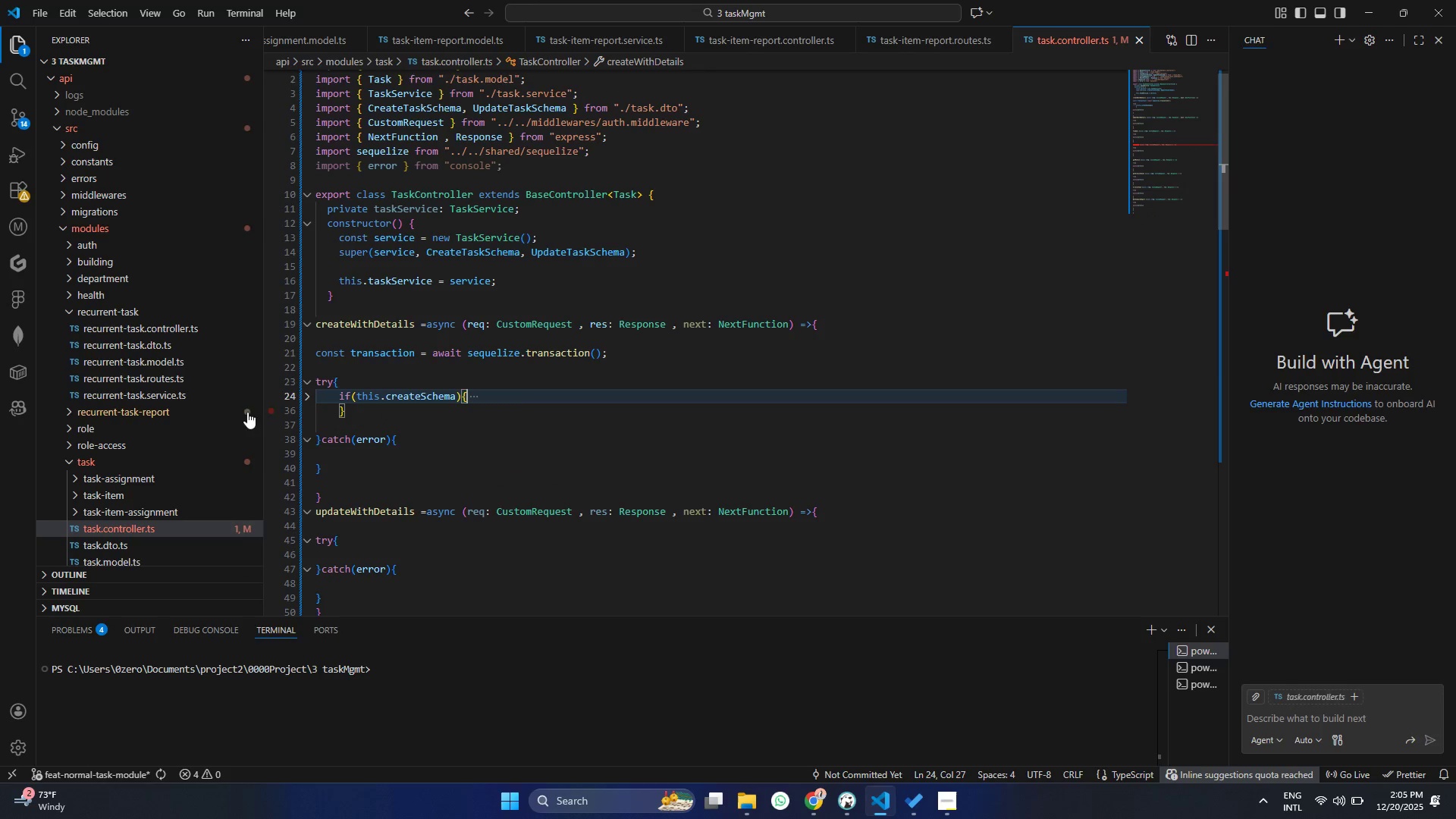 
left_click([374, 413])
 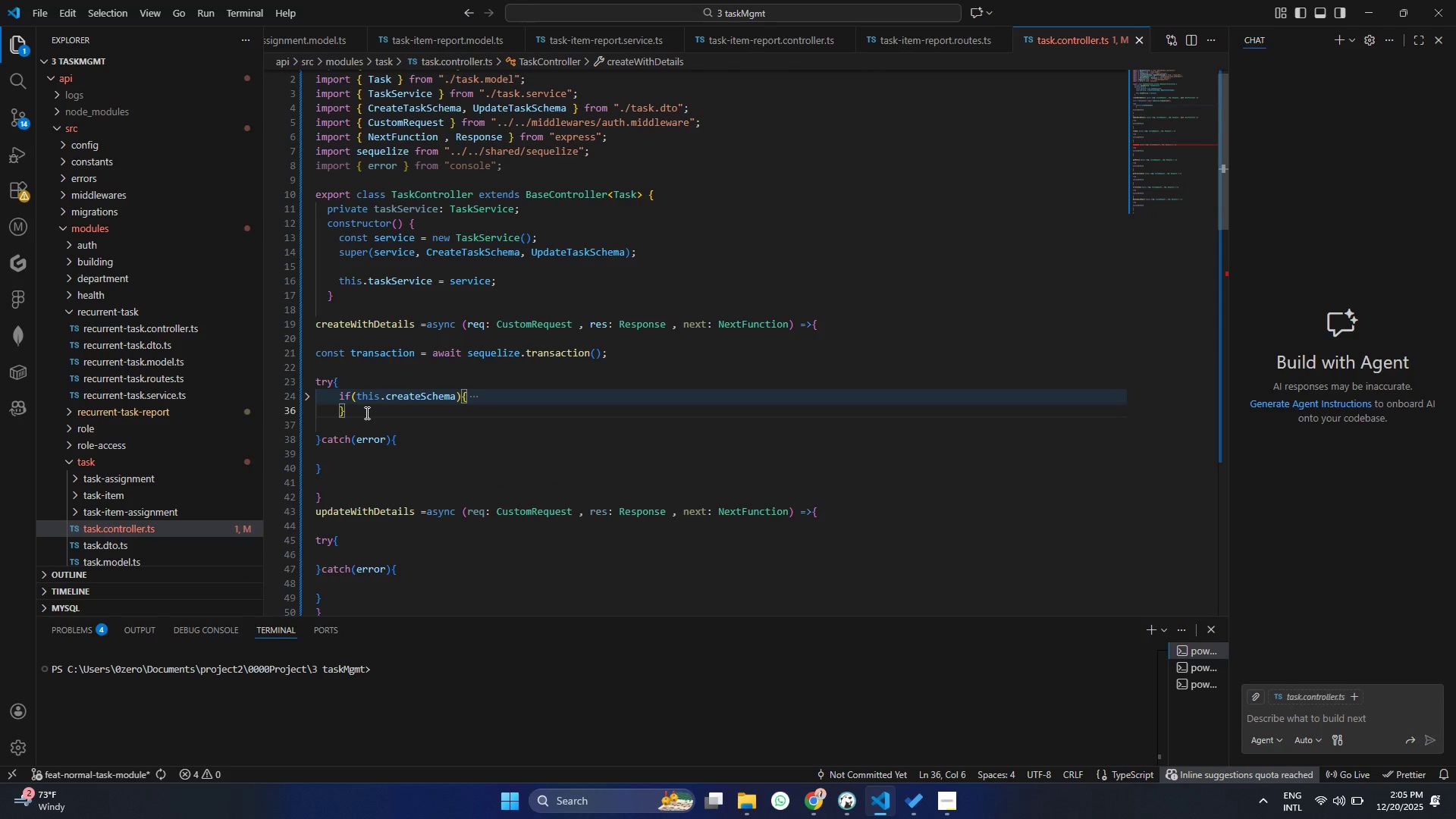 
key(Enter)
 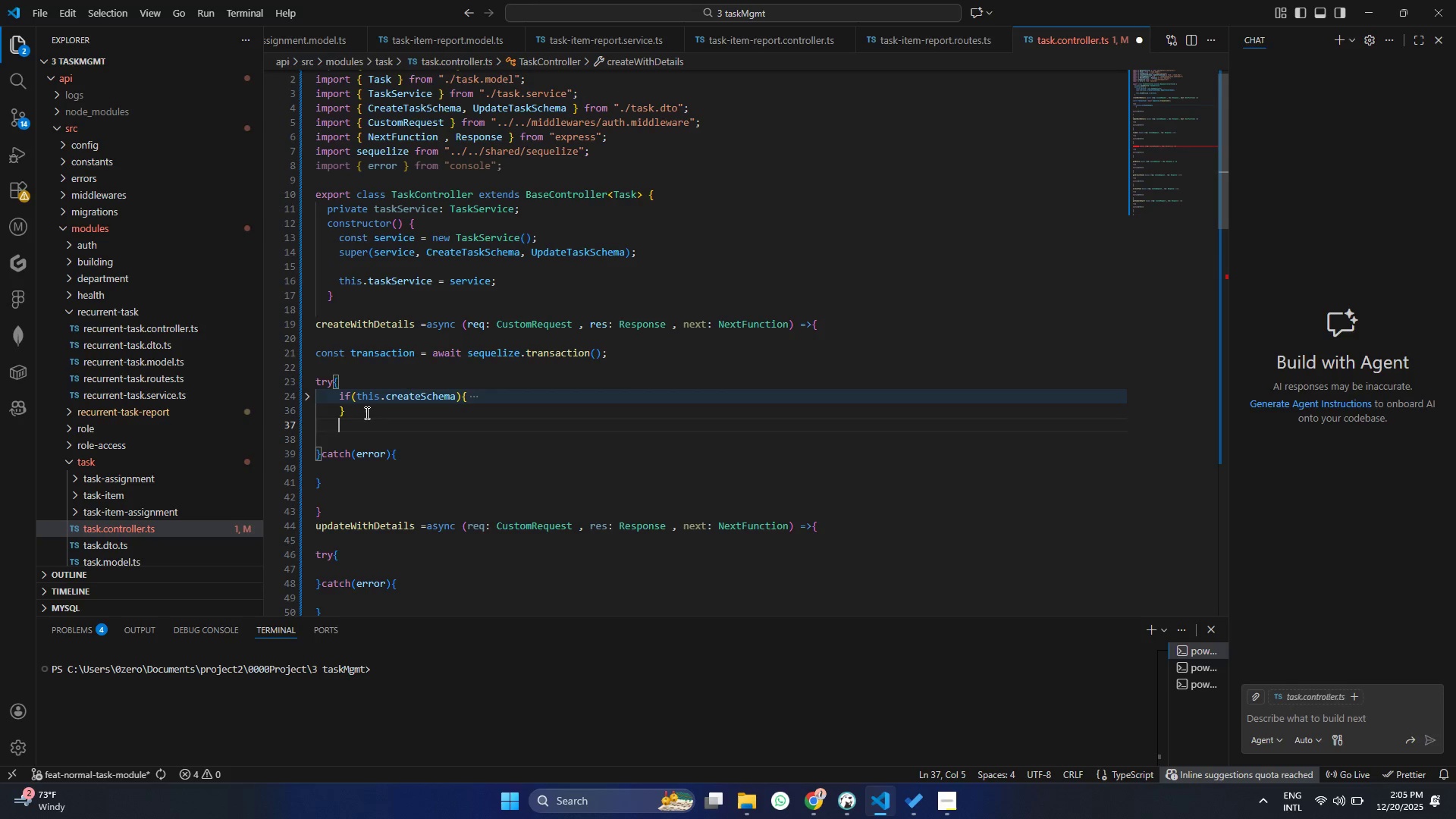 
type(const tak)
key(Backspace)
type(sk = awa)
 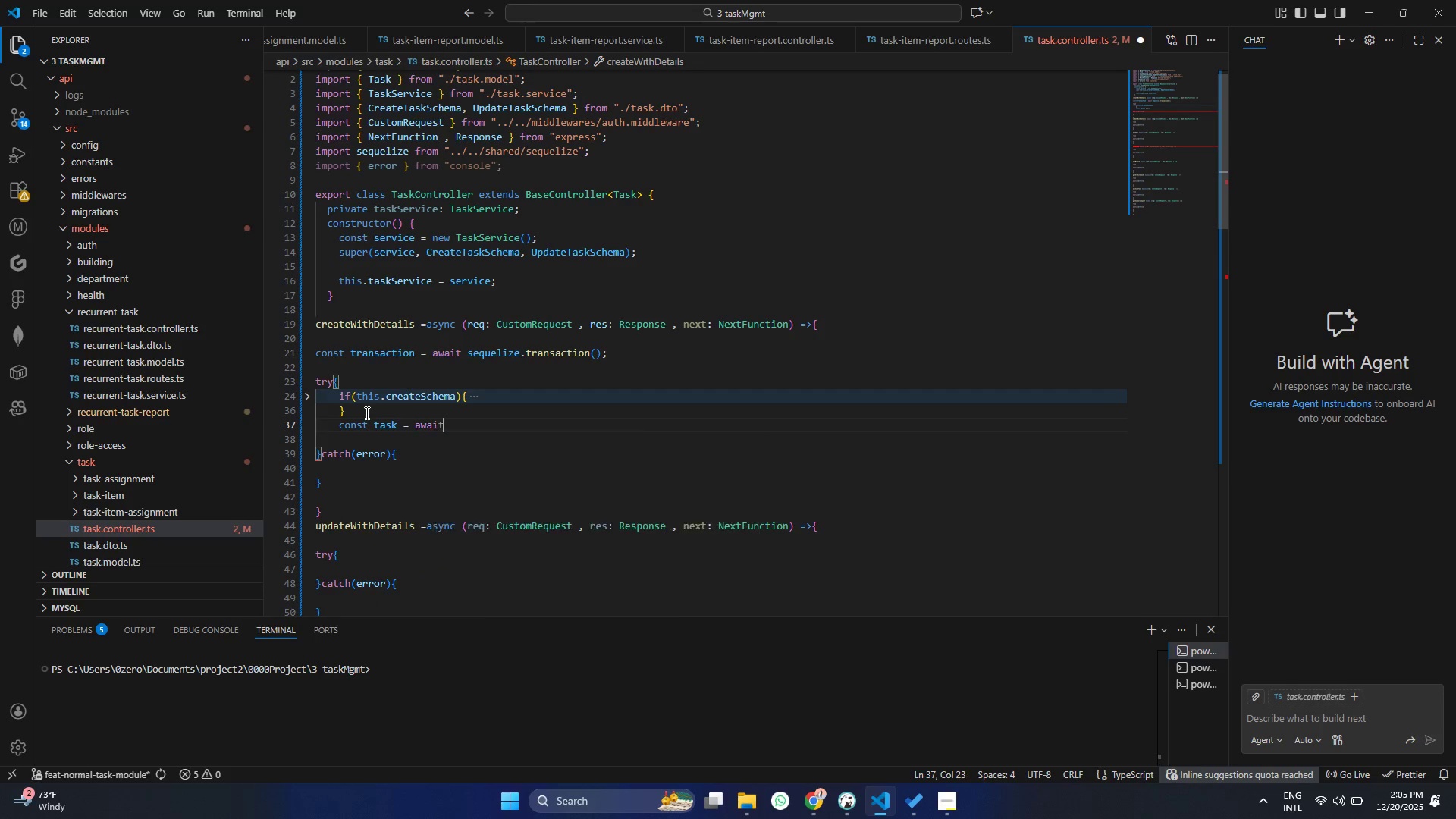 
key(Enter)
 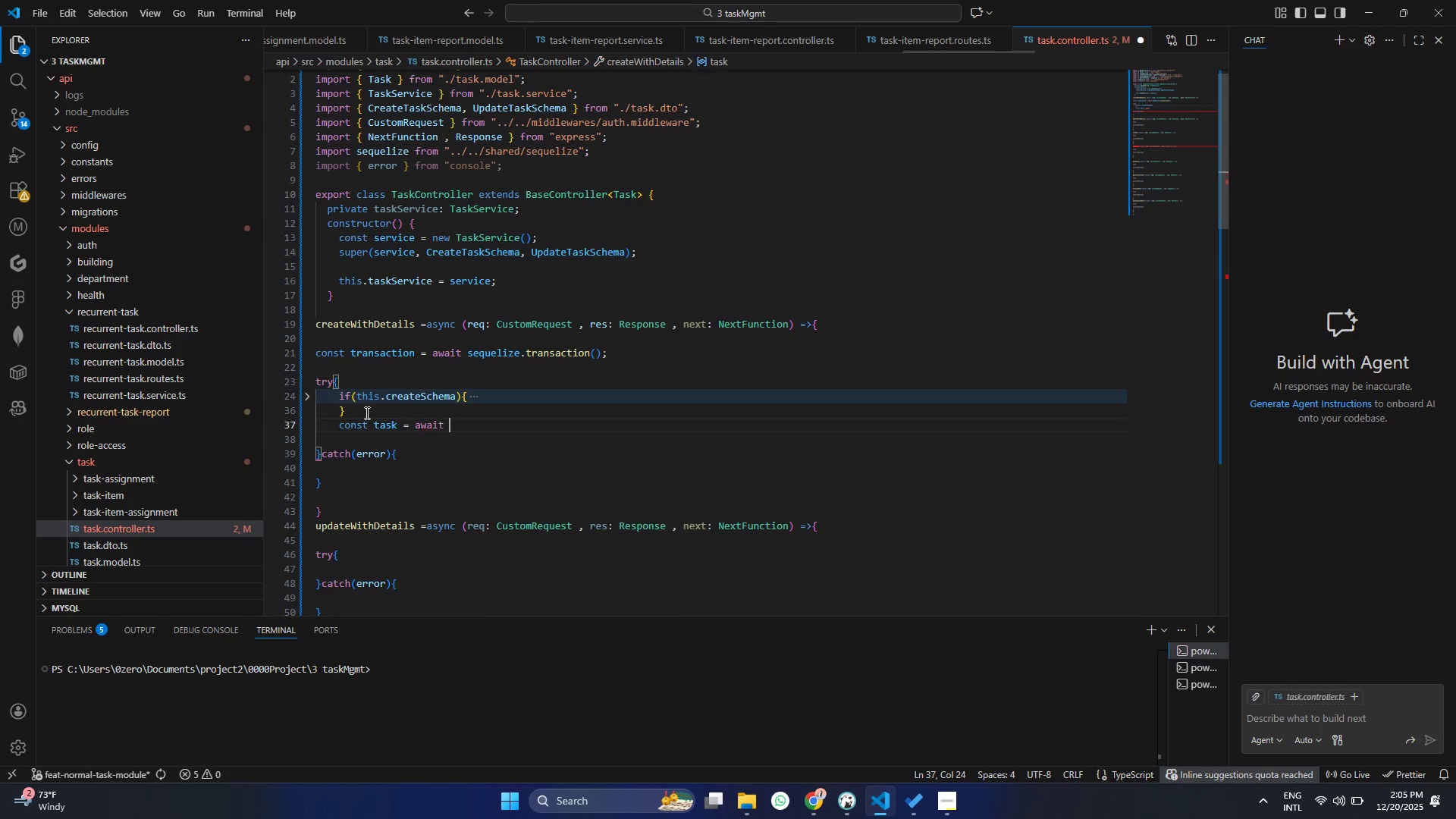 
type( Ta)
 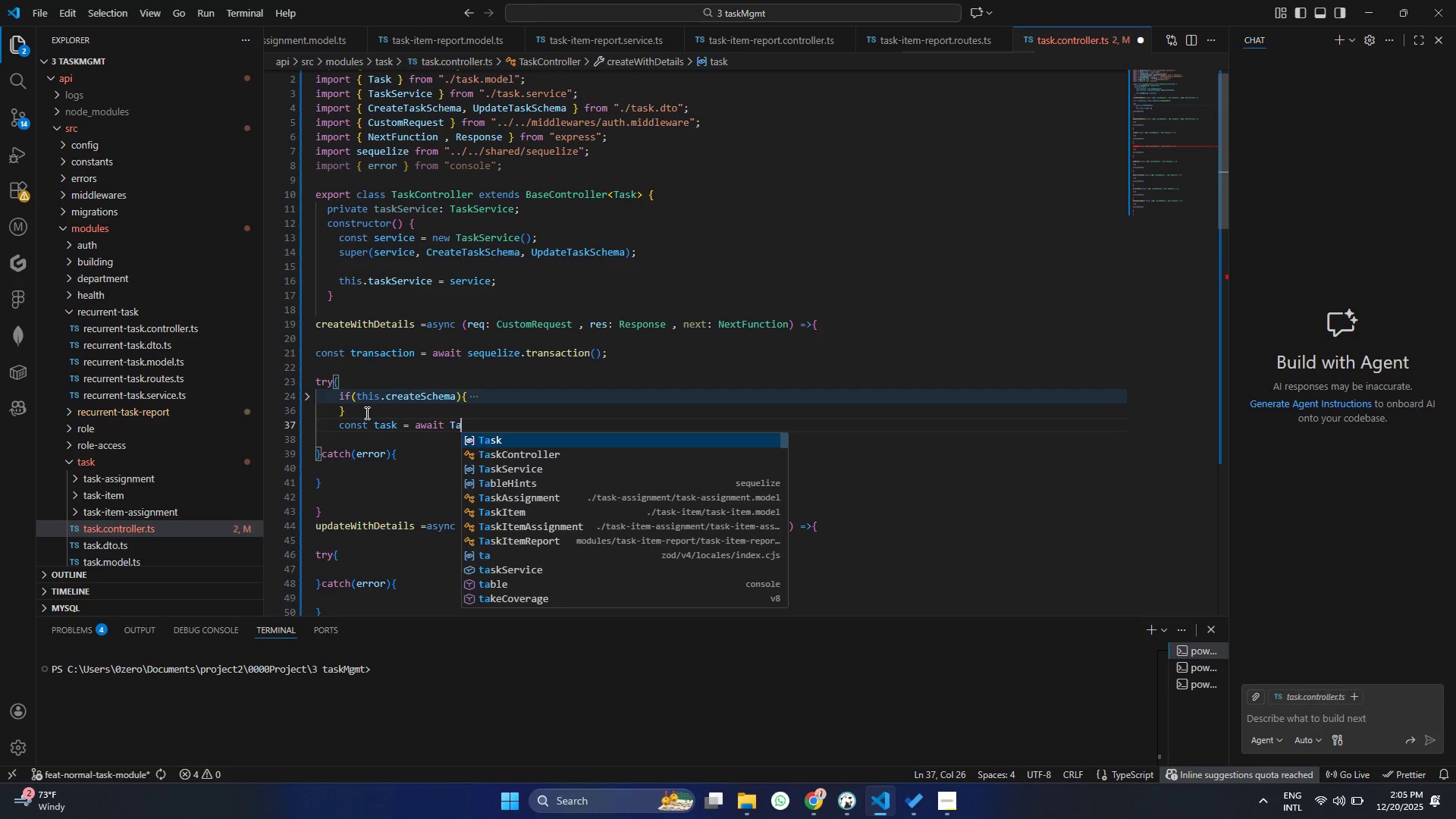 
key(Enter)
 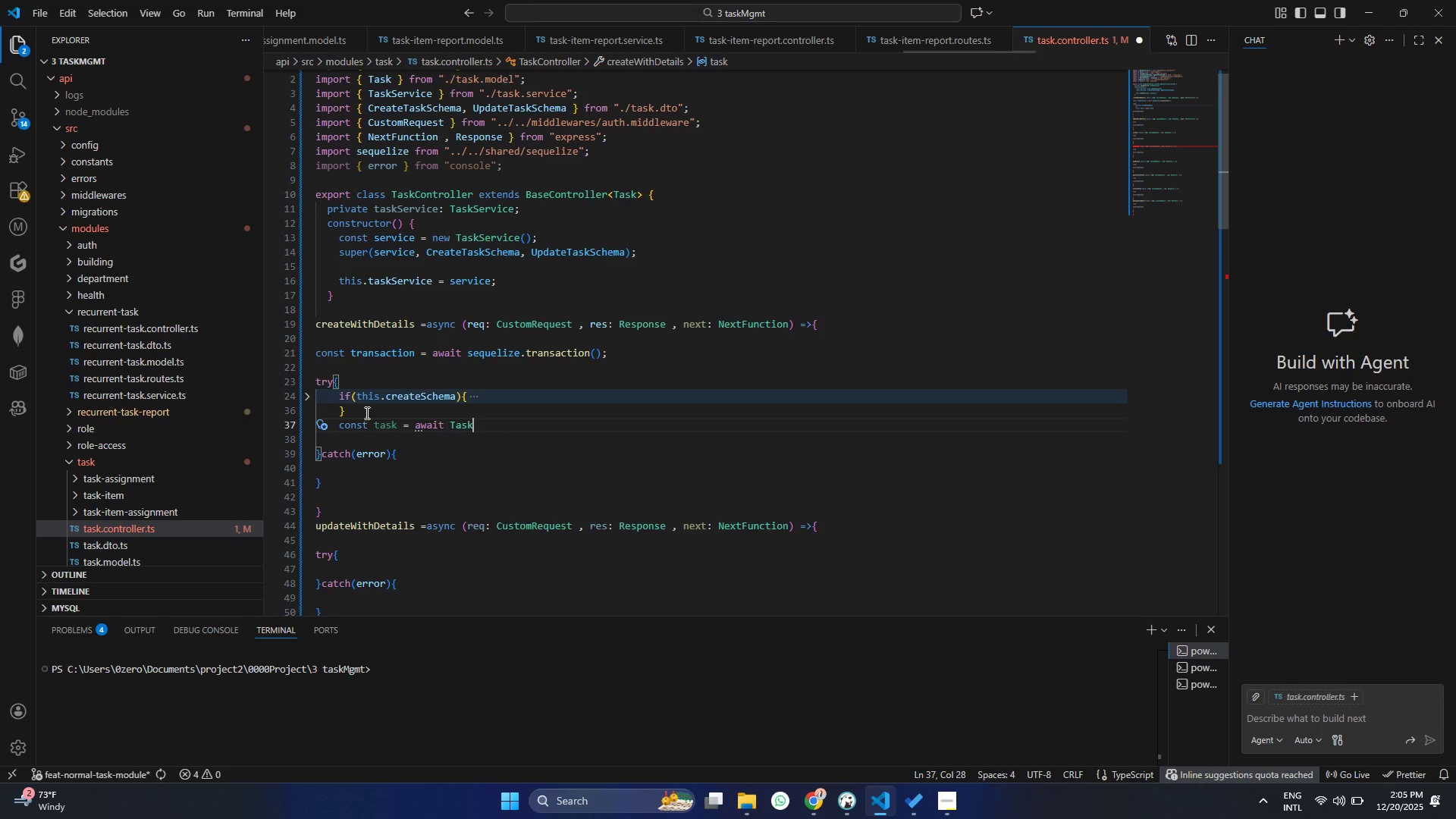 
type(.cre)
 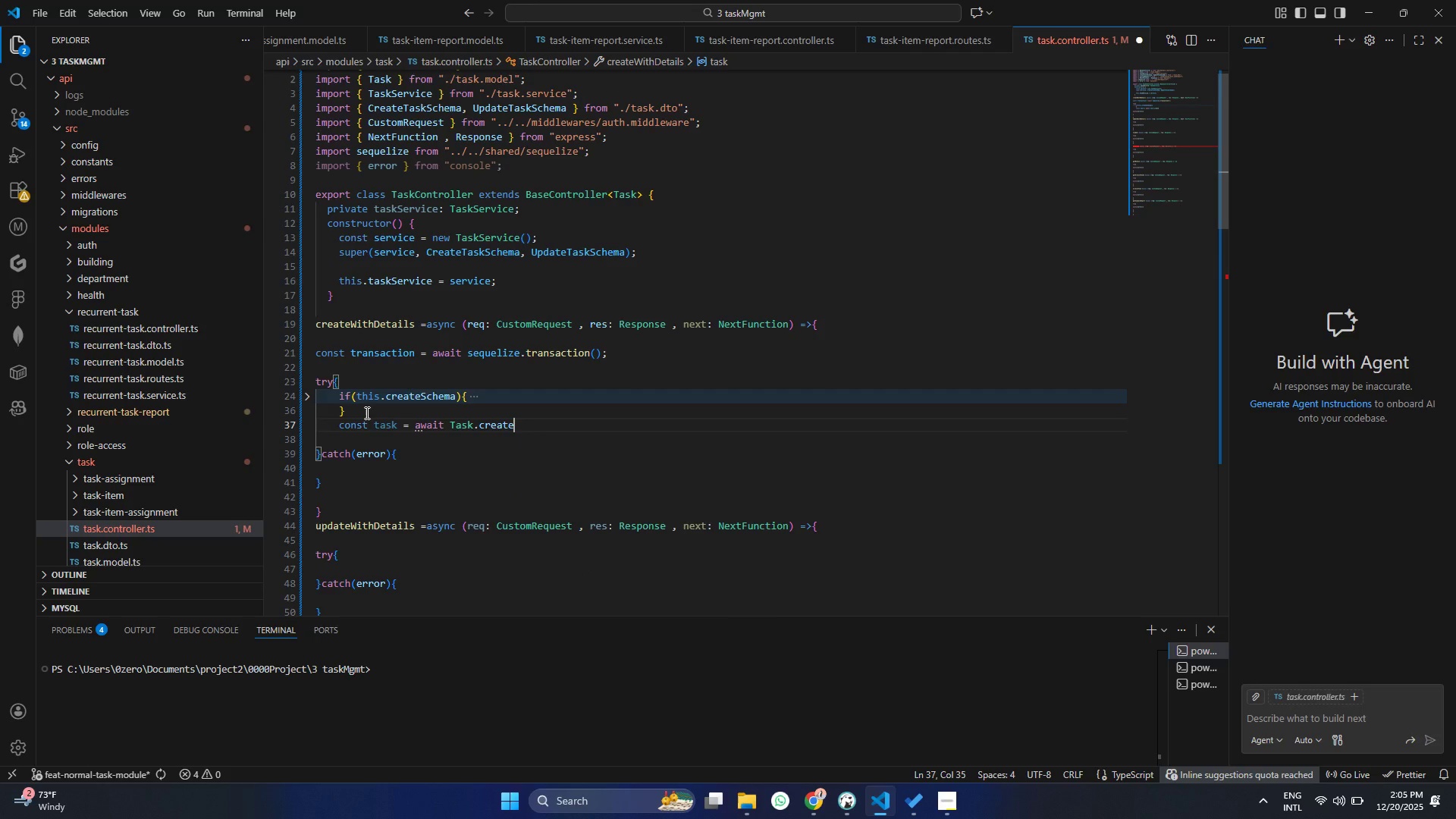 
key(Enter)
 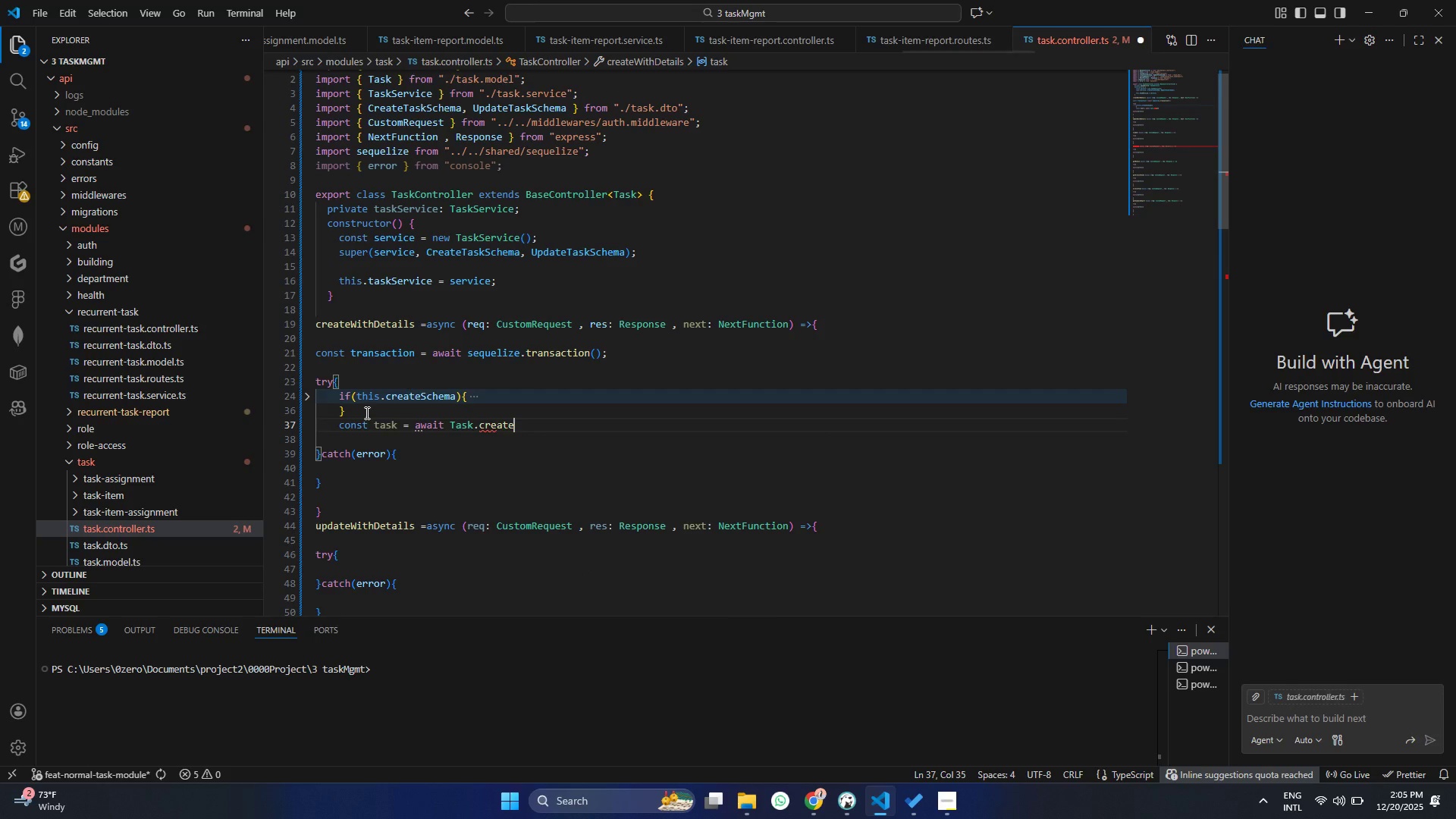 
key(Shift+9)
 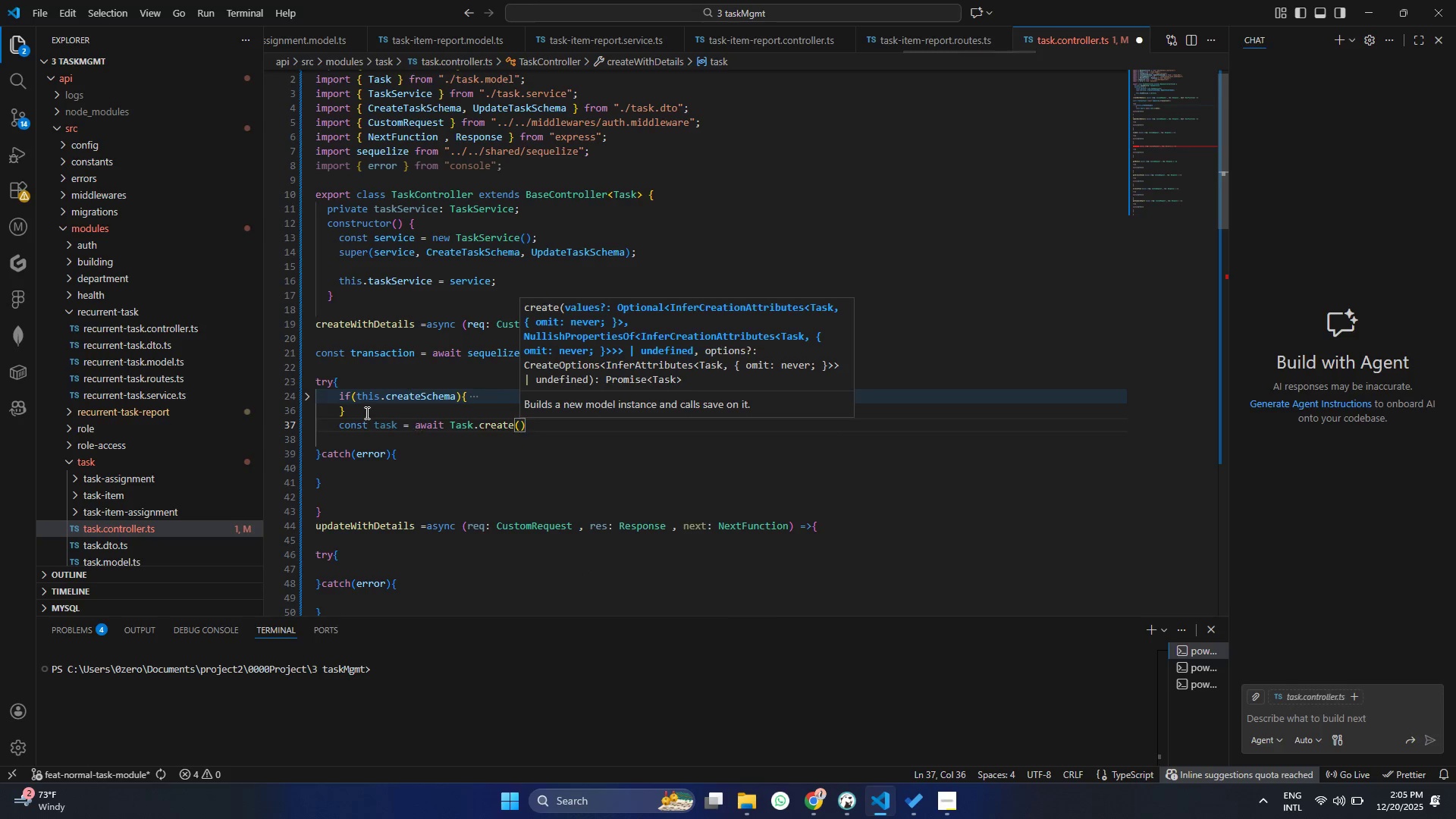 
key(Shift+BracketLeft)
 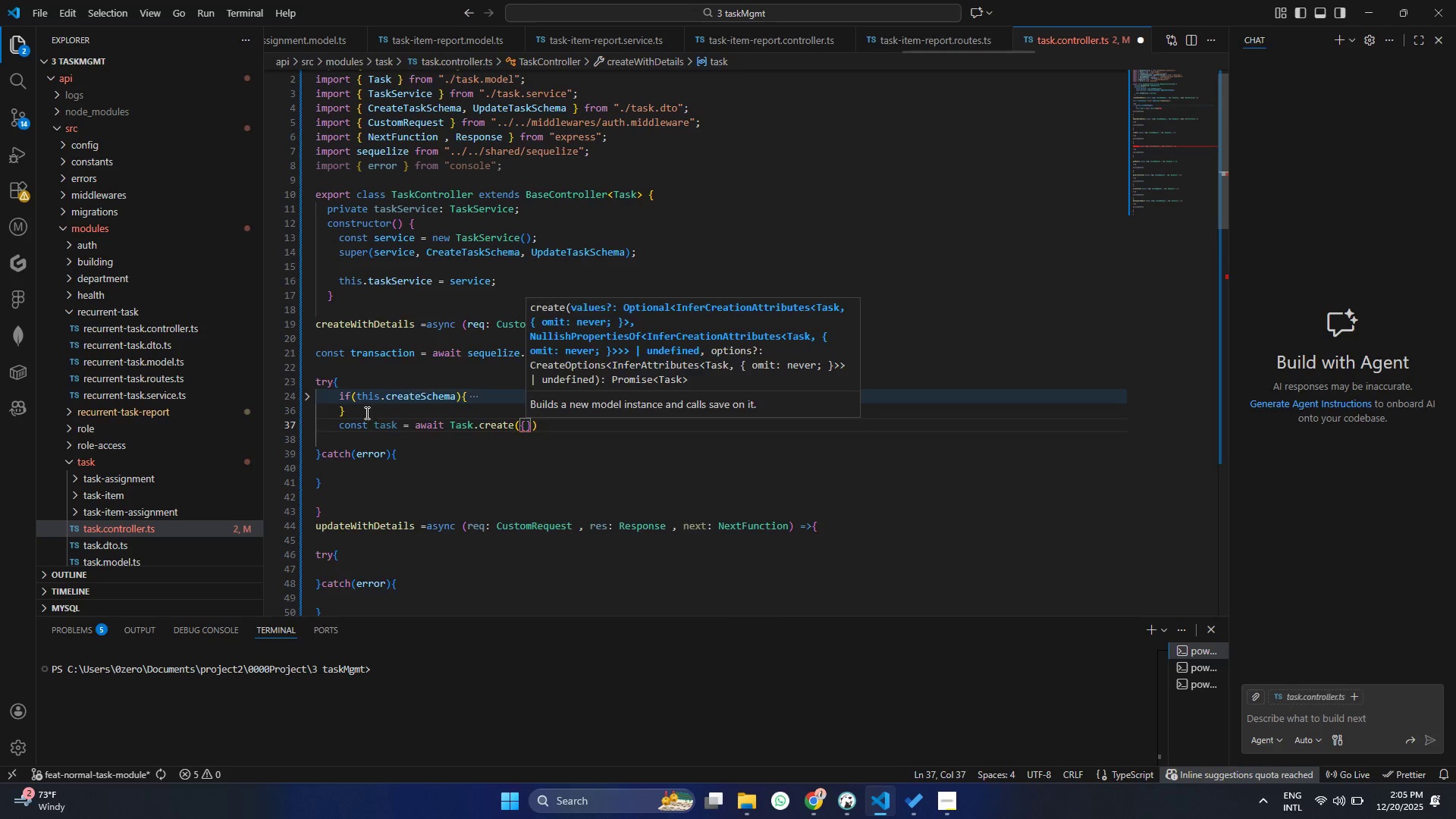 
key(Enter)
 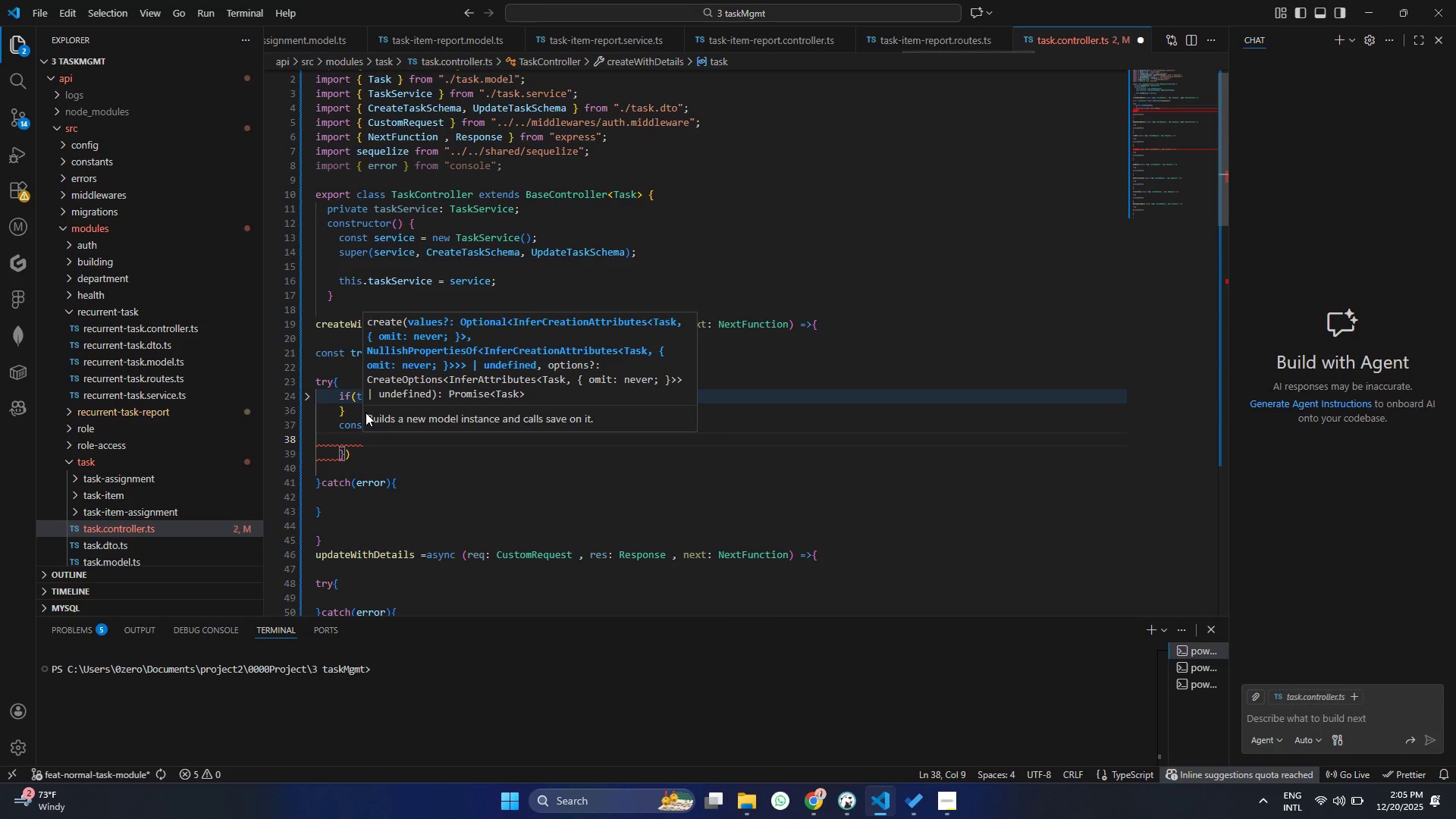 
type(tas)
 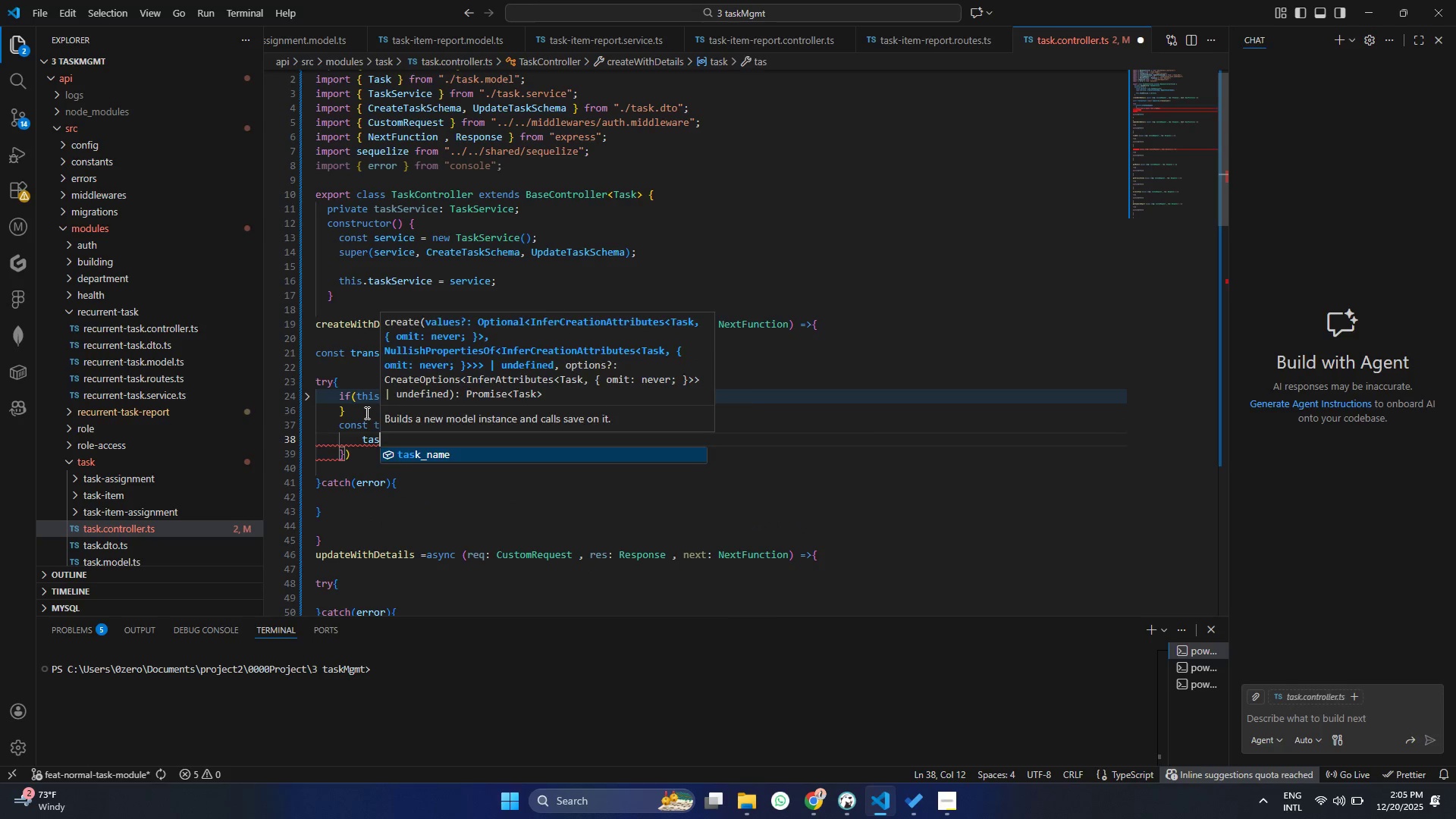 
key(Enter)
 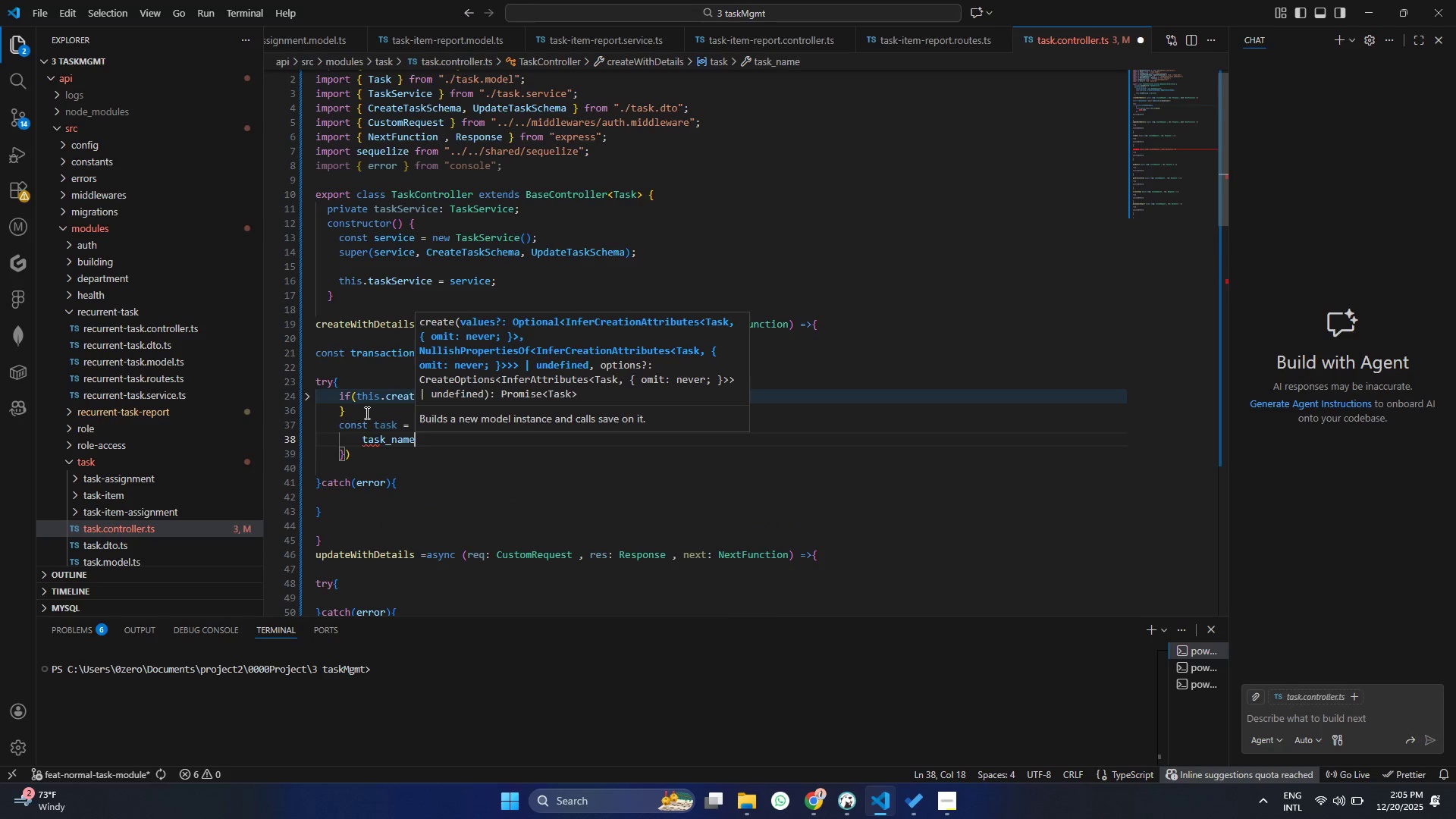 
type(:re)
 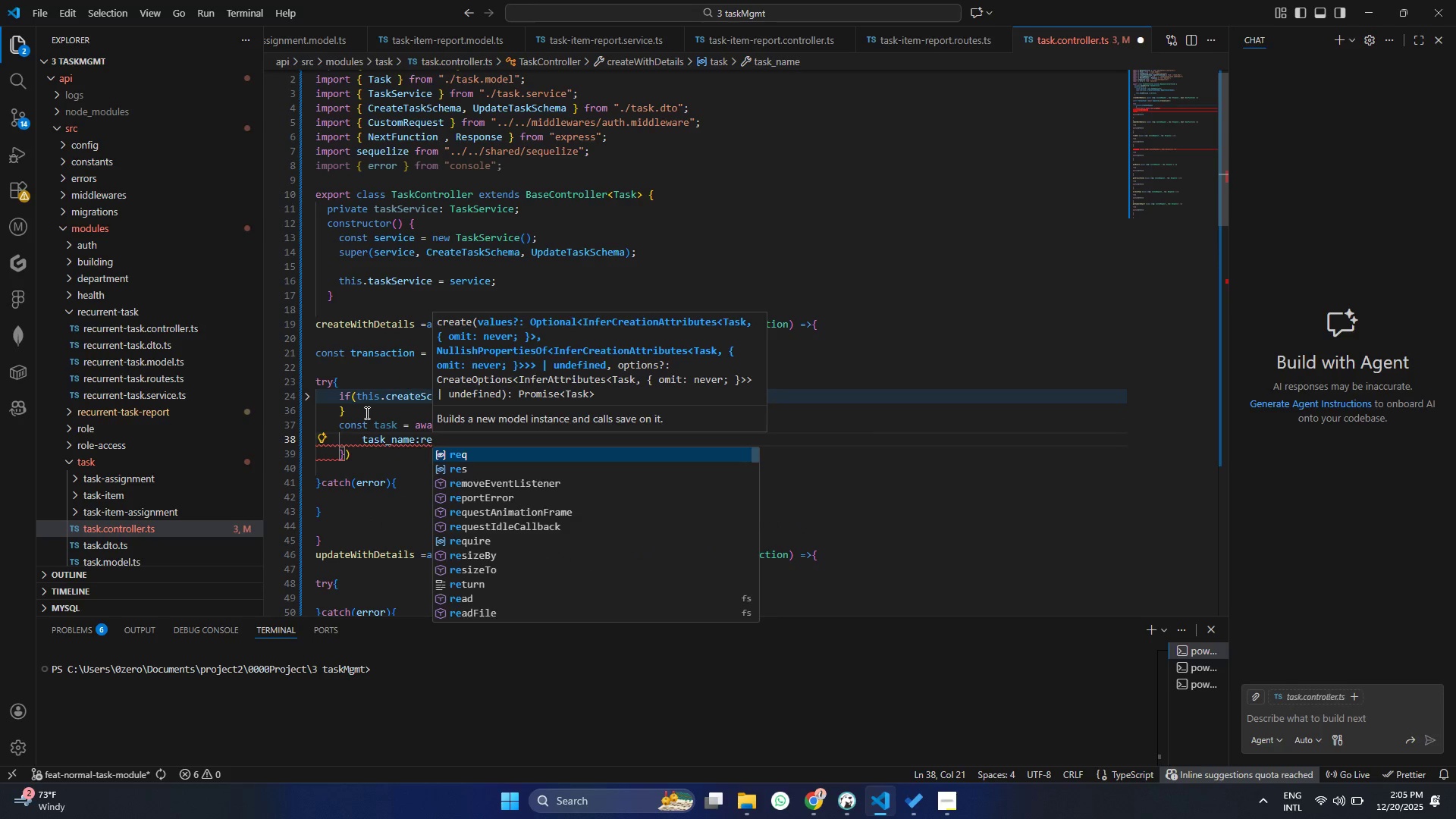 
key(Enter)
 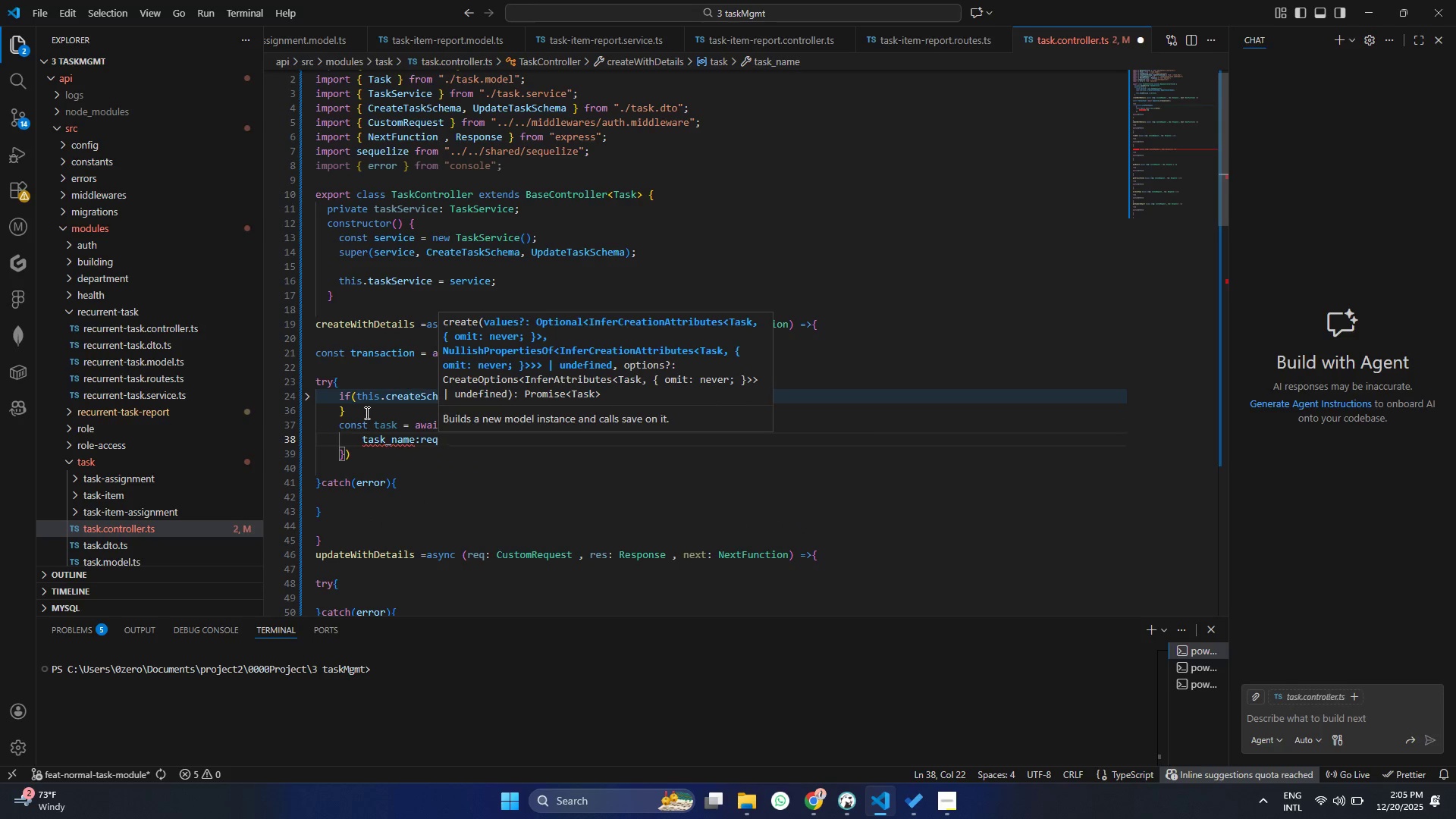 
type(.bo)
 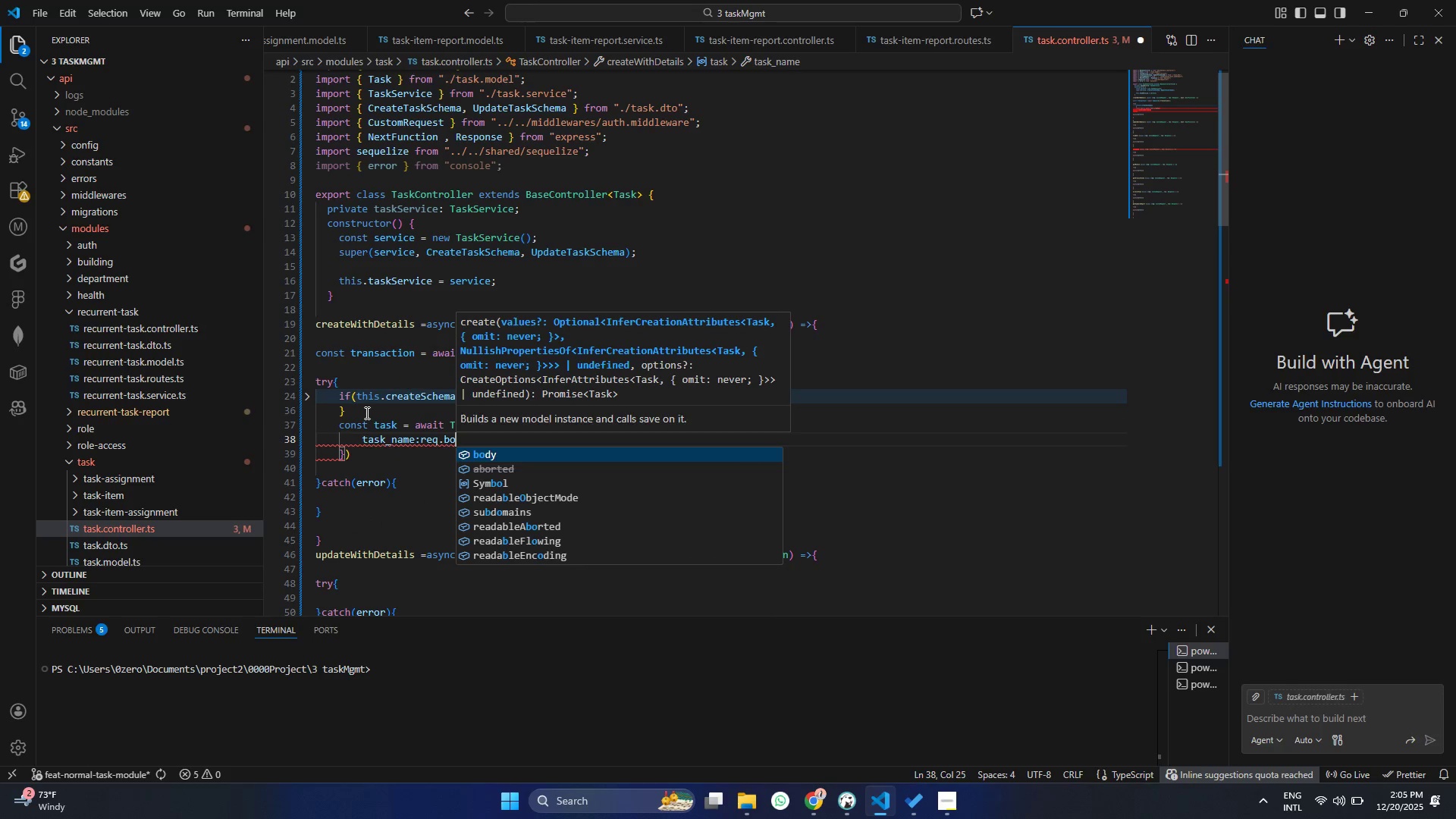 
key(Enter)
 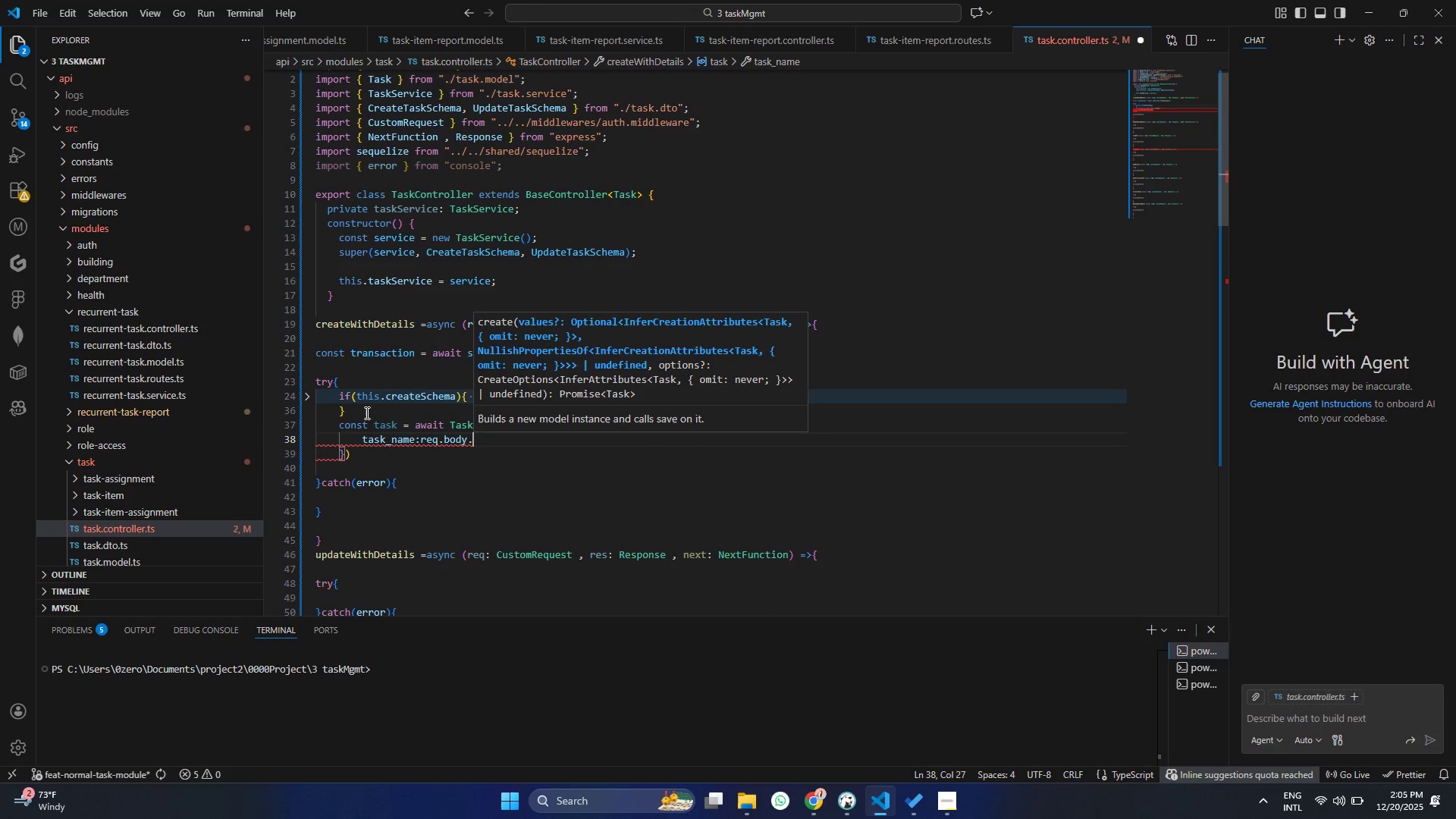 
type(.ta)
 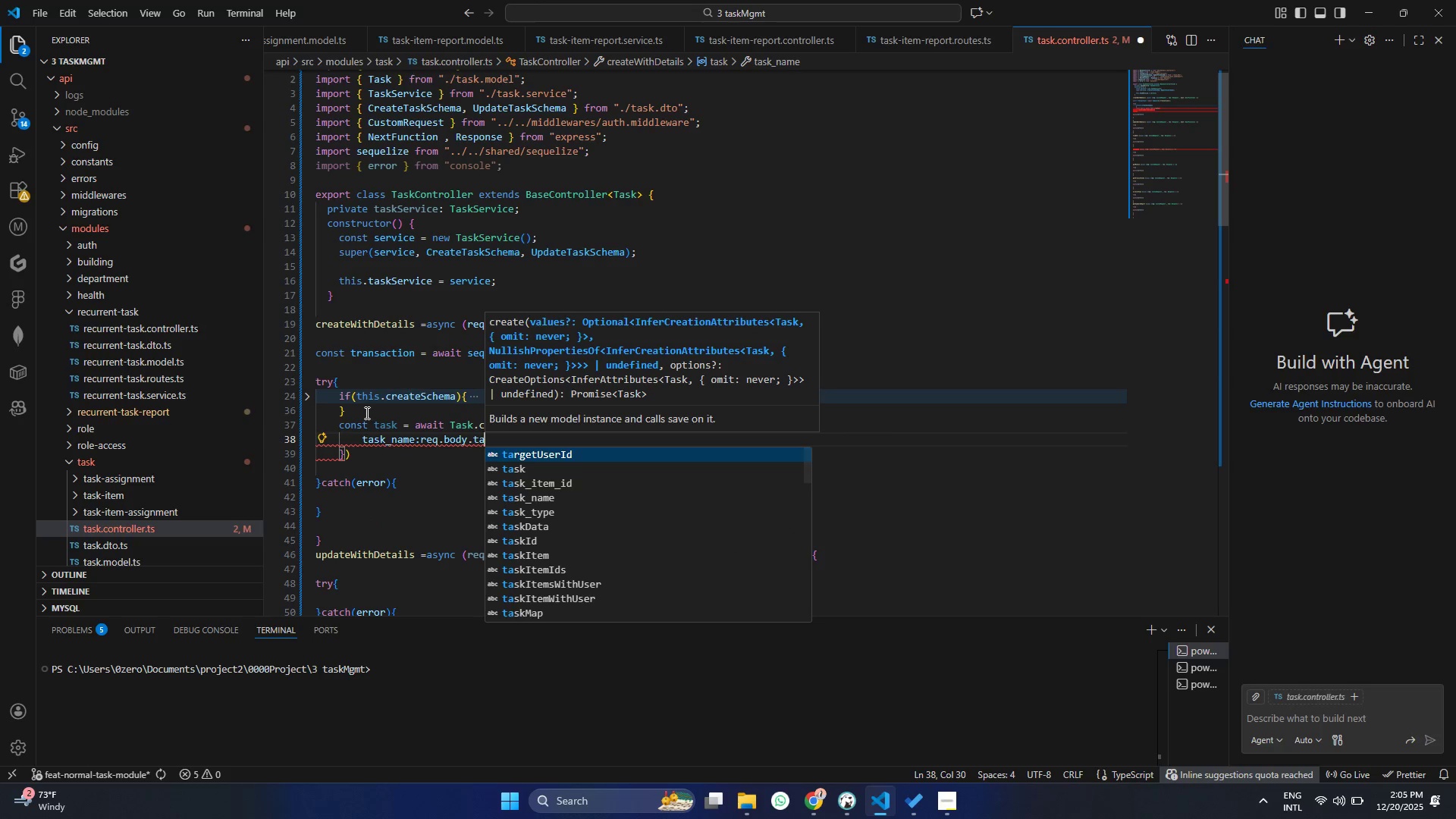 
key(ArrowDown)
 